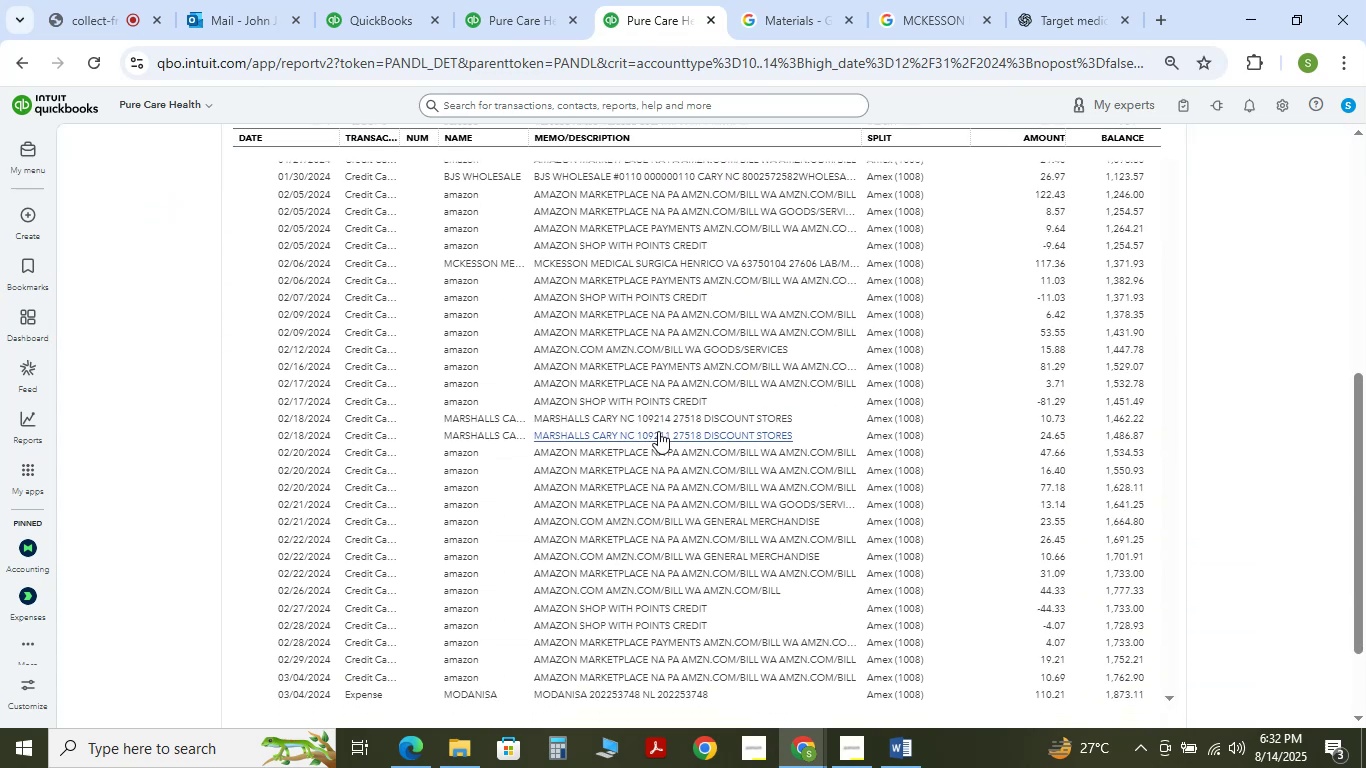 
scroll: coordinate [658, 431], scroll_direction: up, amount: 5.0
 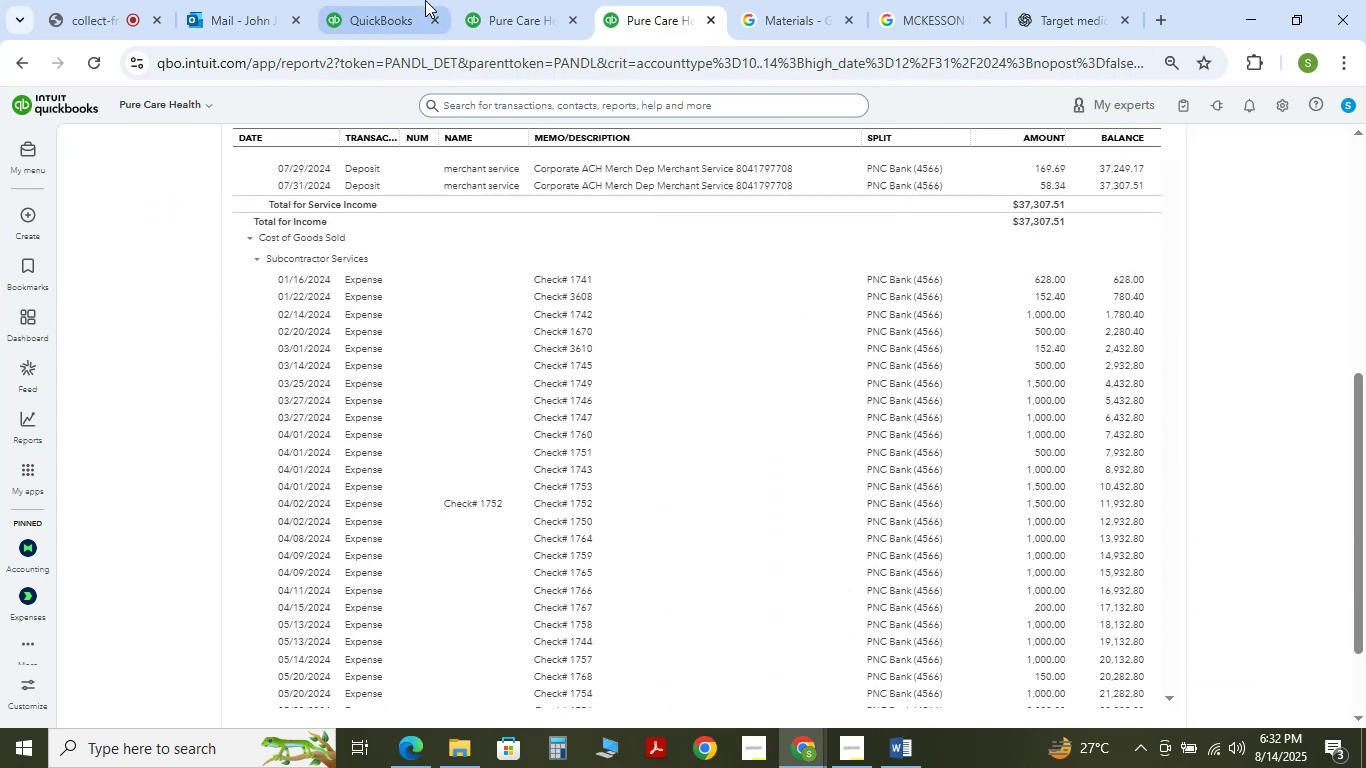 
left_click([380, 0])
 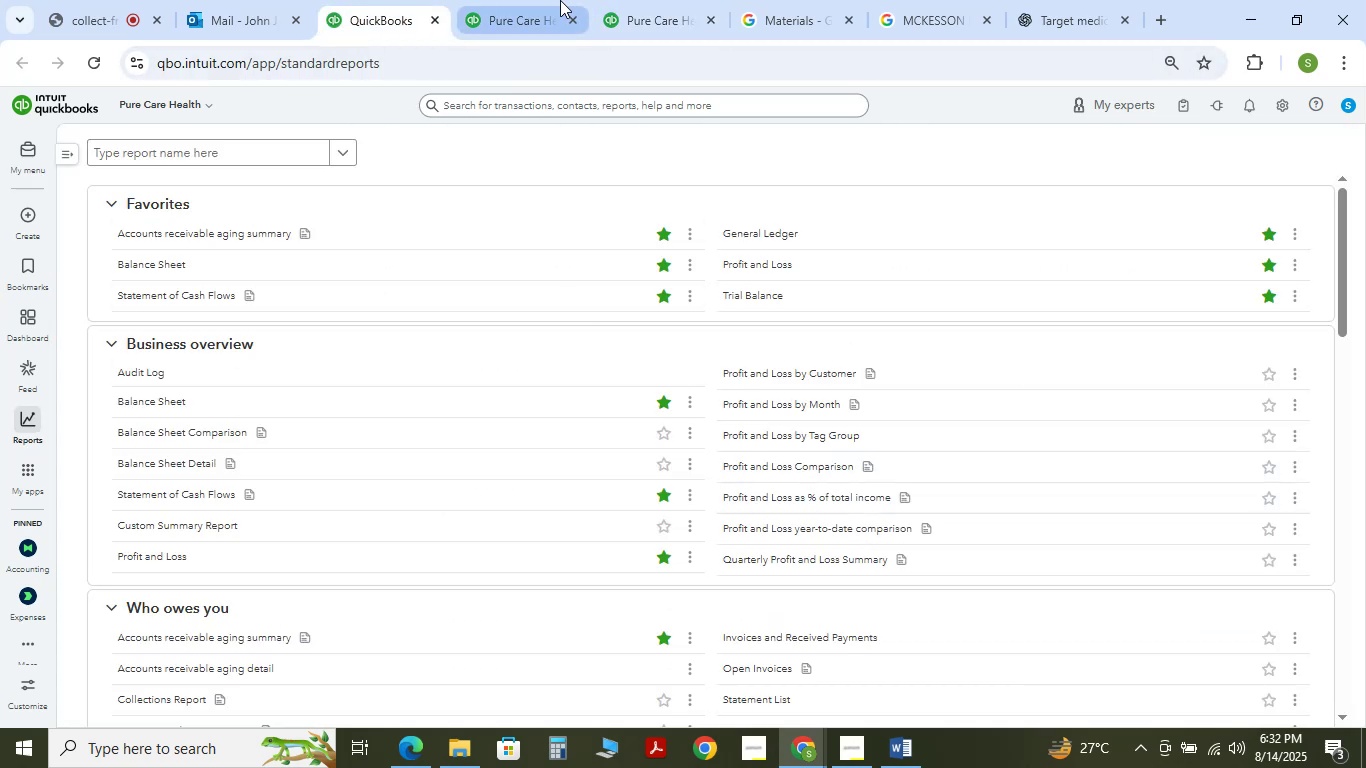 
double_click([644, 0])
 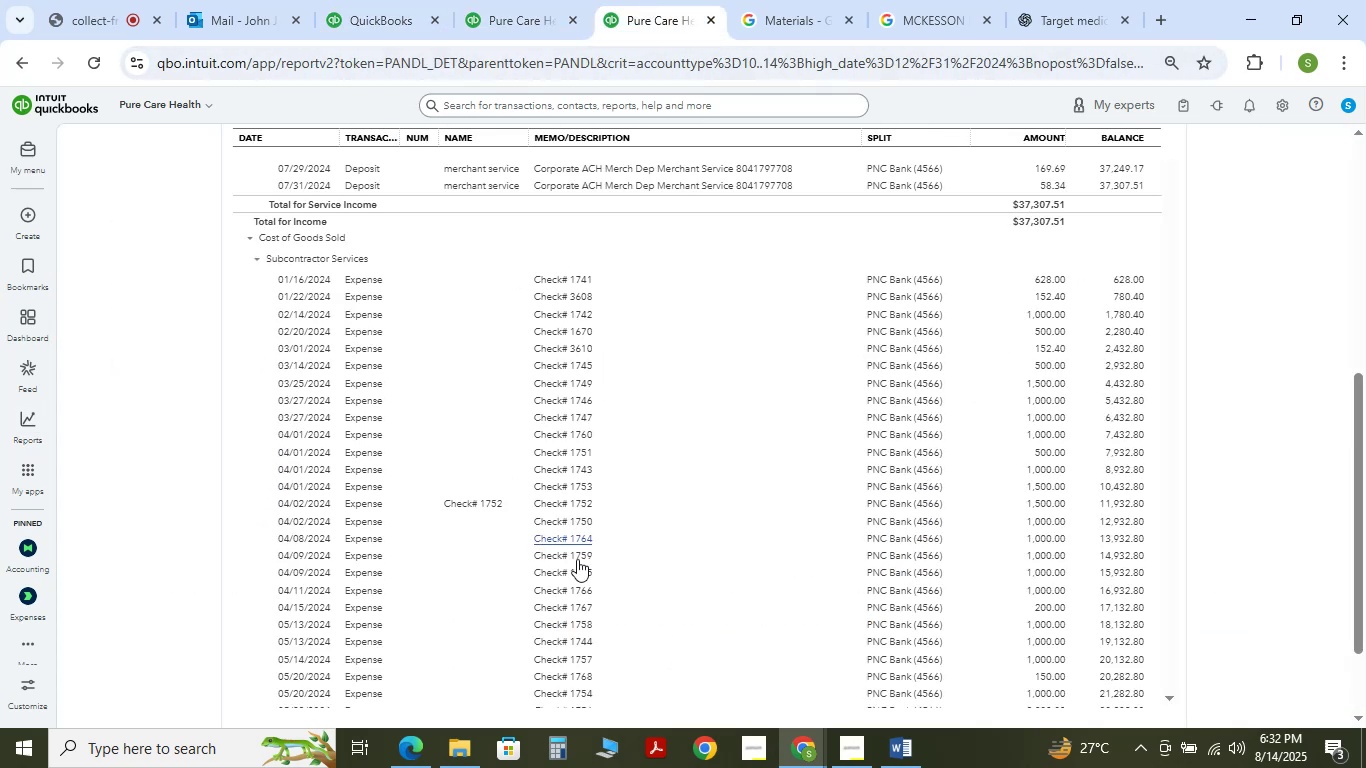 
scroll: coordinate [574, 564], scroll_direction: up, amount: 2.0
 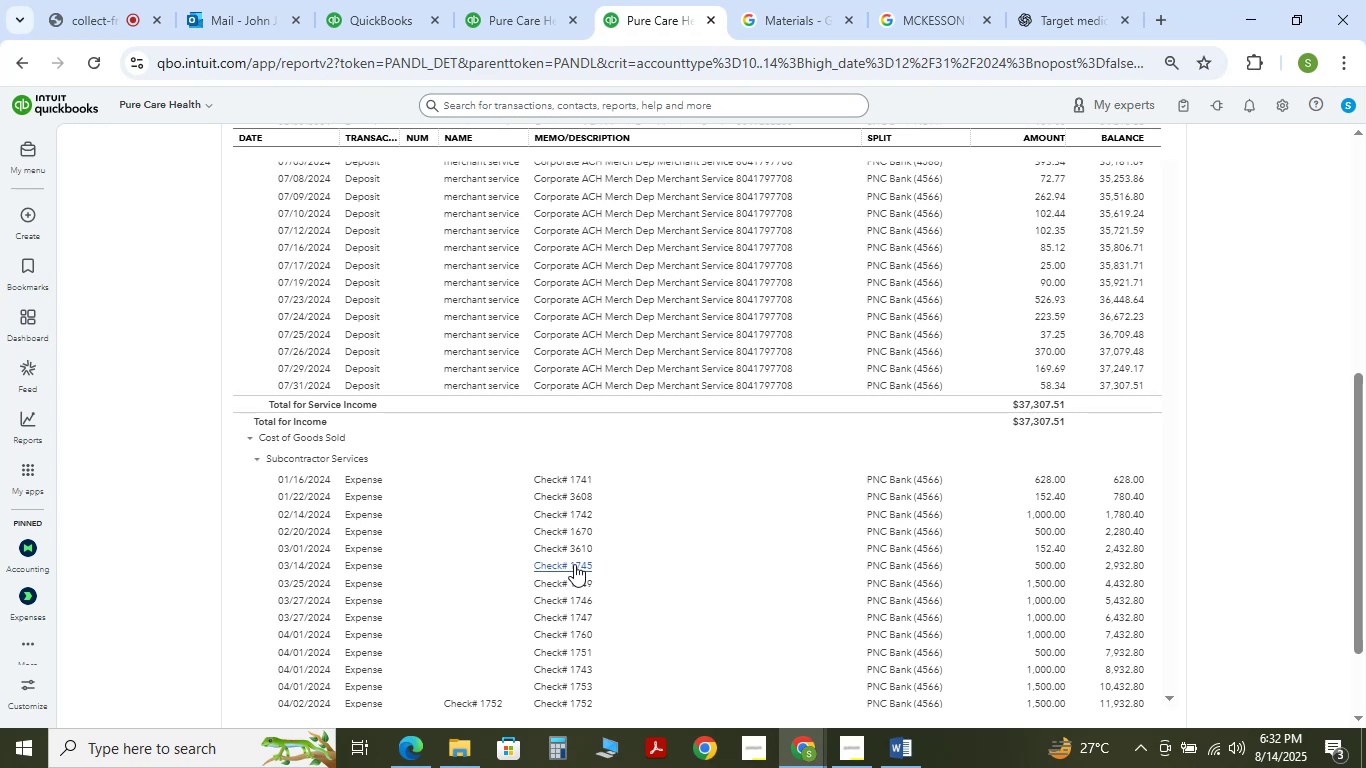 
wait(5.86)
 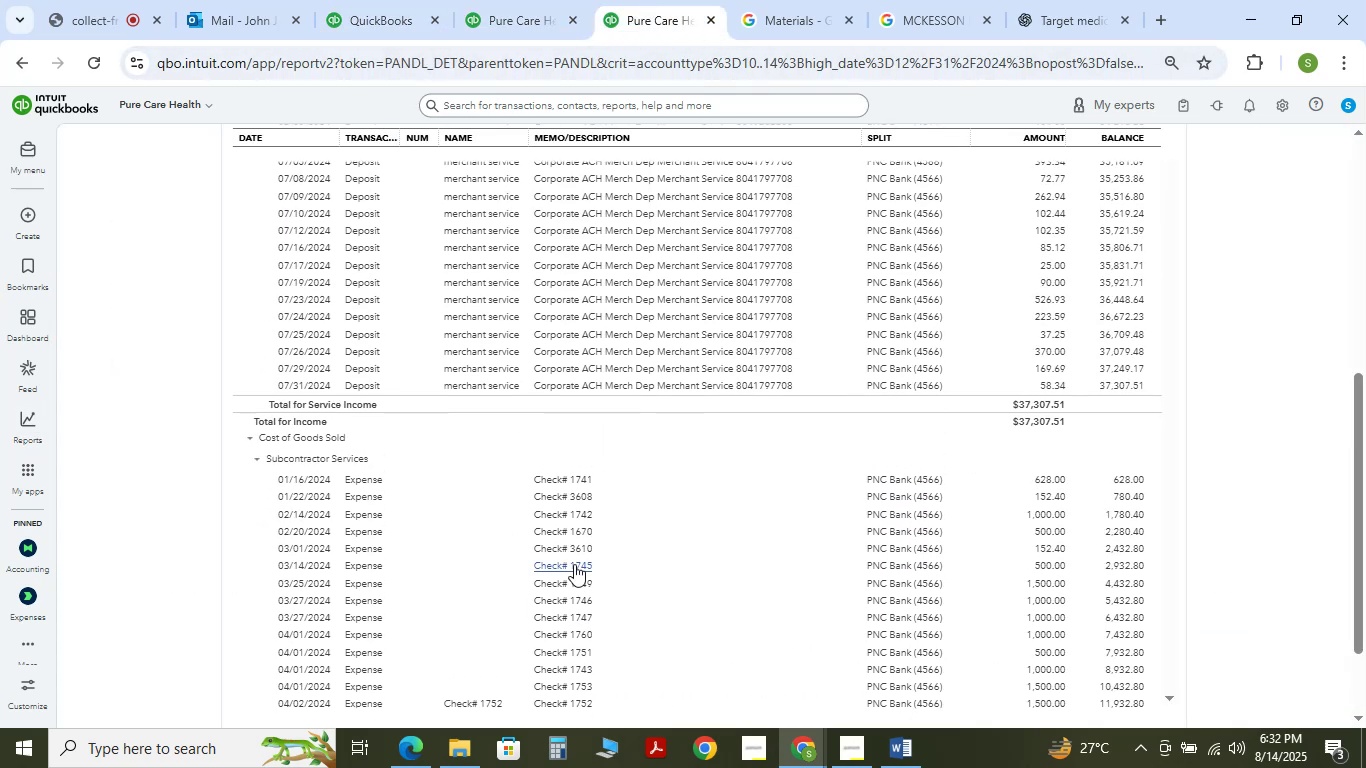 
left_click([906, 753])
 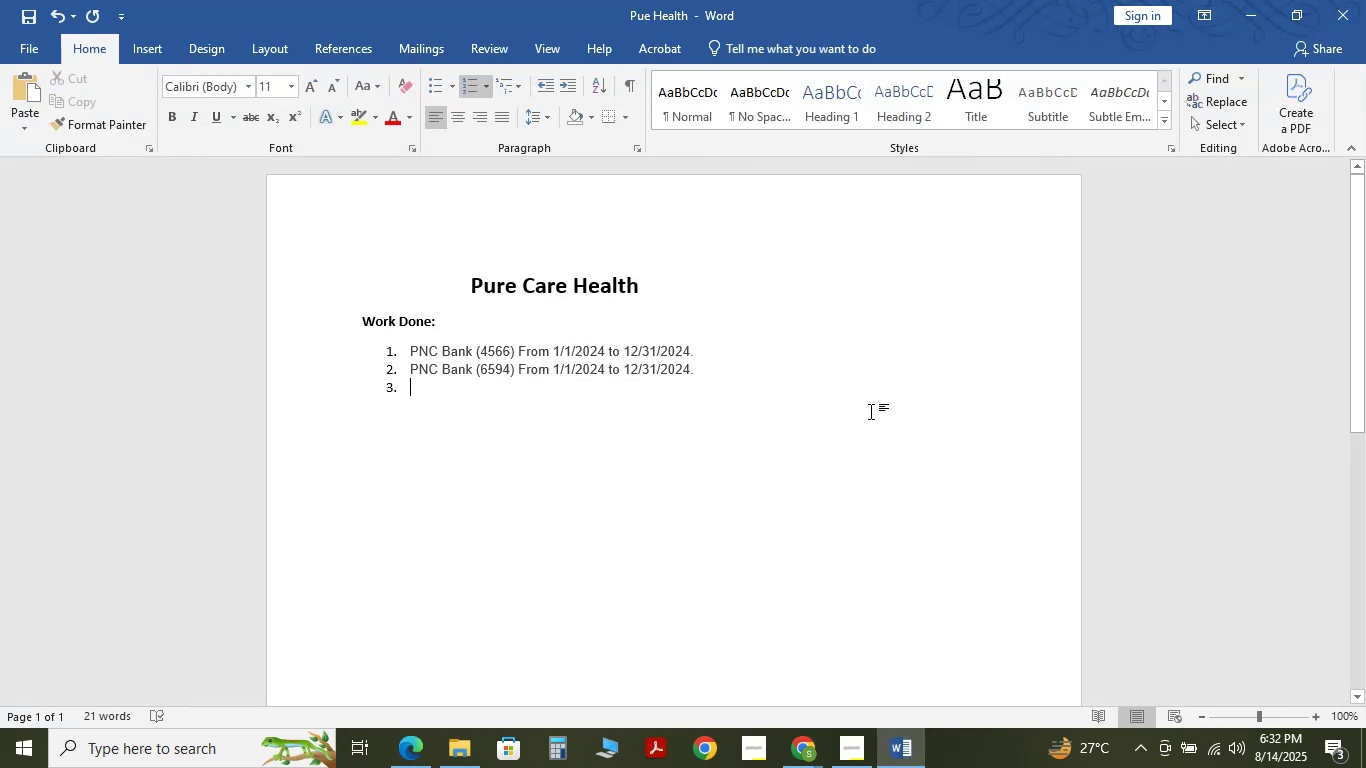 
wait(5.81)
 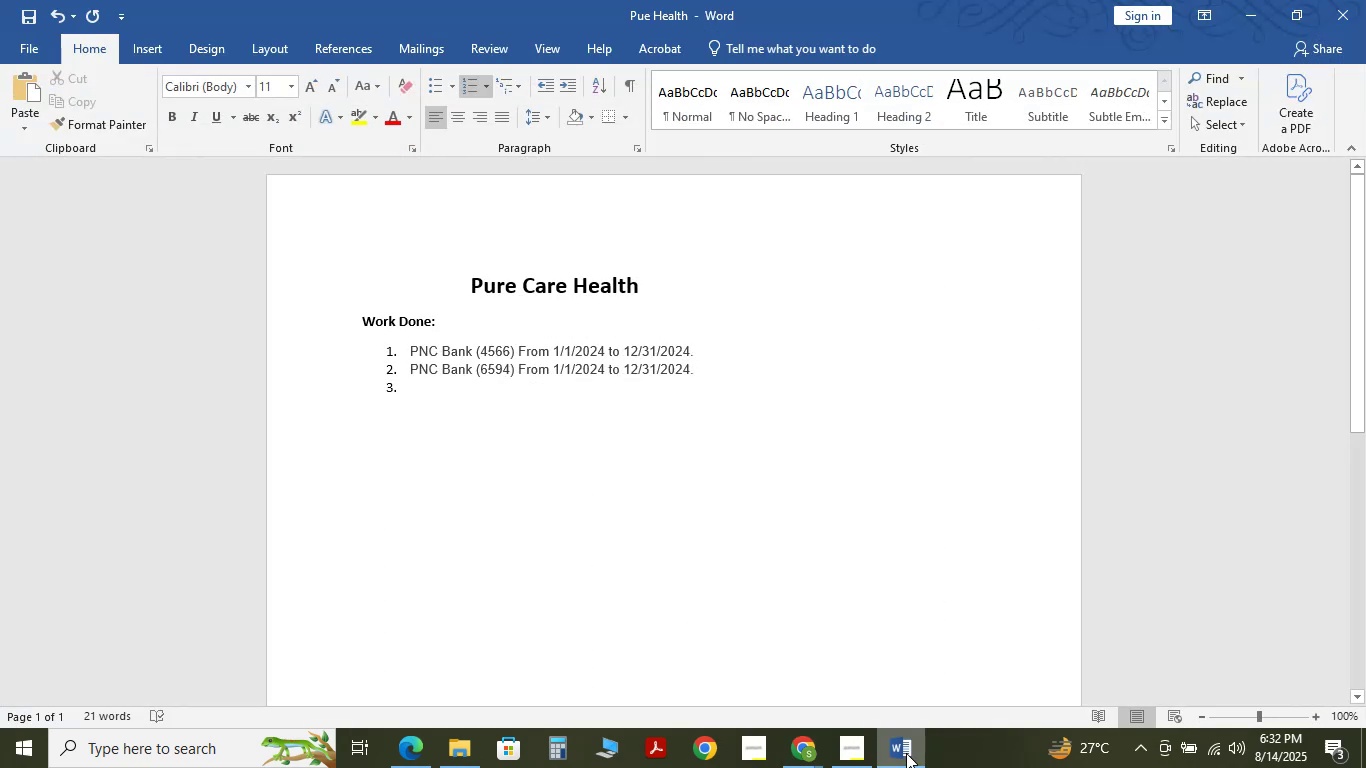 
left_click([1254, 14])
 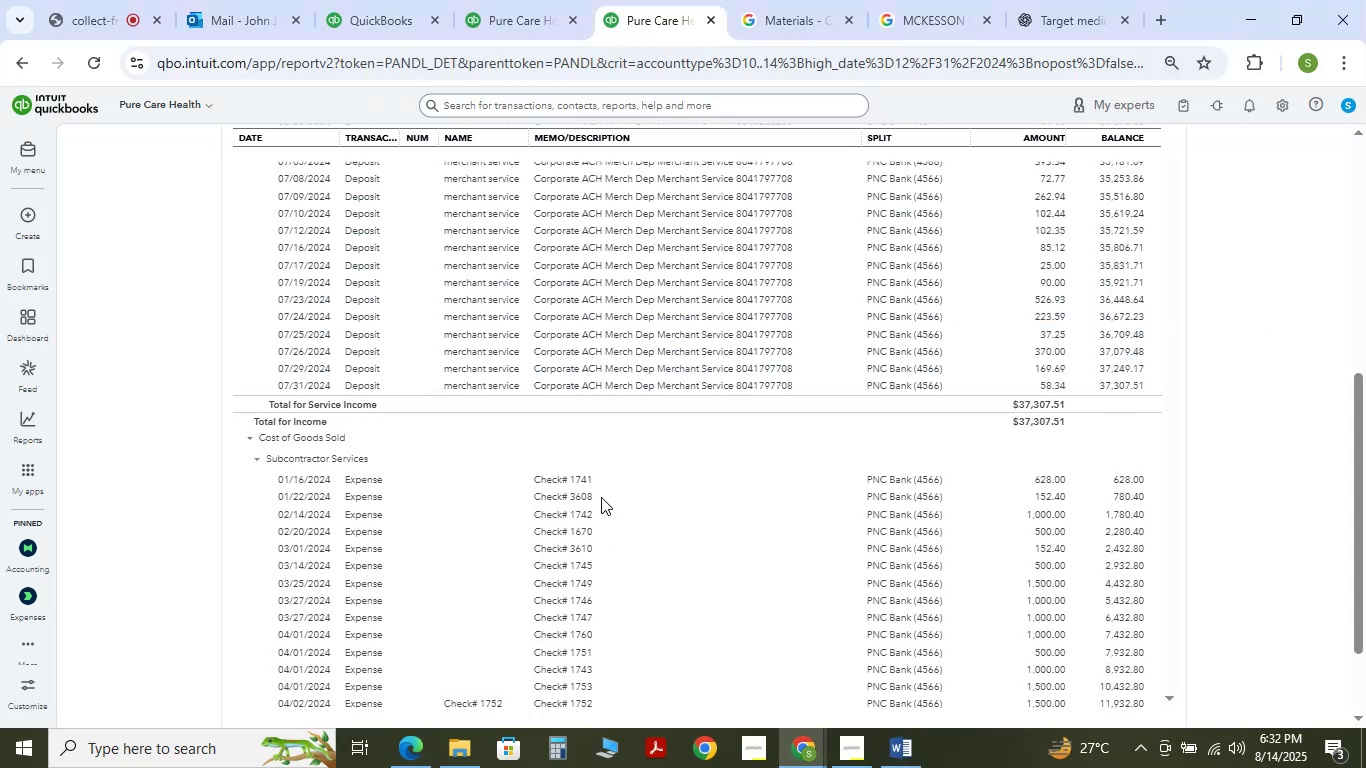 
scroll: coordinate [597, 508], scroll_direction: none, amount: 0.0
 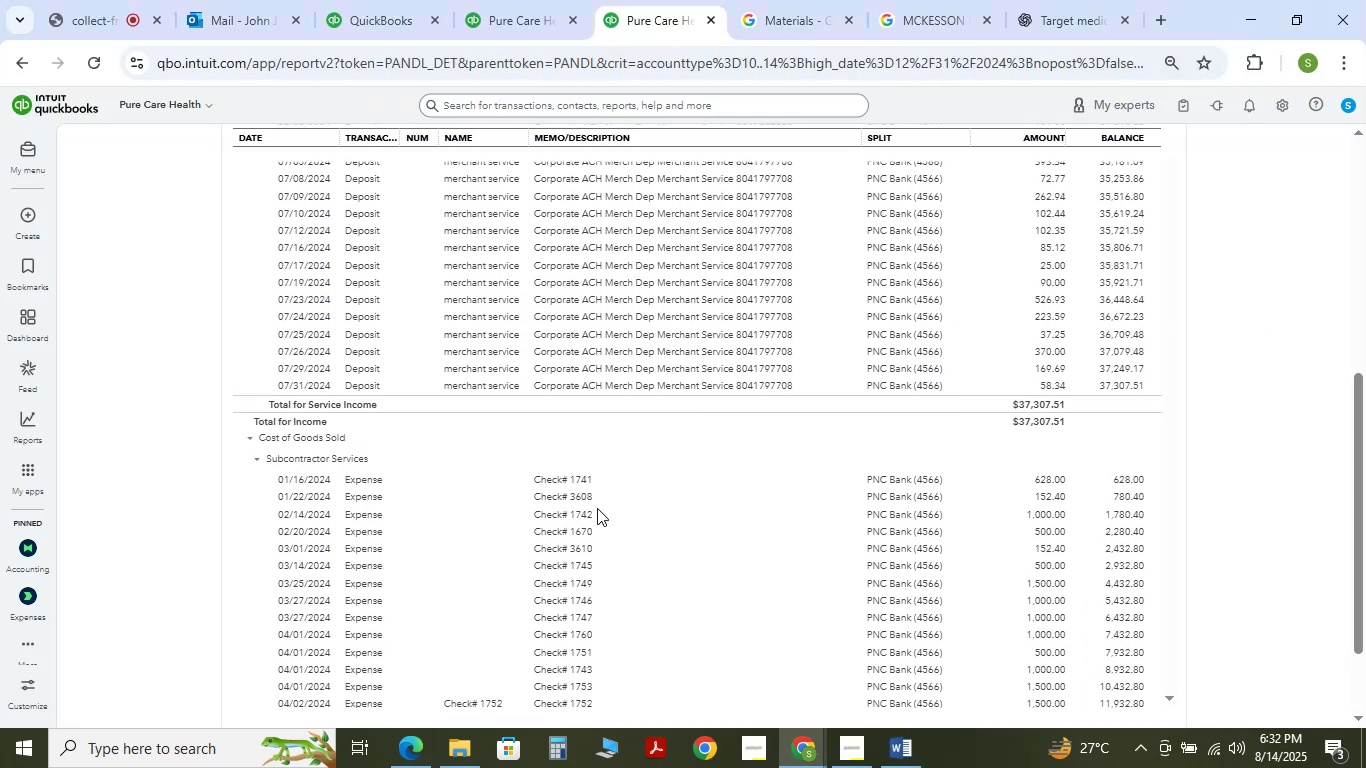 
scroll: coordinate [597, 508], scroll_direction: down, amount: 1.0
 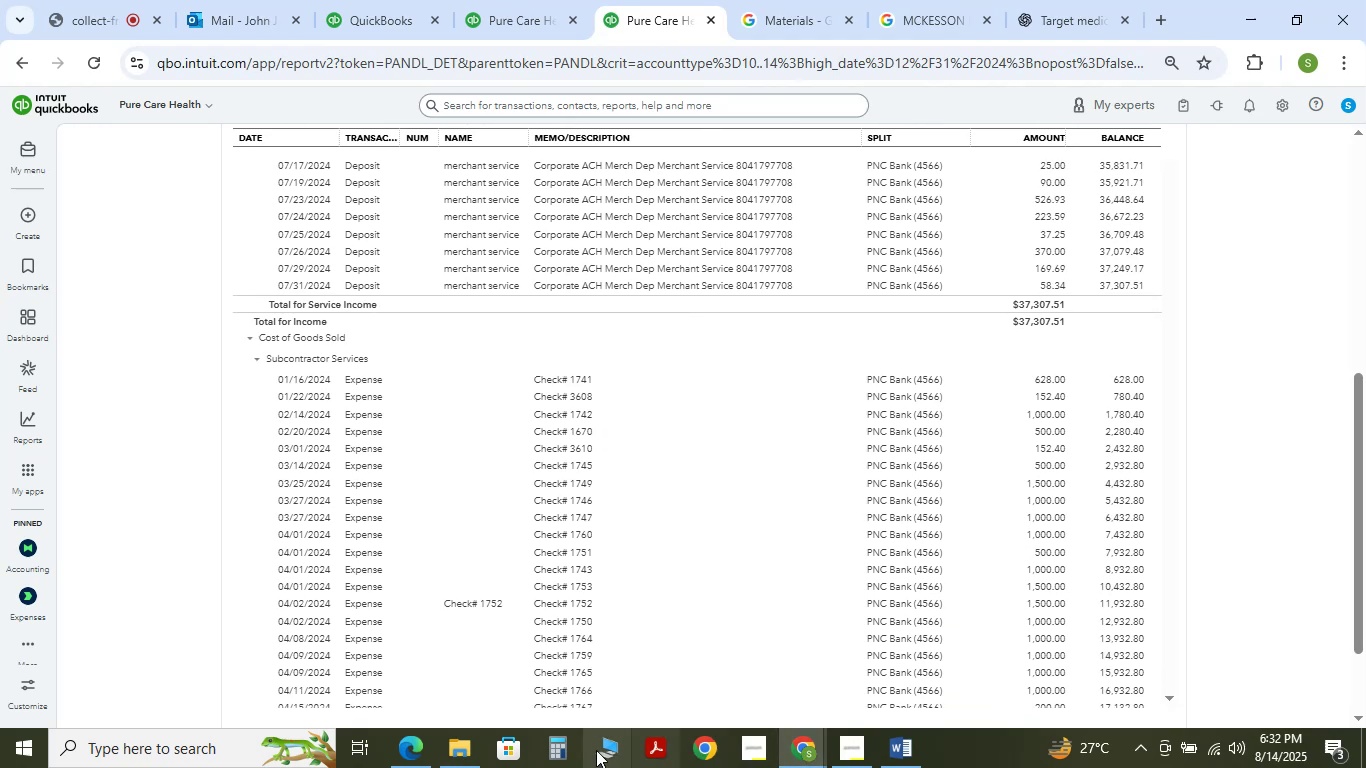 
left_click([467, 756])
 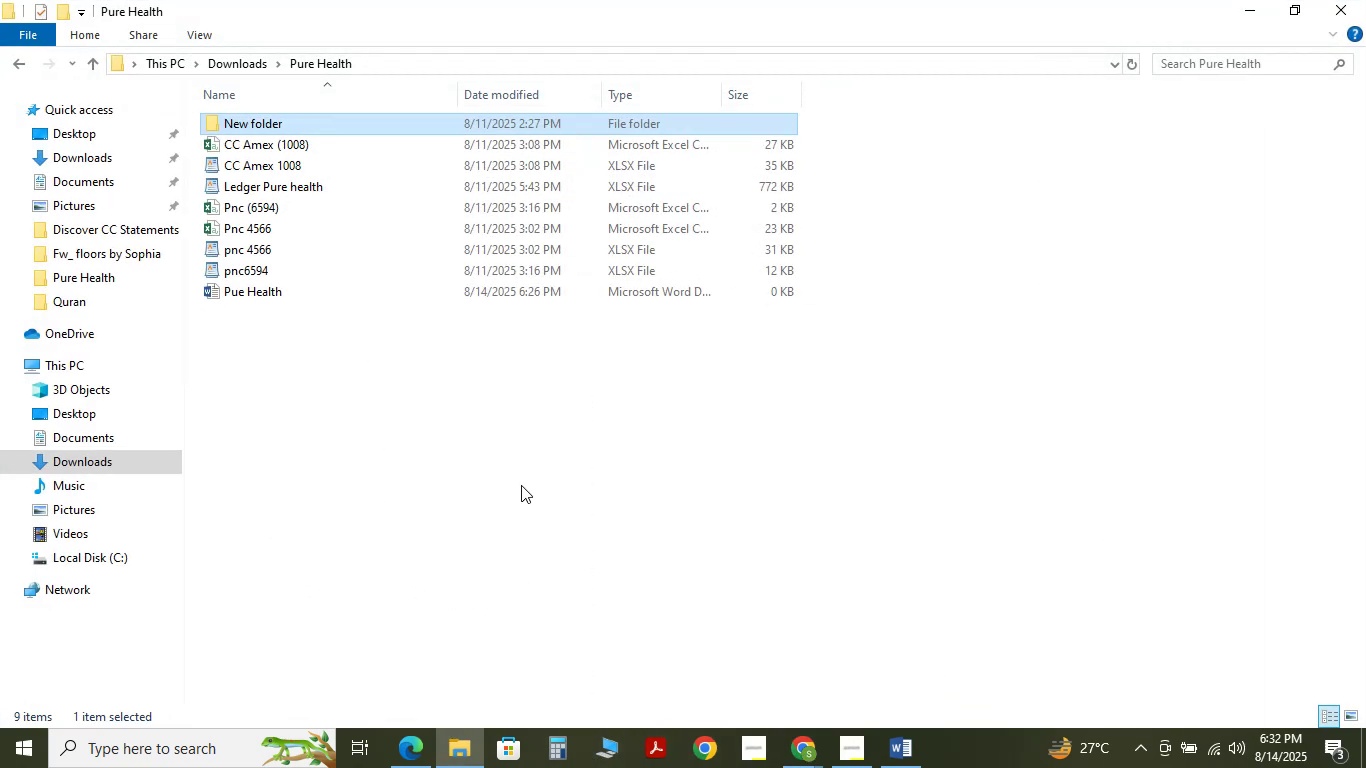 
left_click([518, 474])
 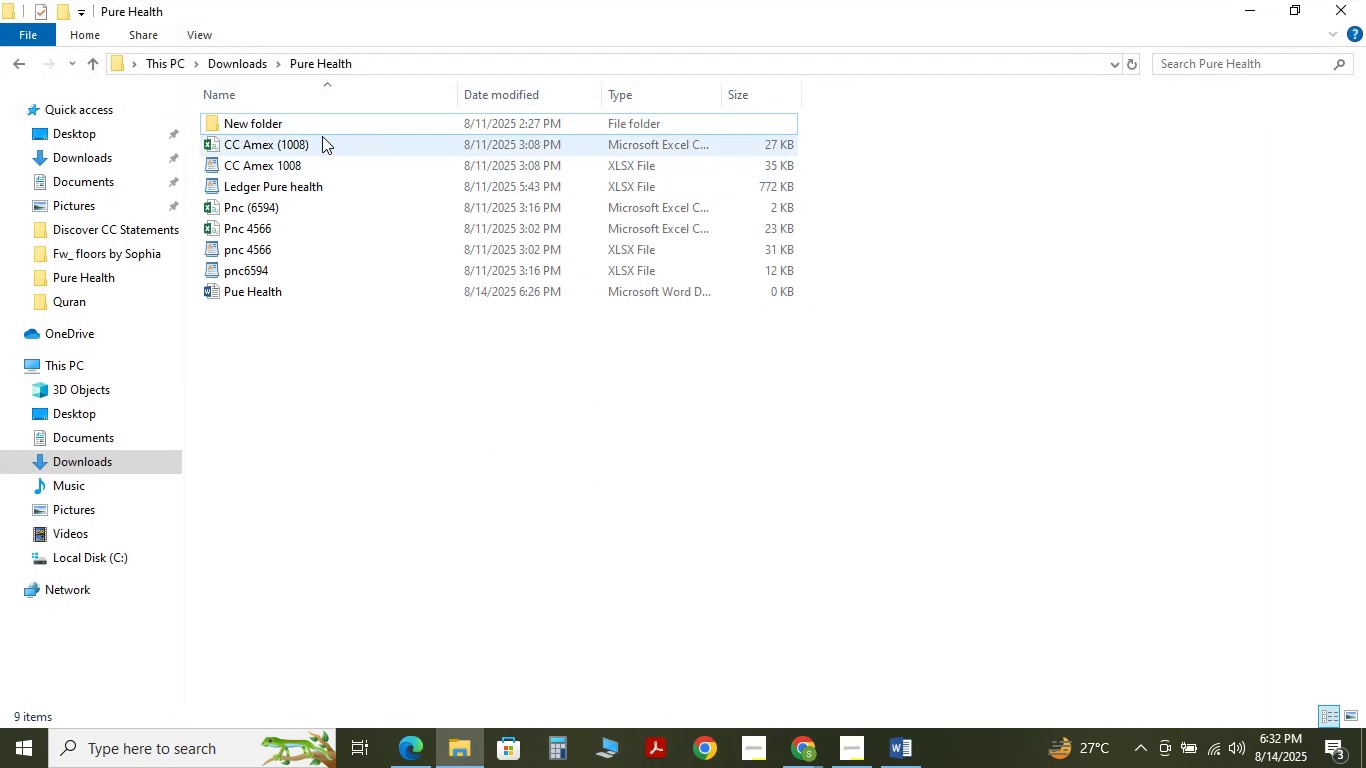 
left_click_drag(start_coordinate=[320, 136], to_coordinate=[233, 150])
 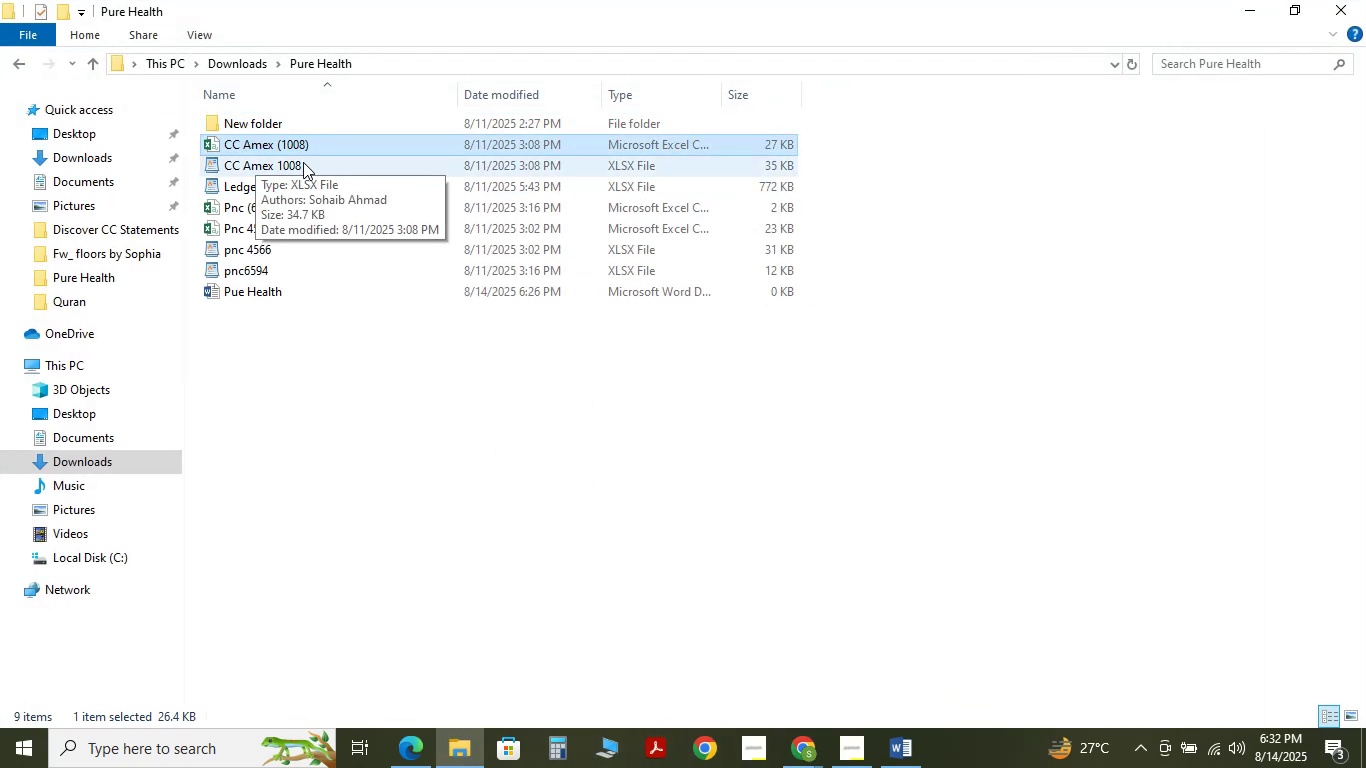 
left_click_drag(start_coordinate=[318, 156], to_coordinate=[257, 175])
 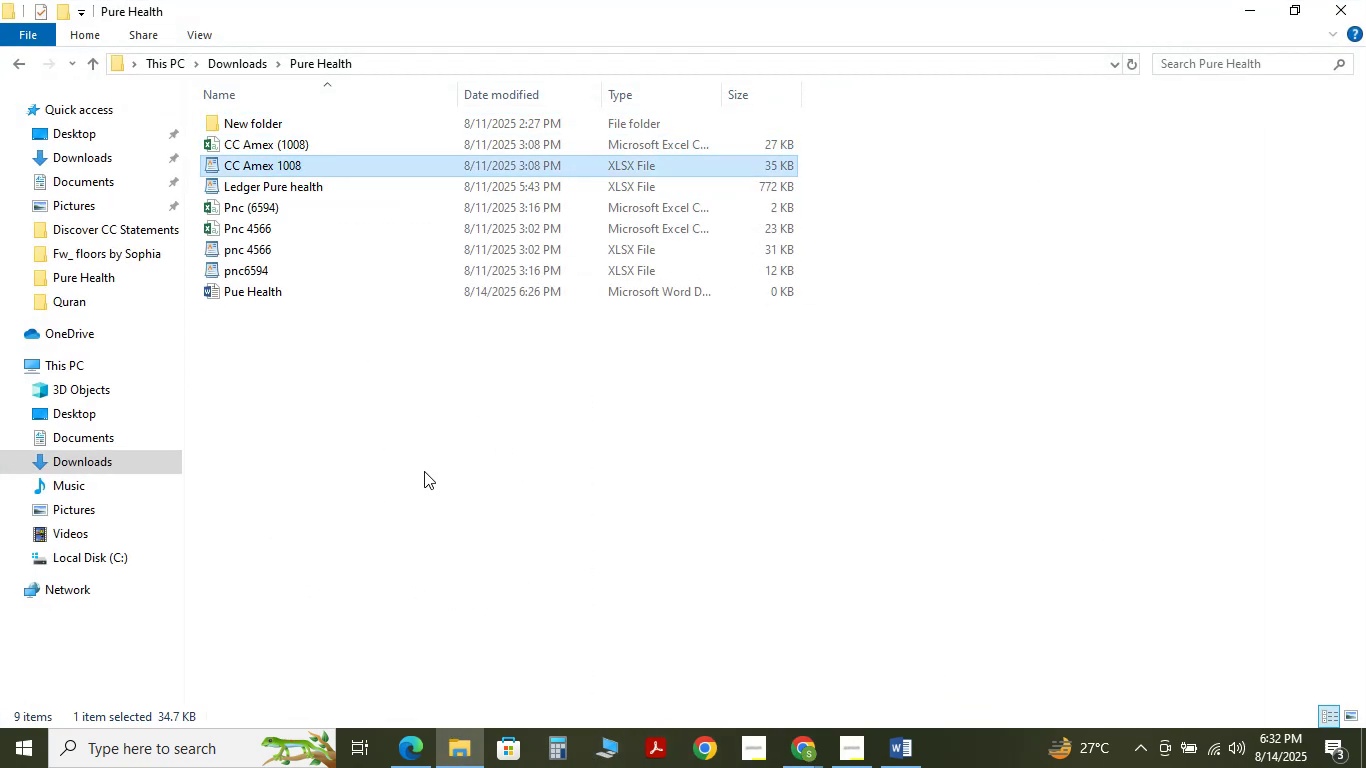 
left_click([424, 471])
 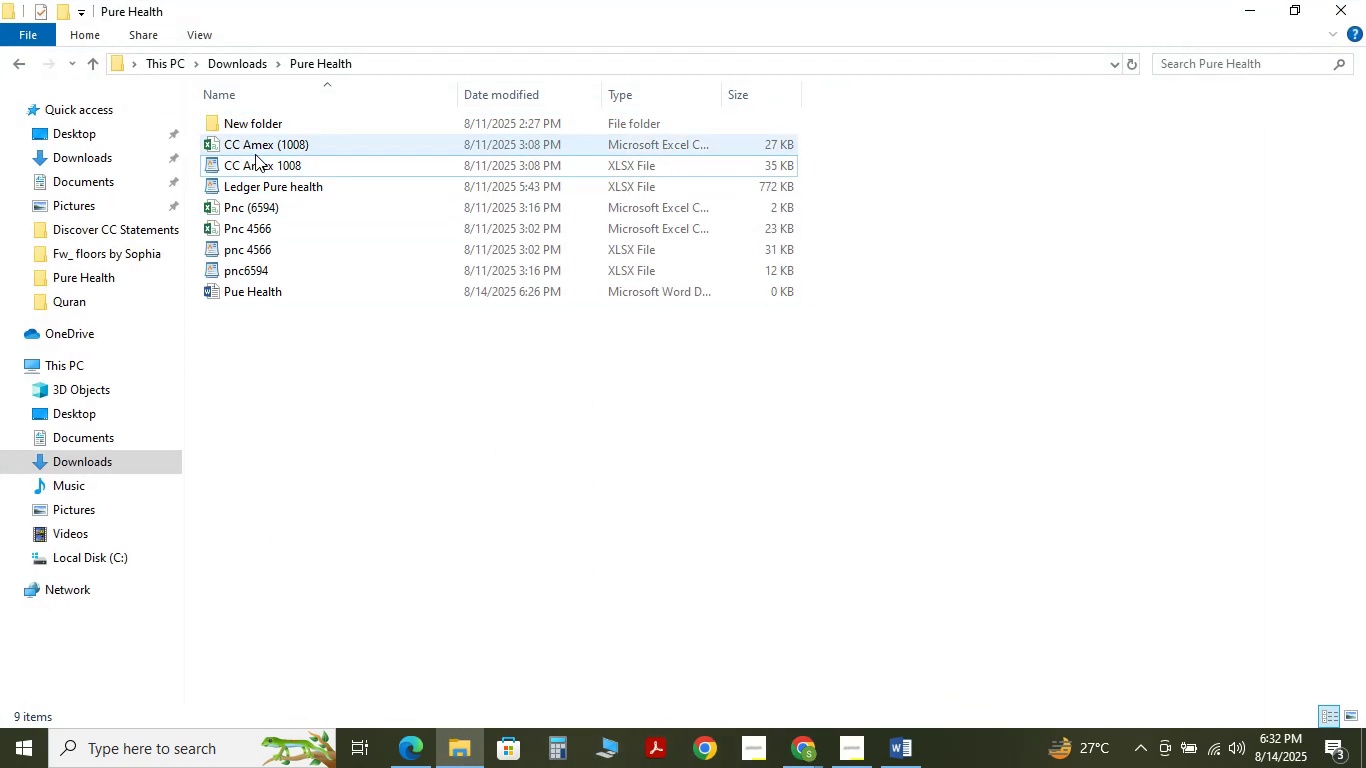 
left_click([255, 154])
 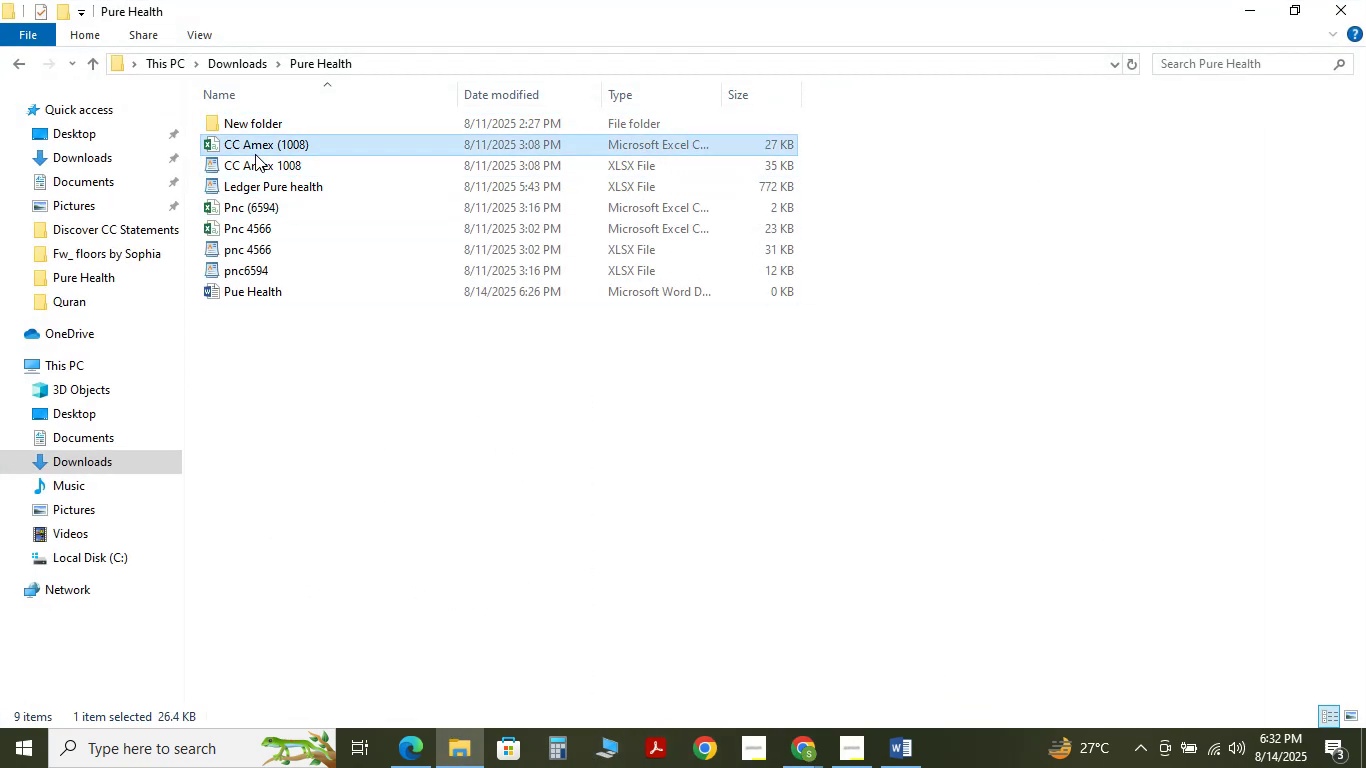 
key(F2)
 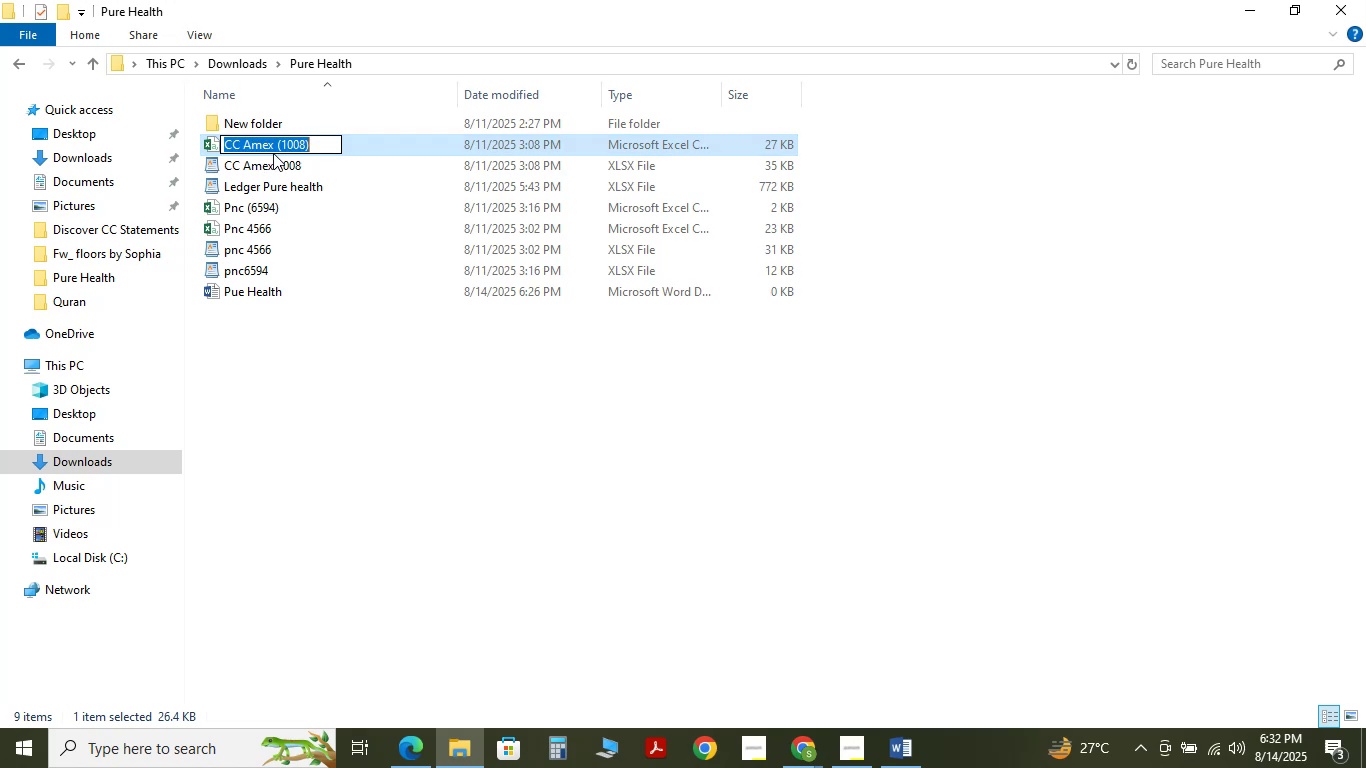 
hold_key(key=ControlLeft, duration=0.54)
 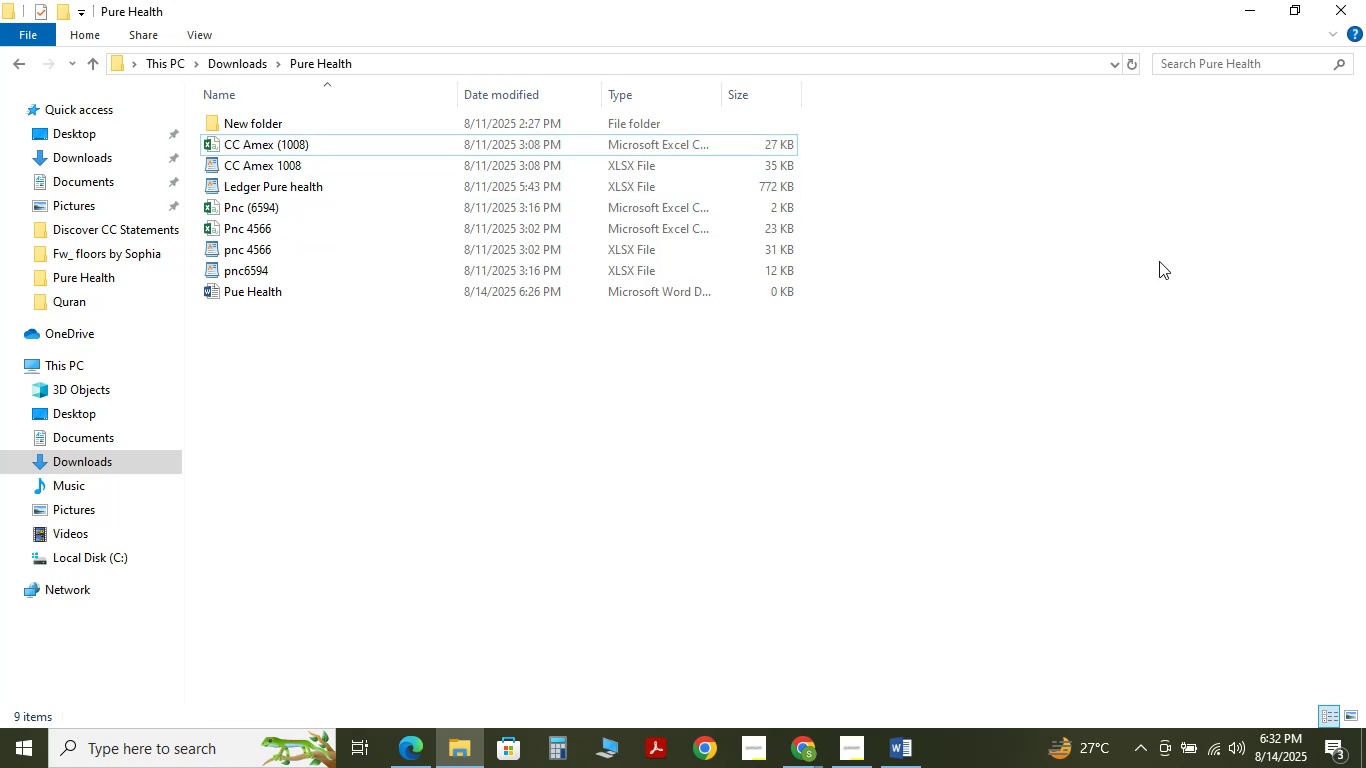 
hold_key(key=C, duration=0.34)
 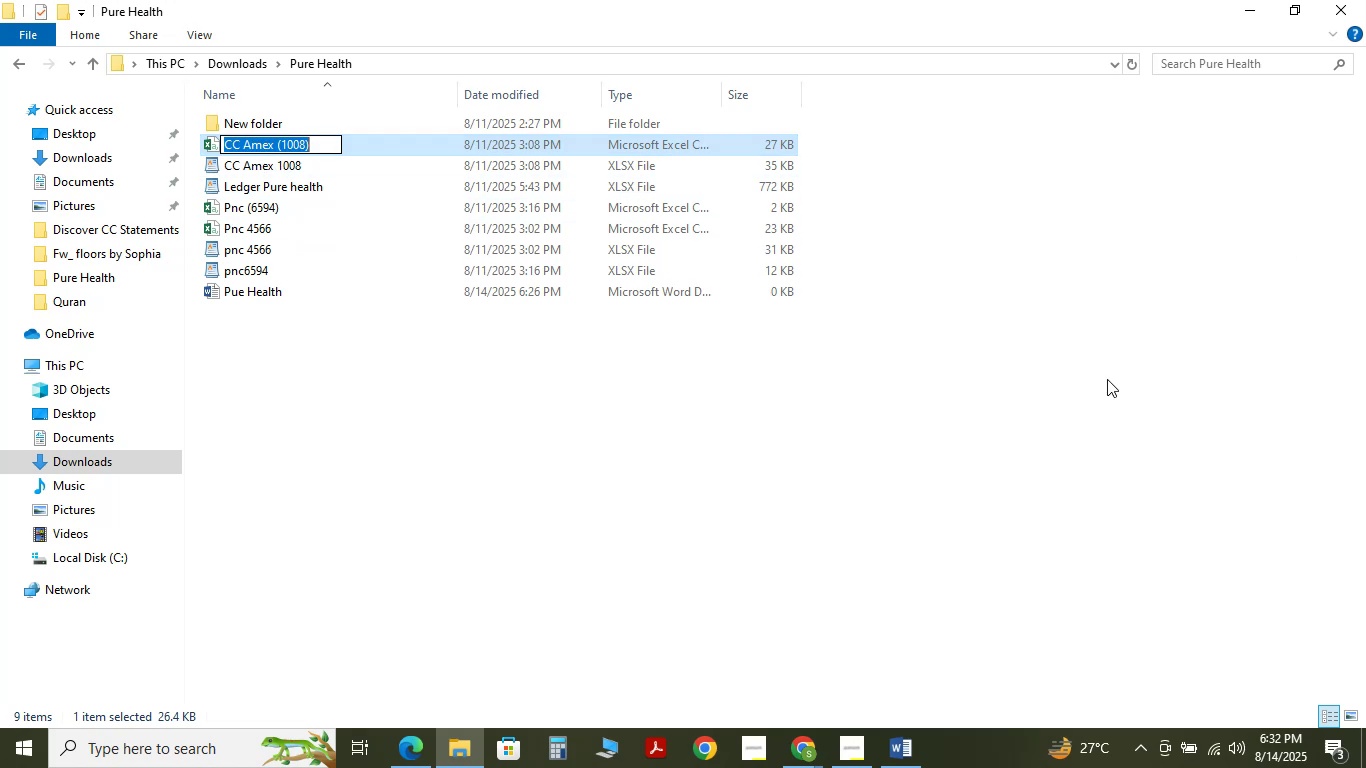 
left_click([1107, 379])
 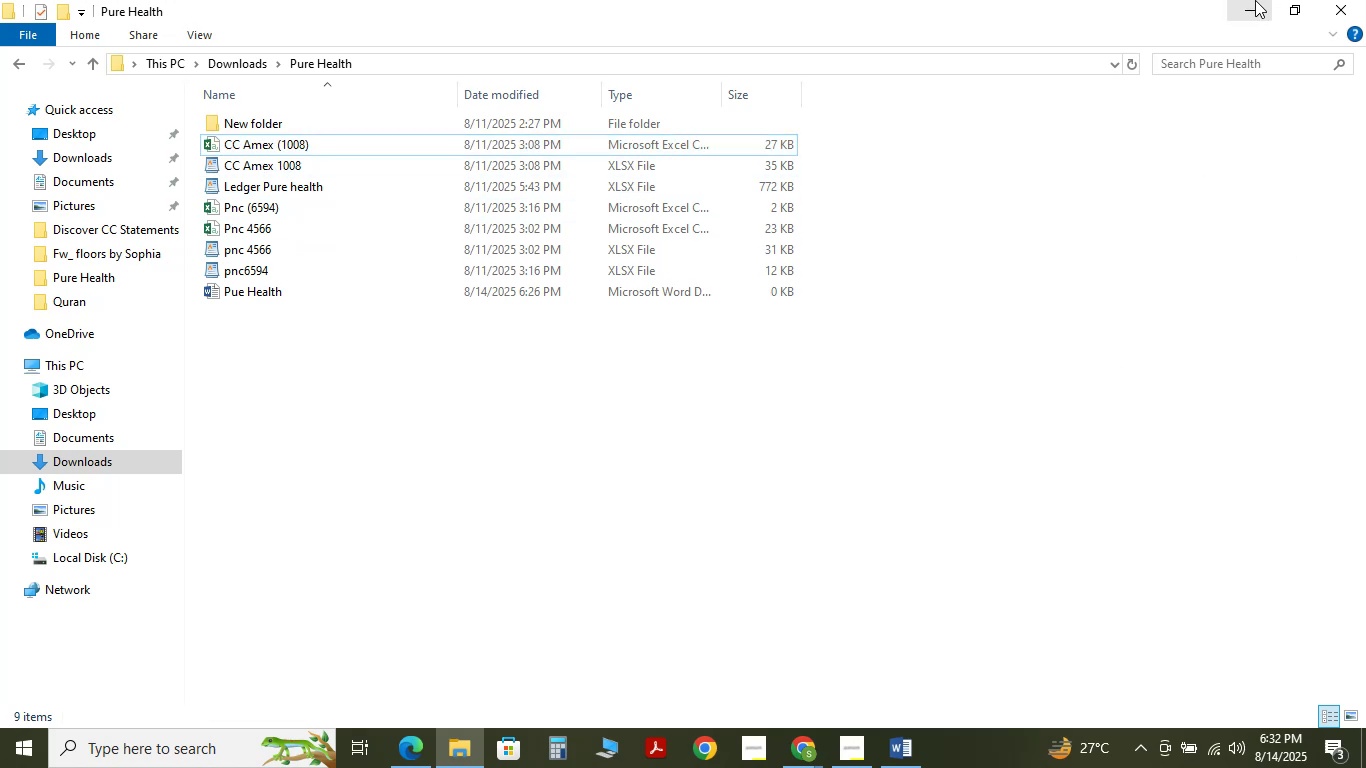 
left_click([1252, 0])
 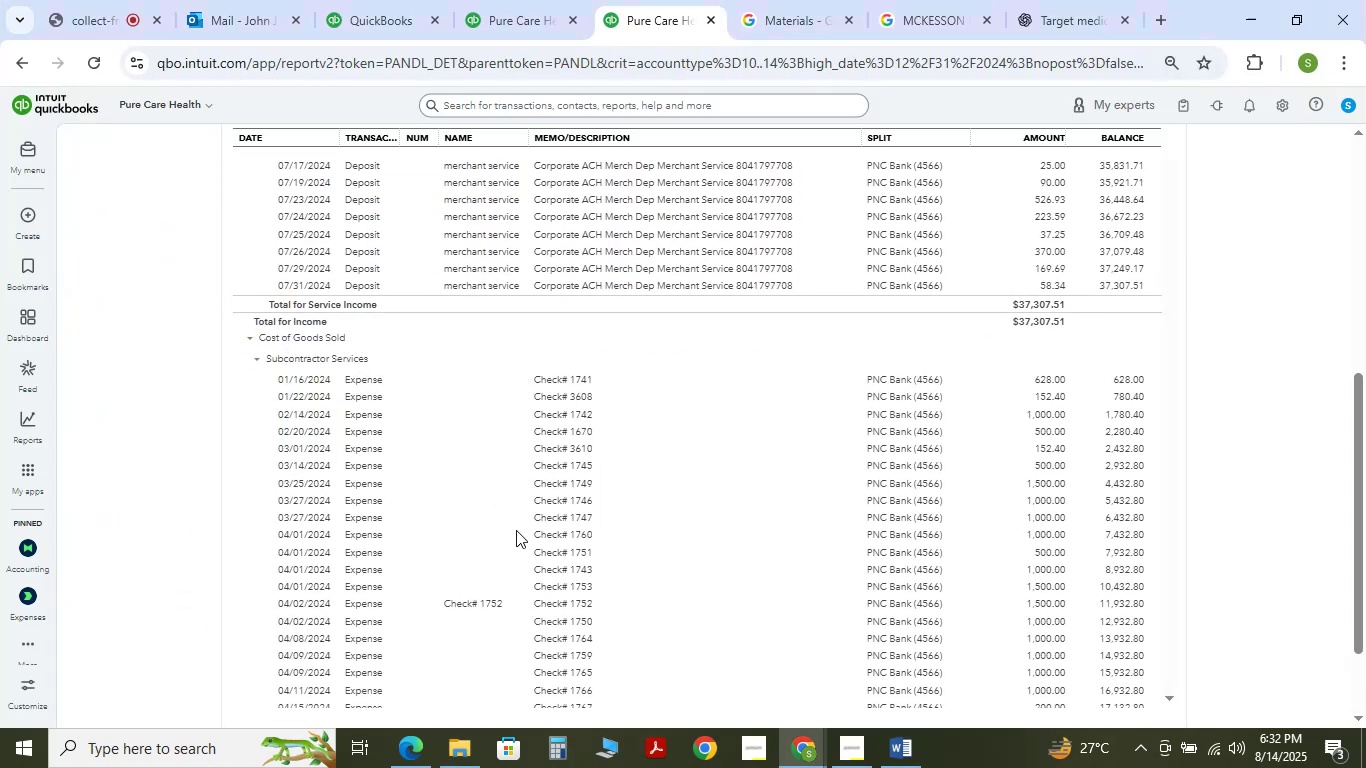 
scroll: coordinate [594, 347], scroll_direction: up, amount: 12.0
 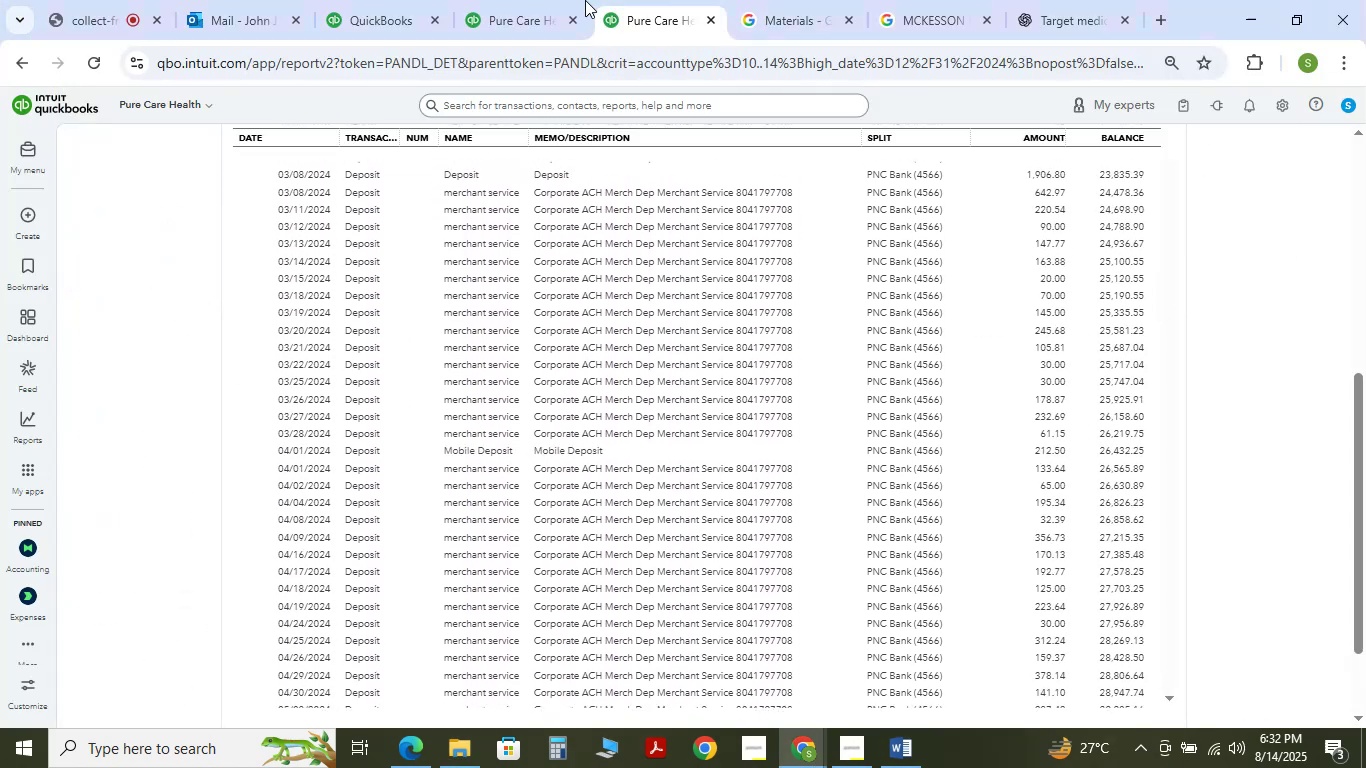 
left_click([532, 0])
 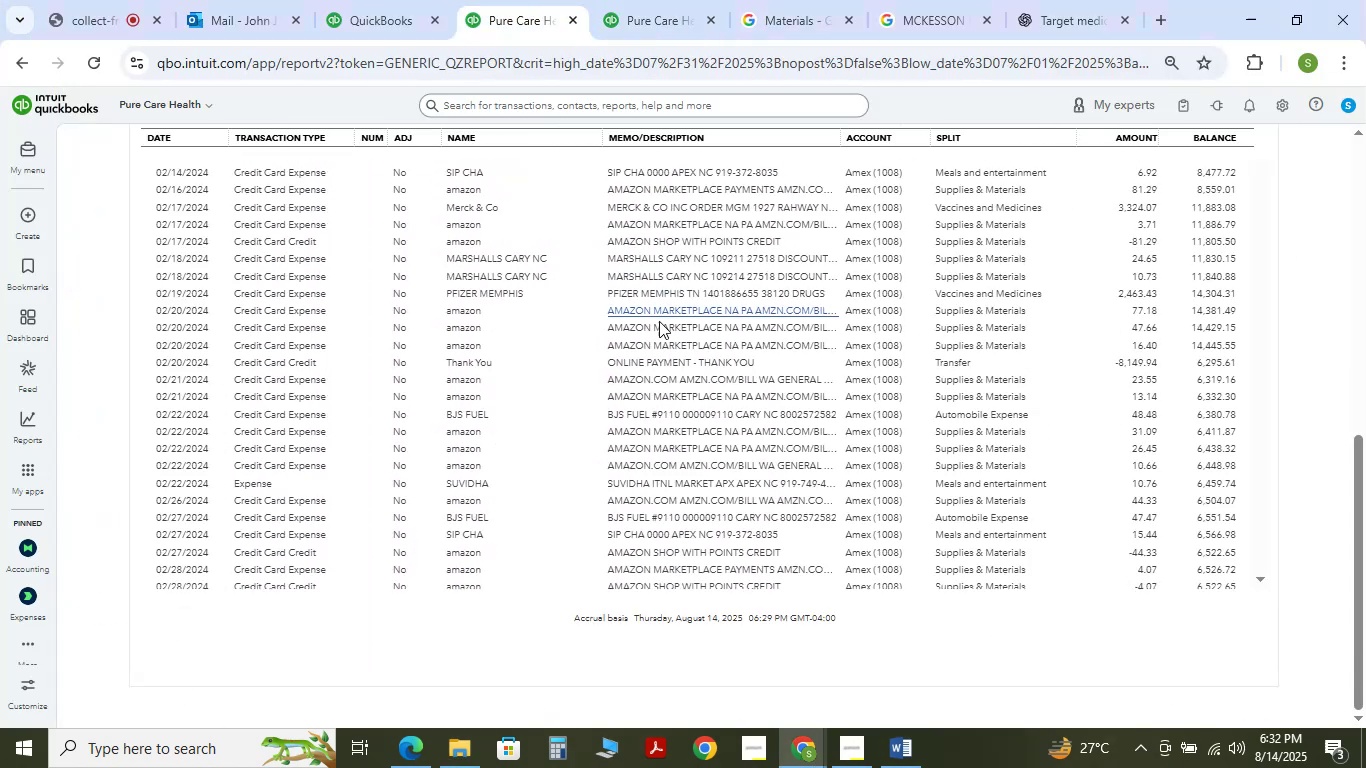 
scroll: coordinate [653, 354], scroll_direction: up, amount: 11.0
 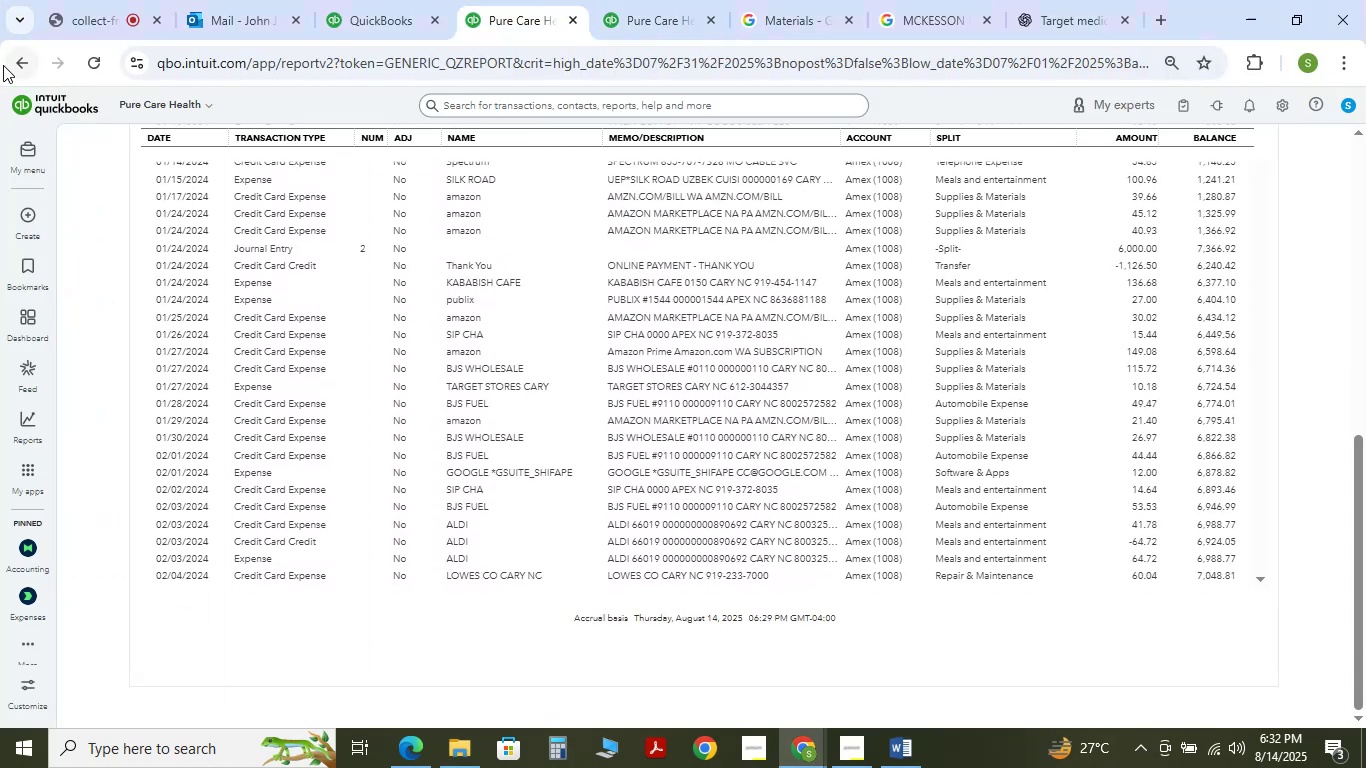 
left_click([3, 65])
 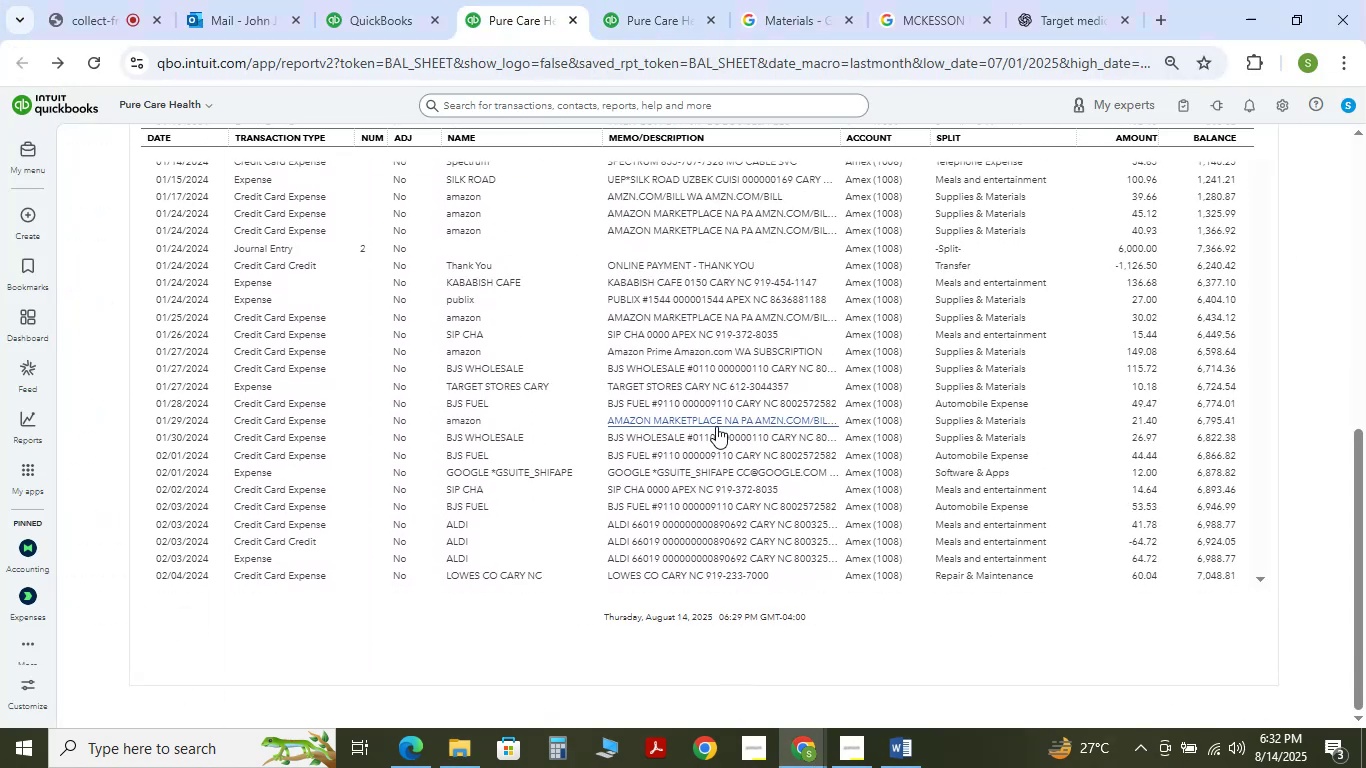 
scroll: coordinate [716, 426], scroll_direction: up, amount: 4.0
 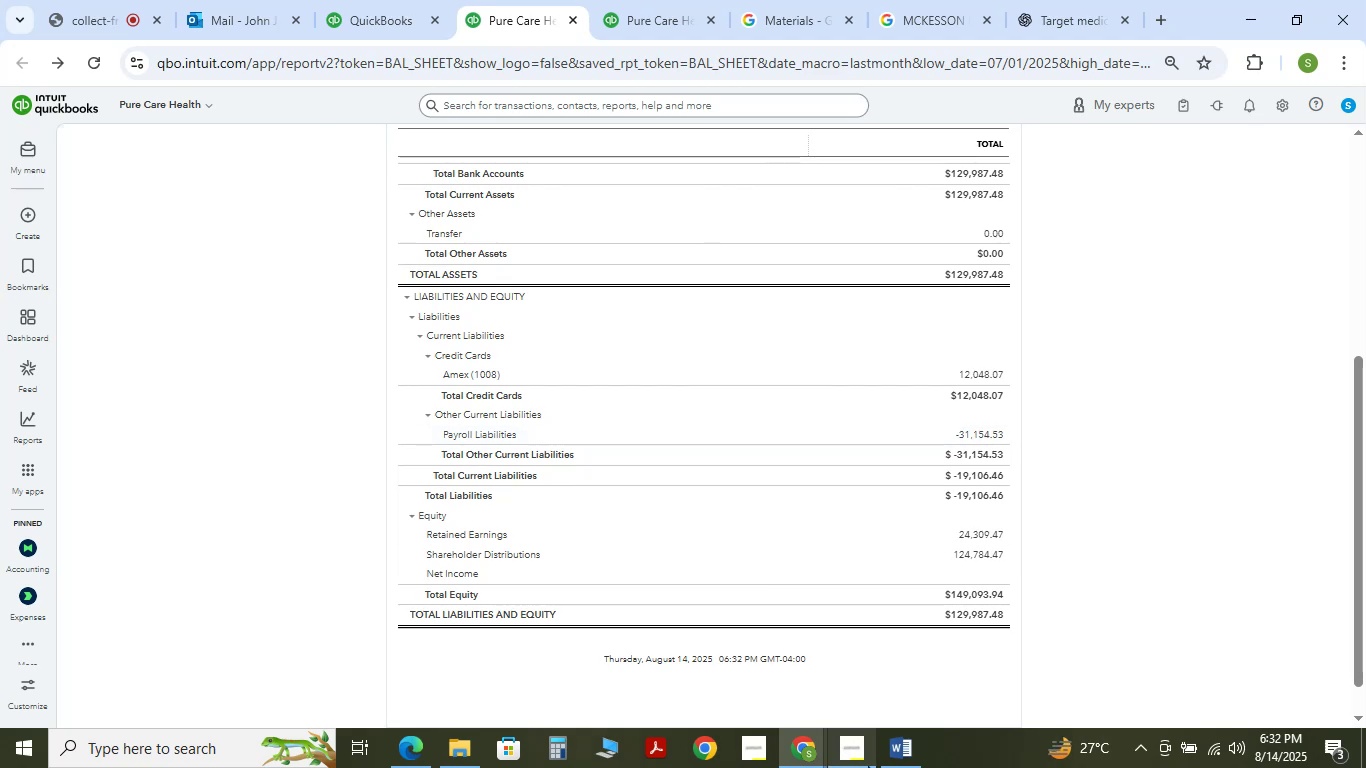 
left_click([895, 752])
 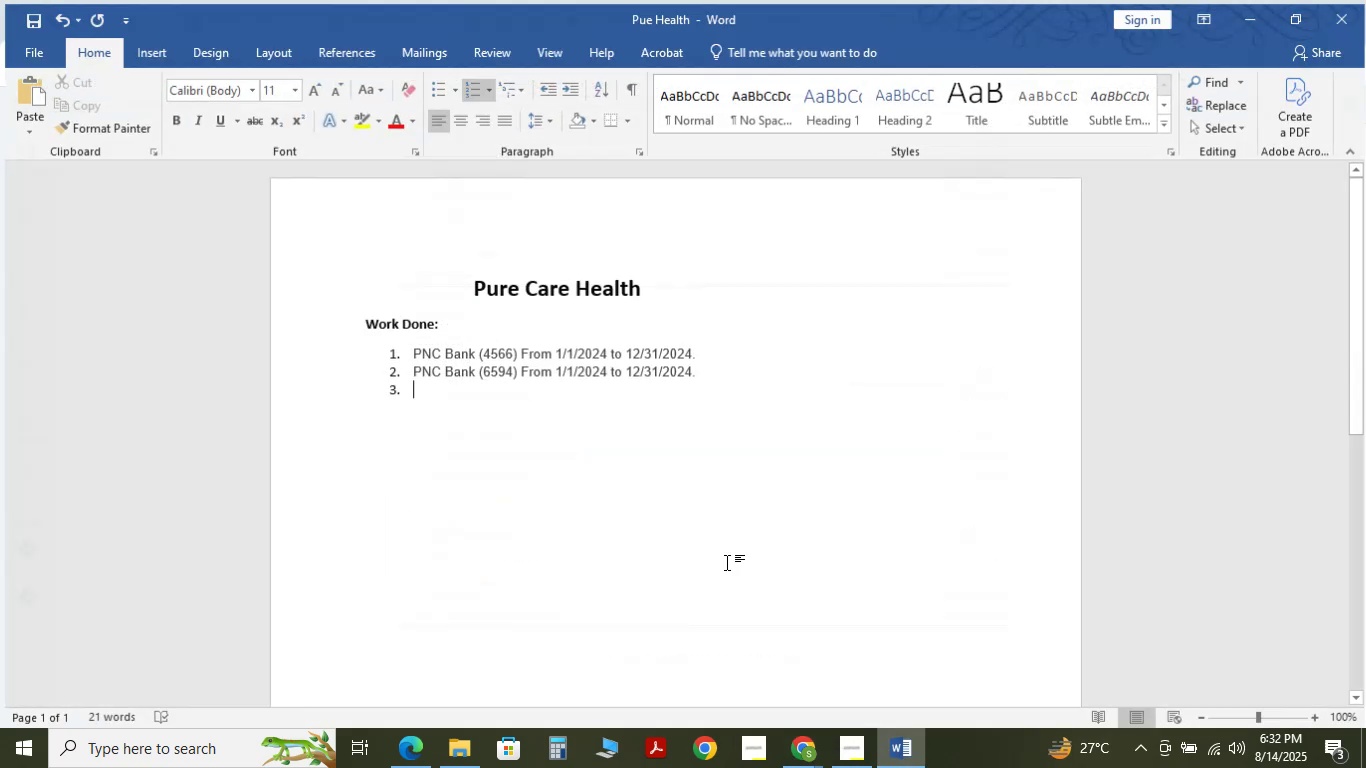 
key(Control+V)
 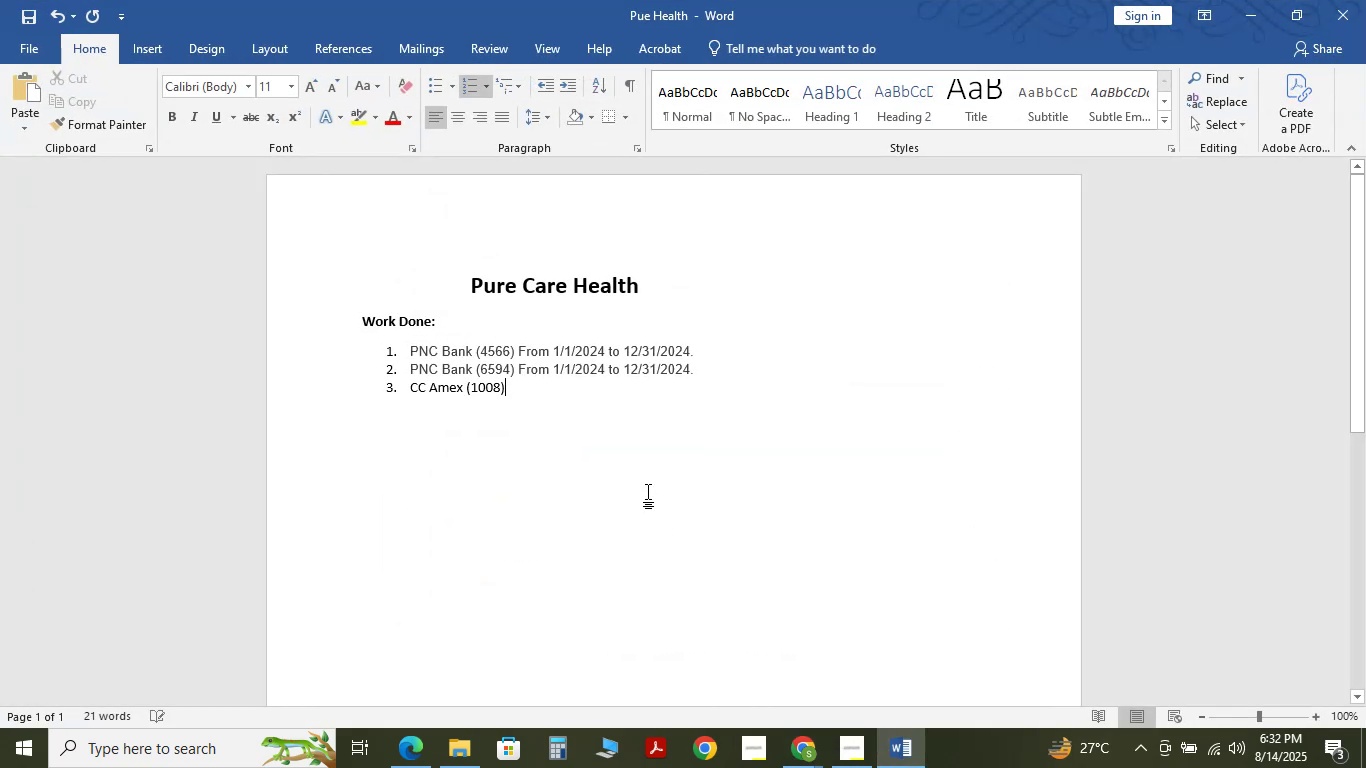 
key(Space)
 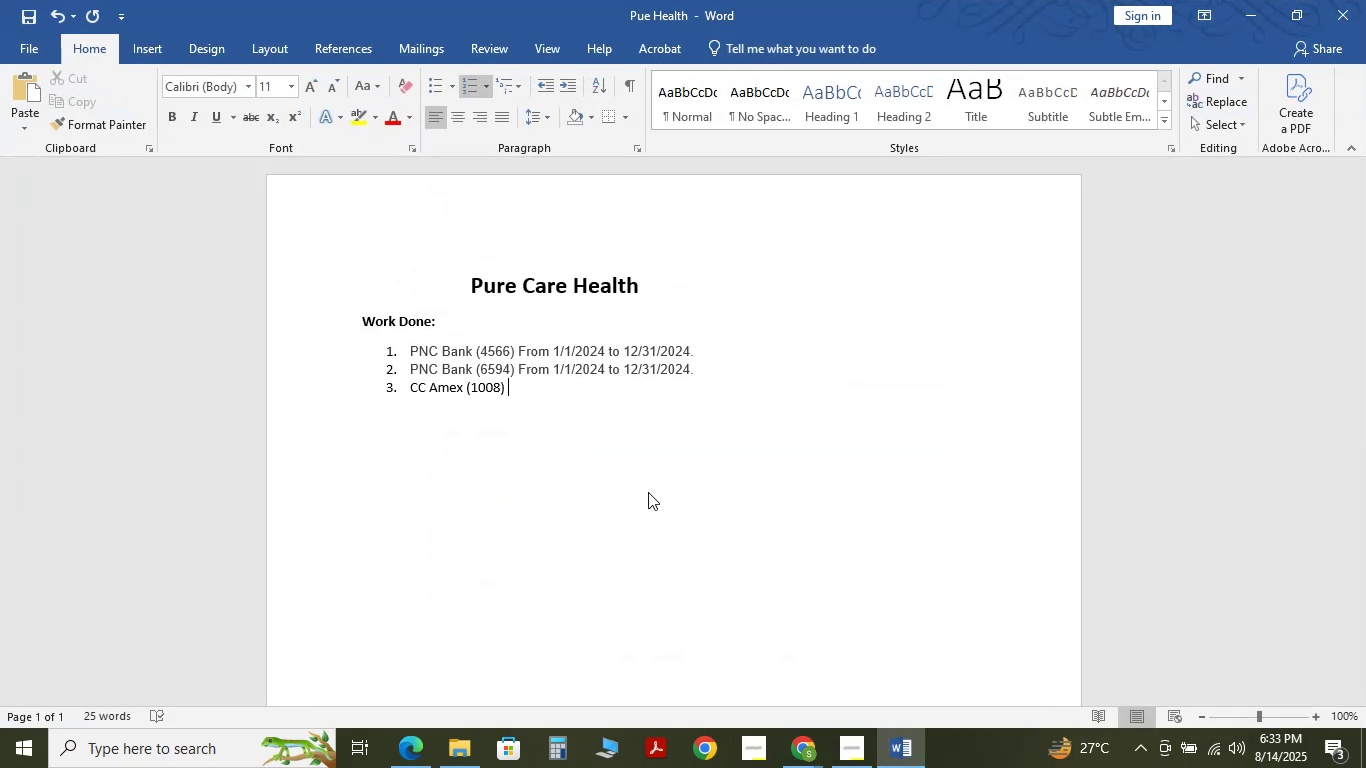 
key(Control+ControlLeft)
 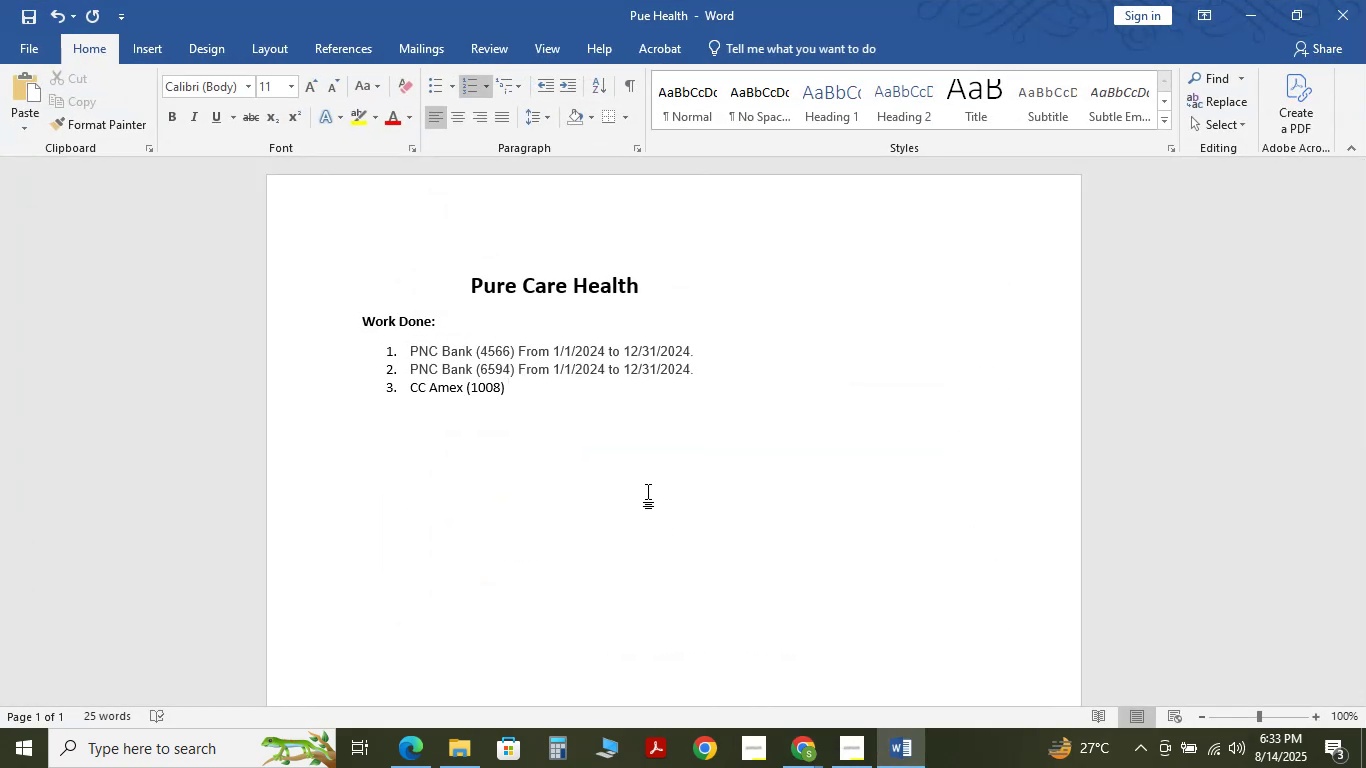 
key(Control+F)
 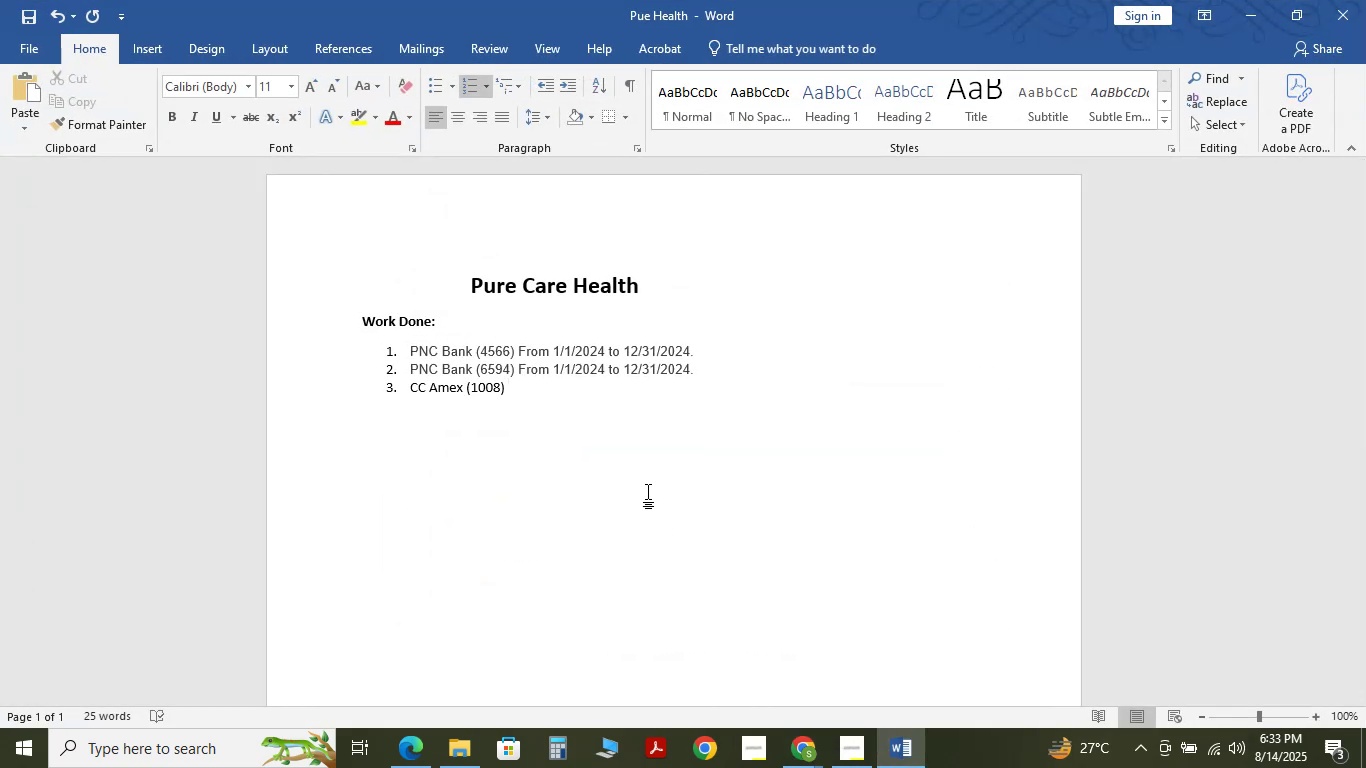 
type(rom )
 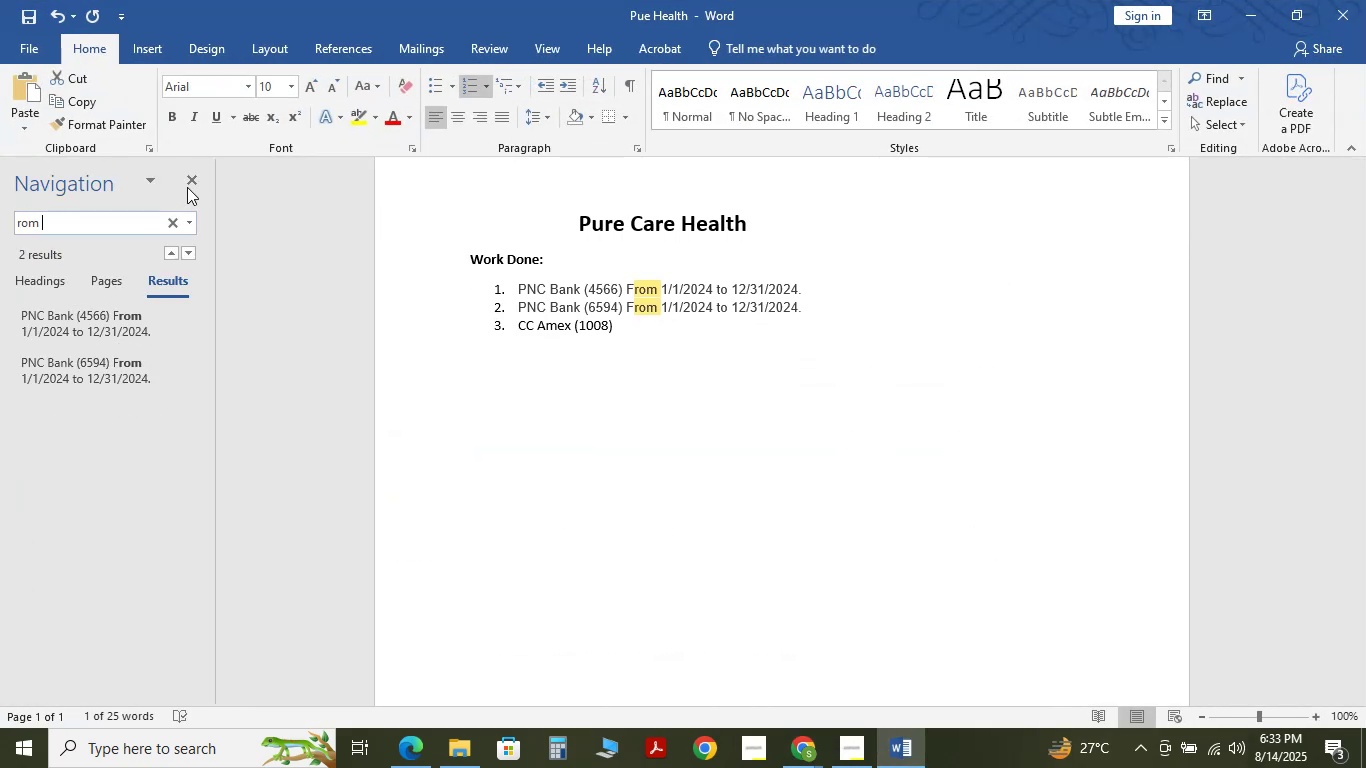 
left_click([184, 185])
 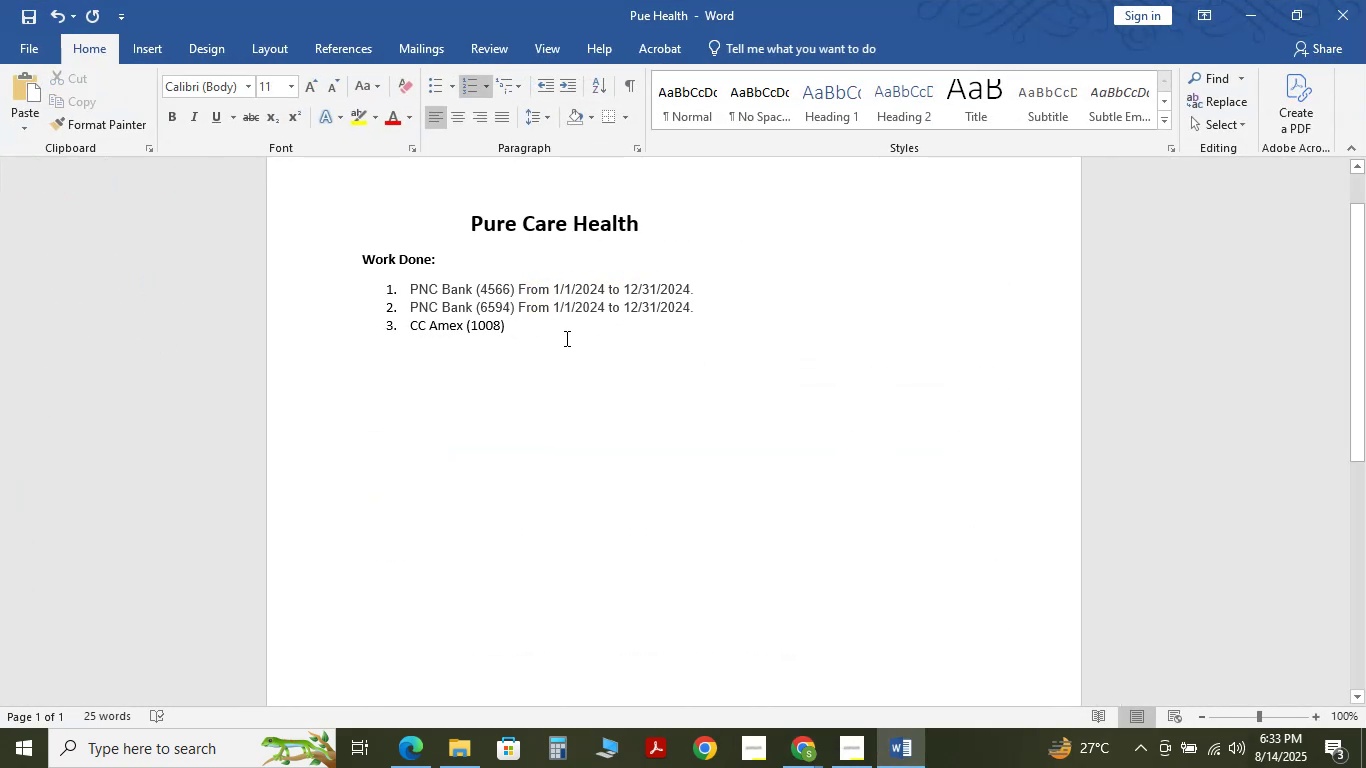 
type(From 1/1/22024 to 12/31/2024.)
 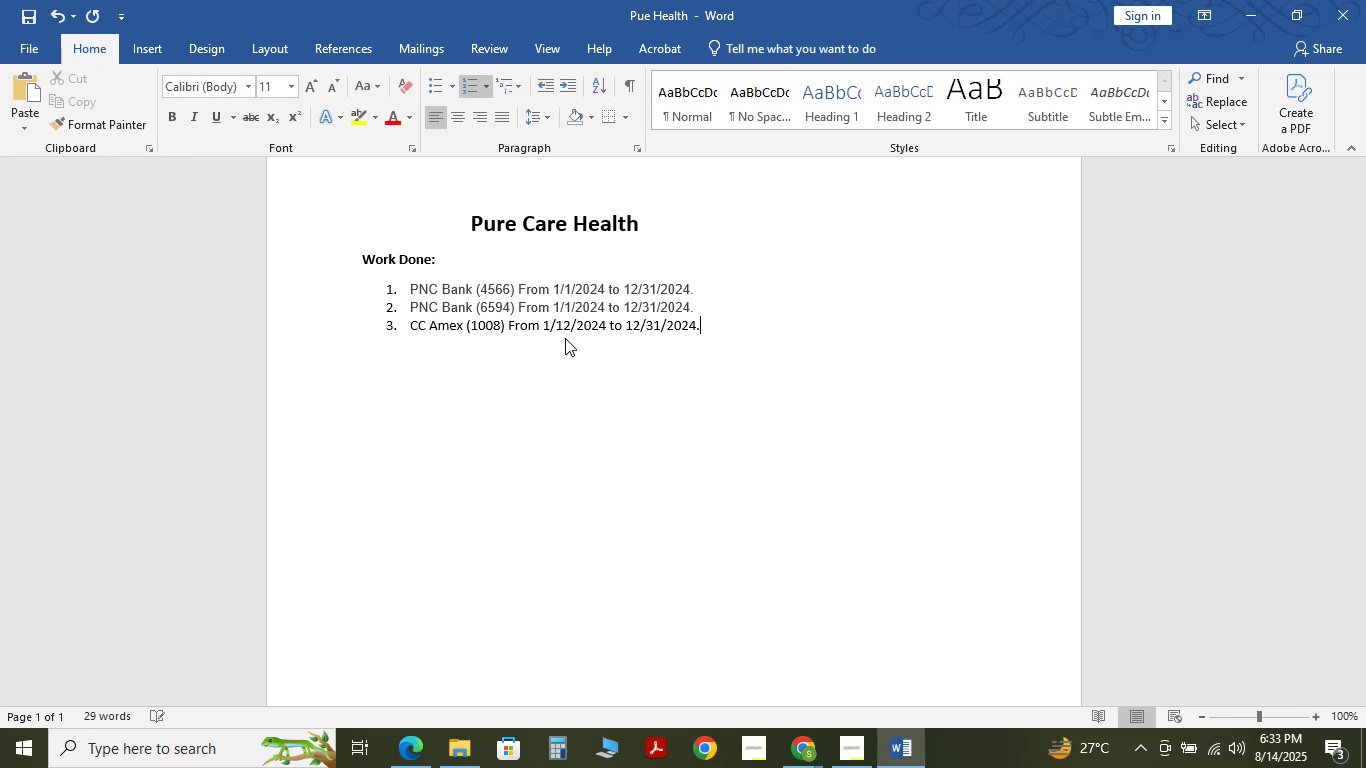 
key(Enter)
 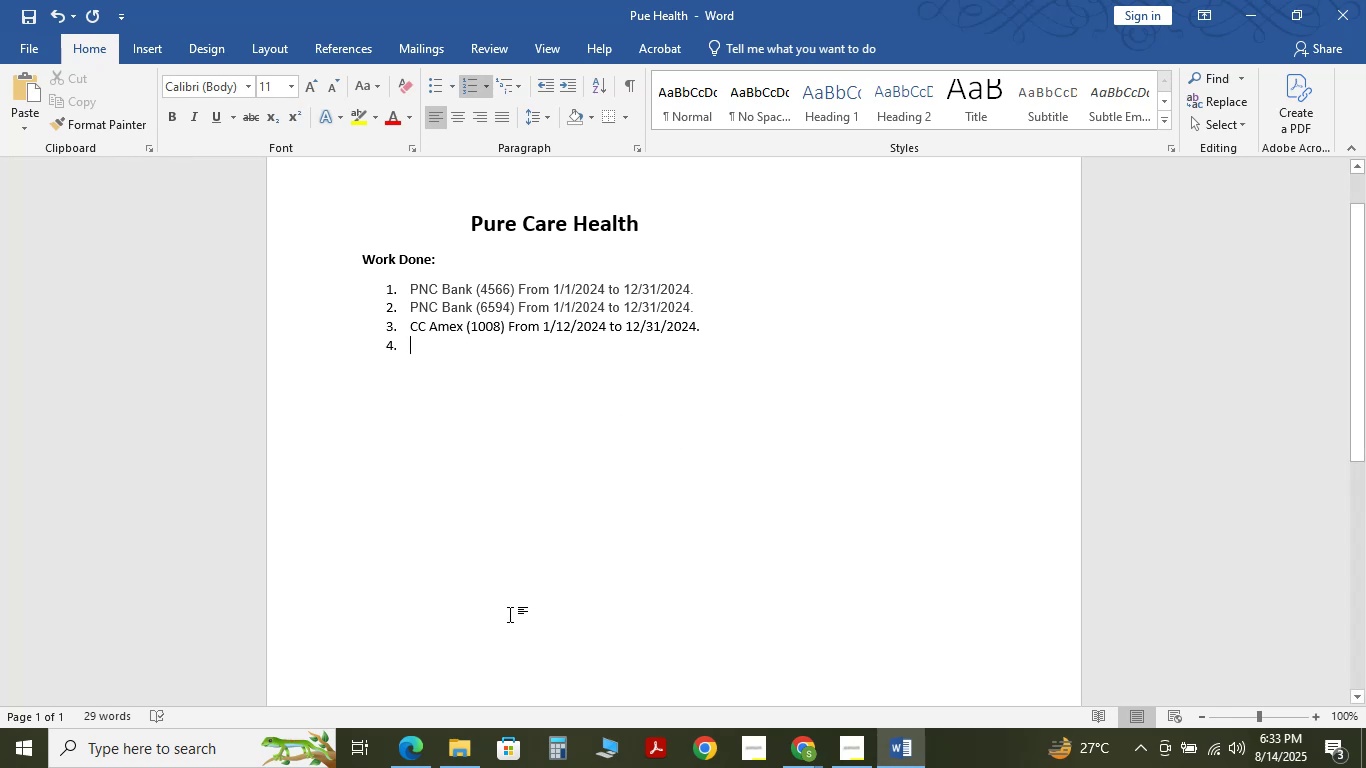 
key(Backspace)
 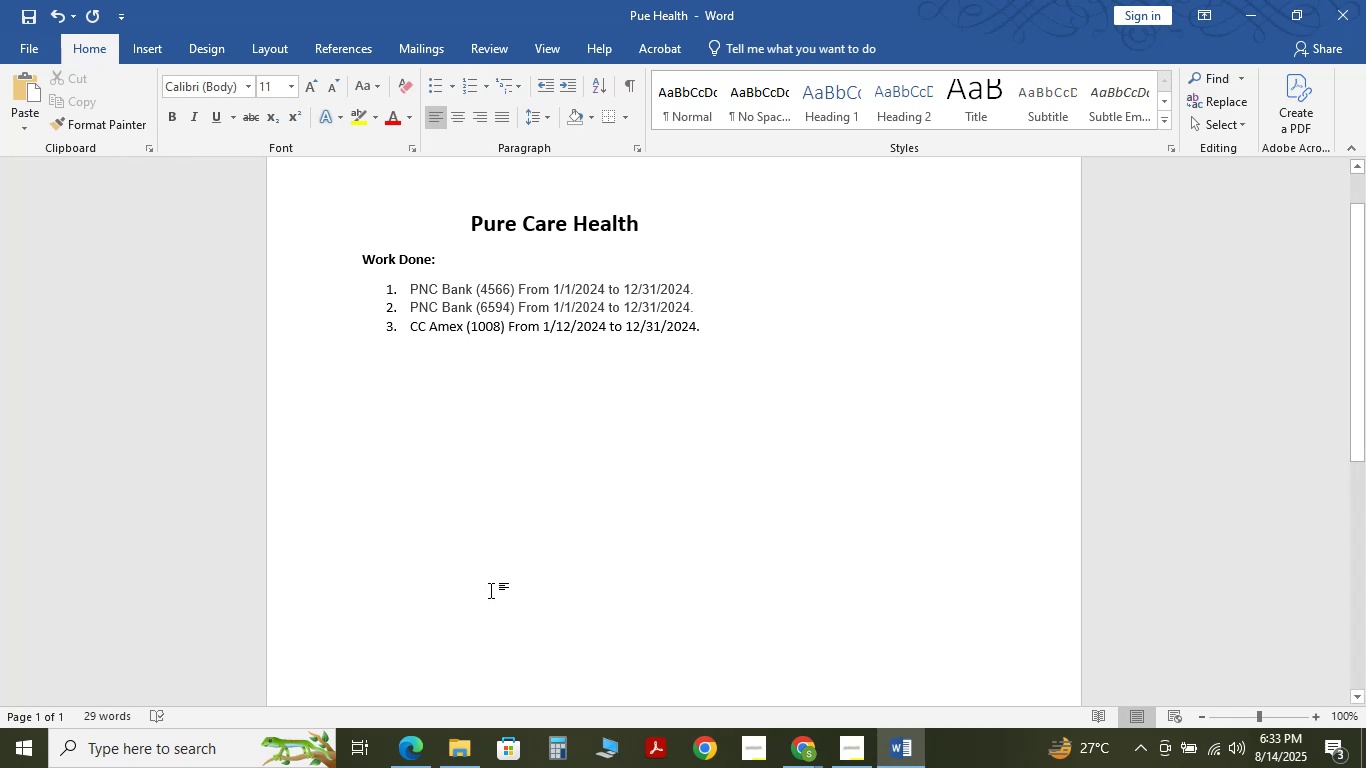 
key(Enter)
 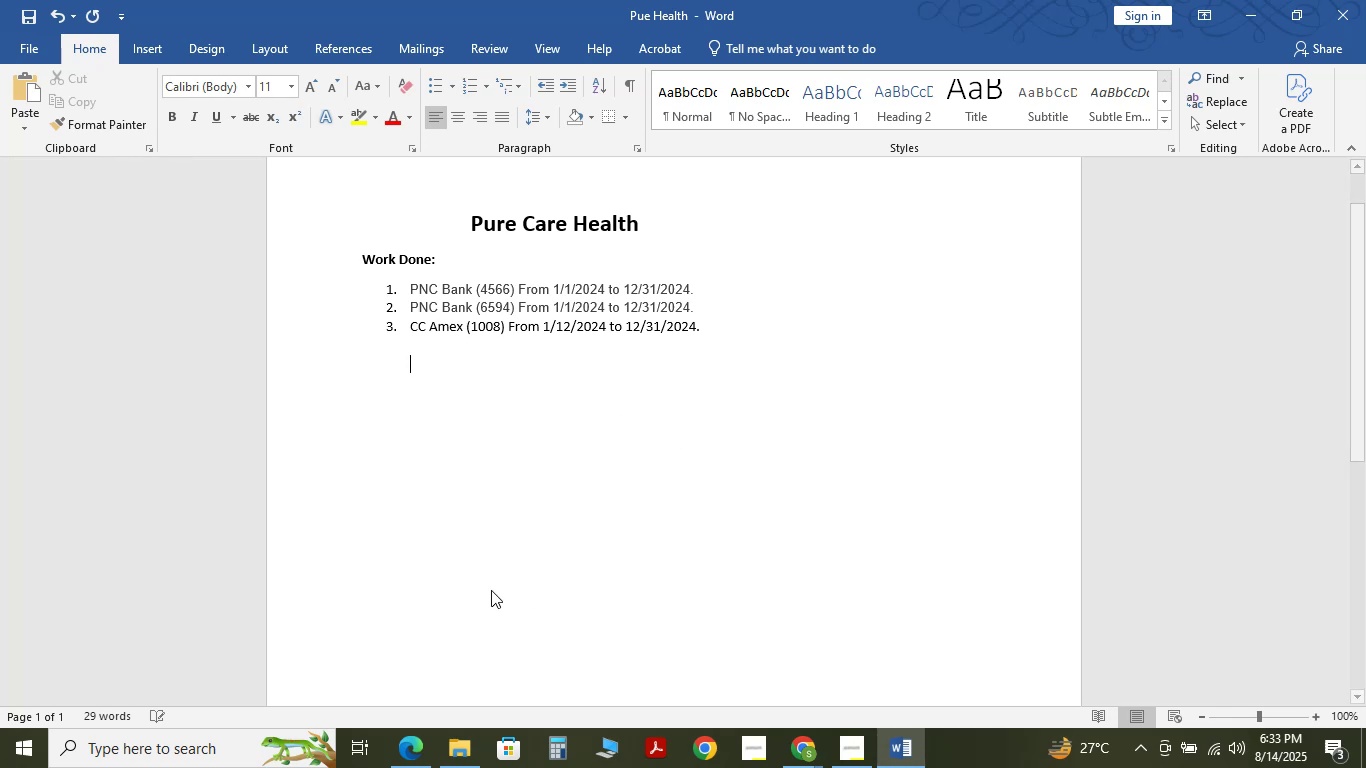 
key(Enter)
 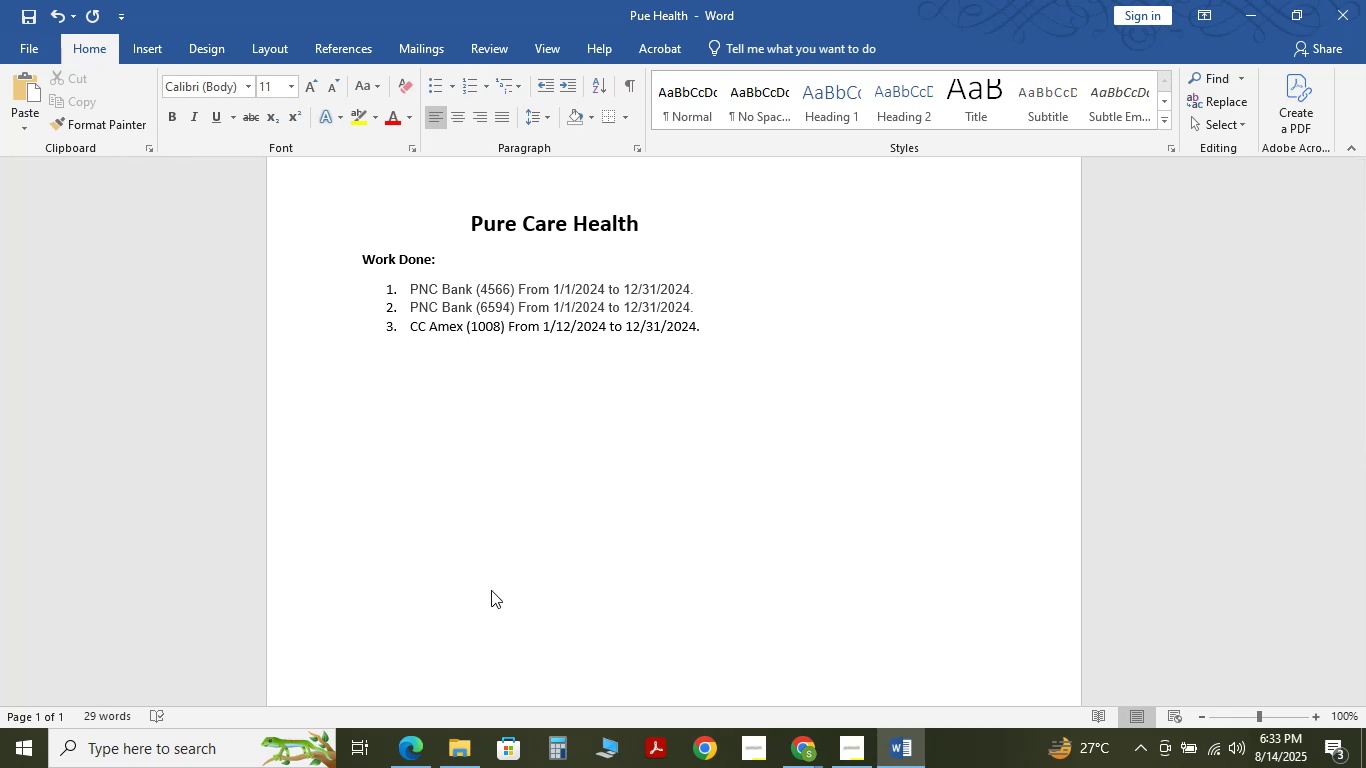 
type(=)
key(Backspace)
key(Backspace)
type(NOtes)
key(Backspace)
key(Backspace)
 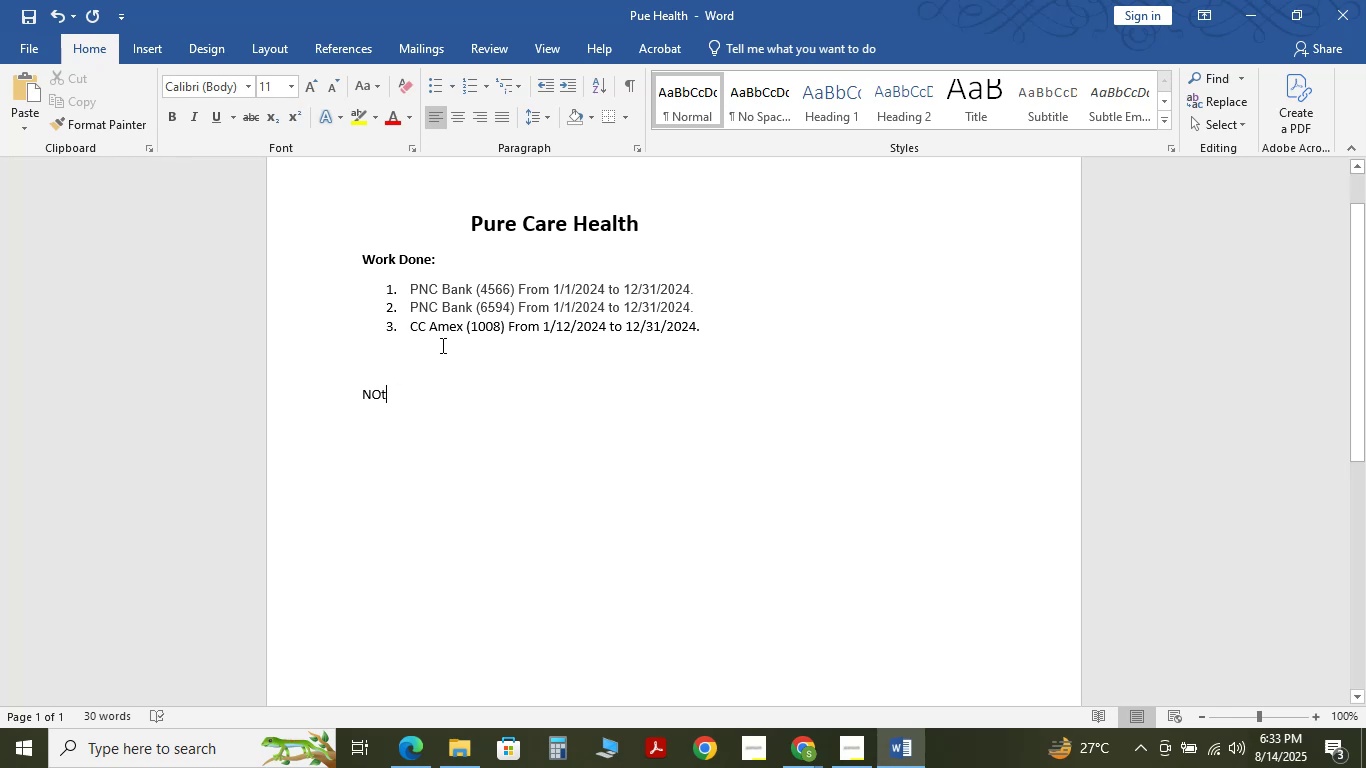 
left_click_drag(start_coordinate=[437, 260], to_coordinate=[372, 264])
 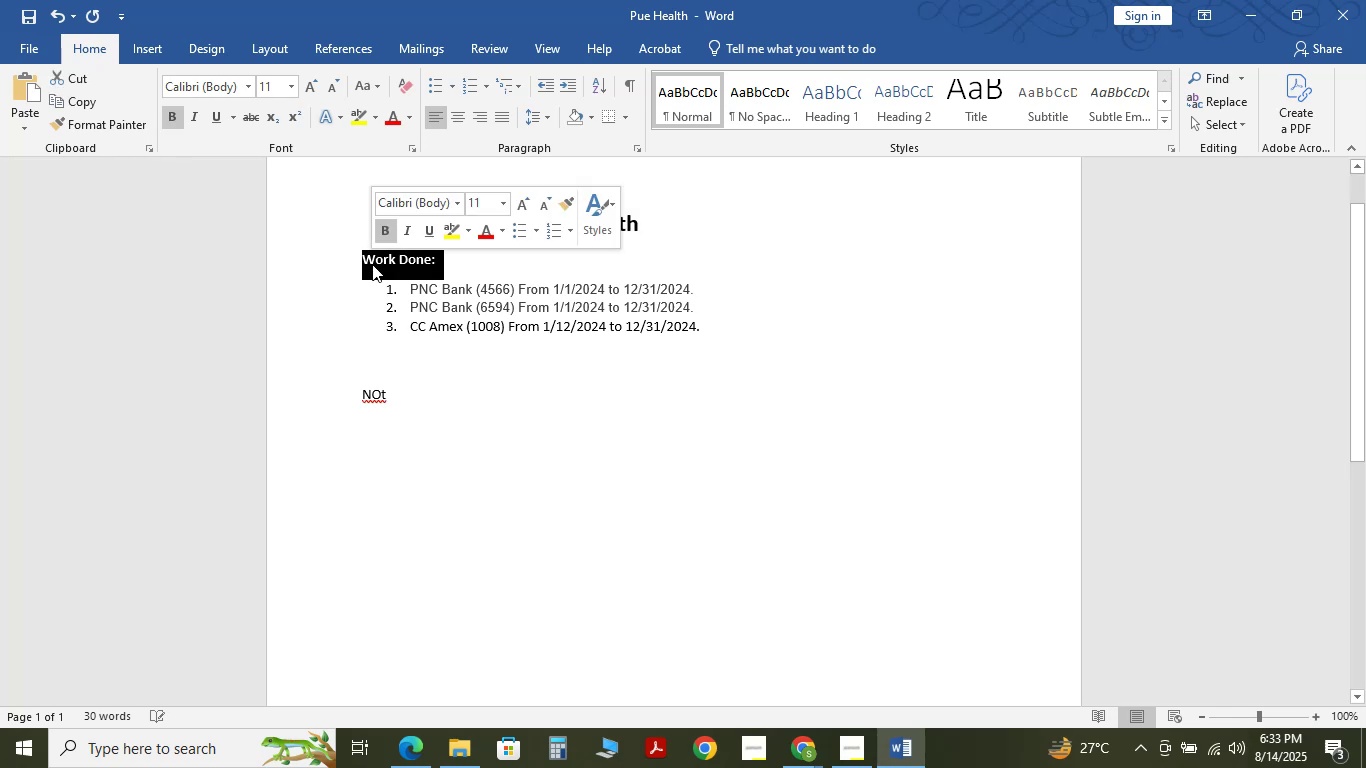 
key(Control+C)
 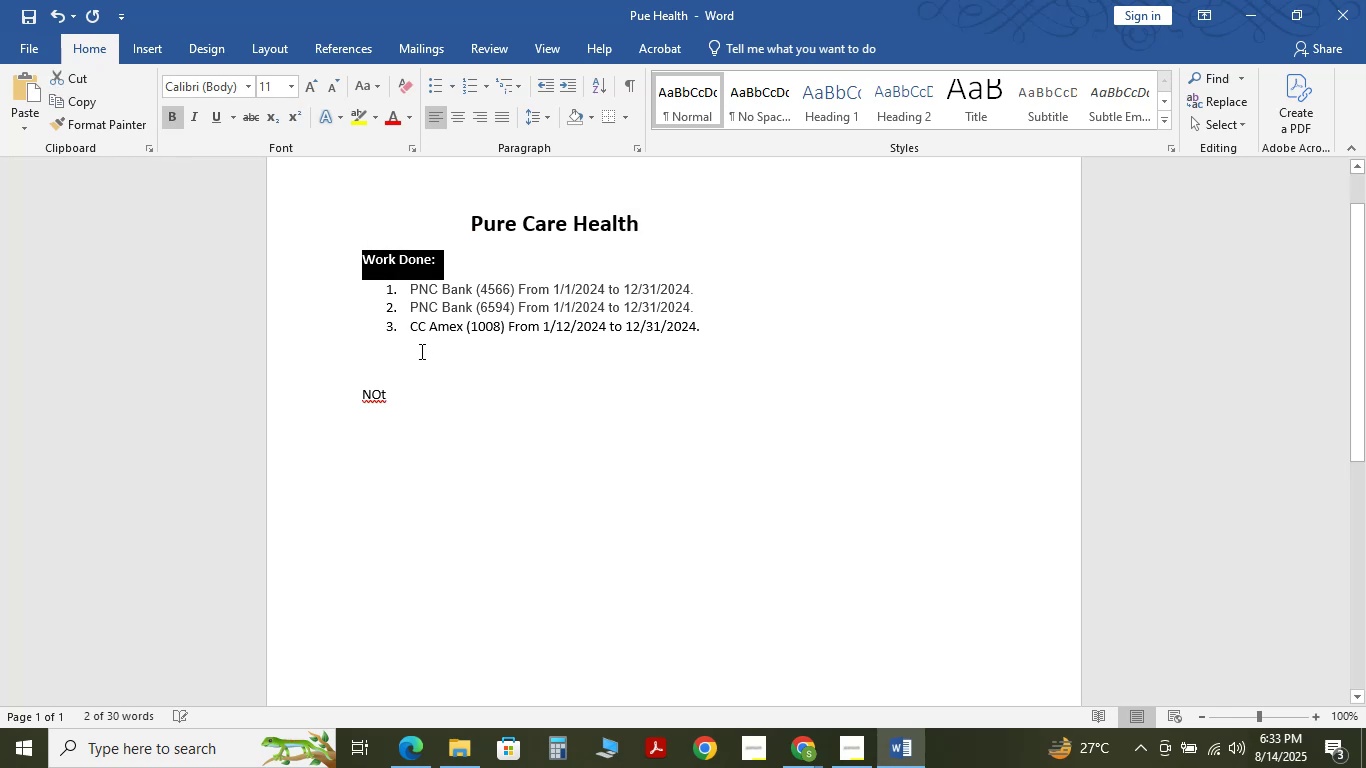 
left_click_drag(start_coordinate=[392, 382], to_coordinate=[392, 406])
 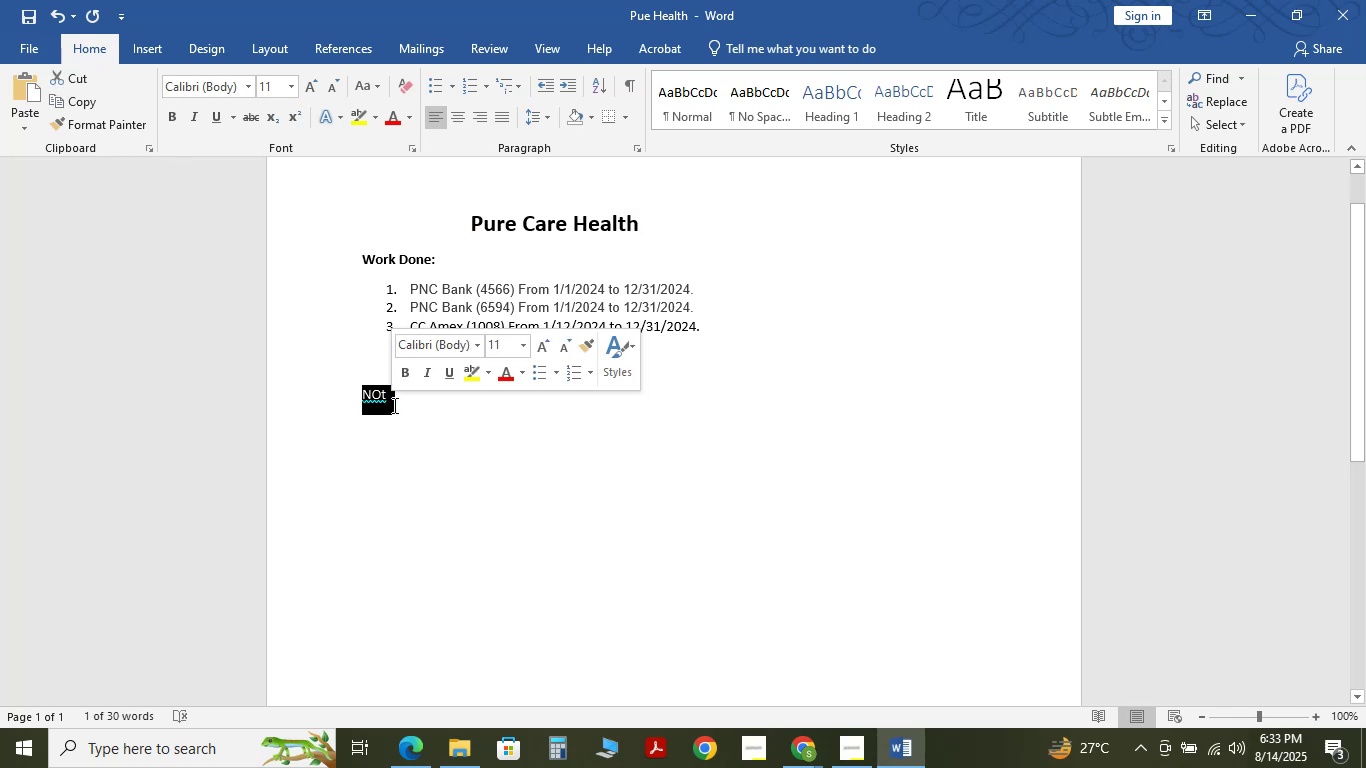 
key(Control+V)
 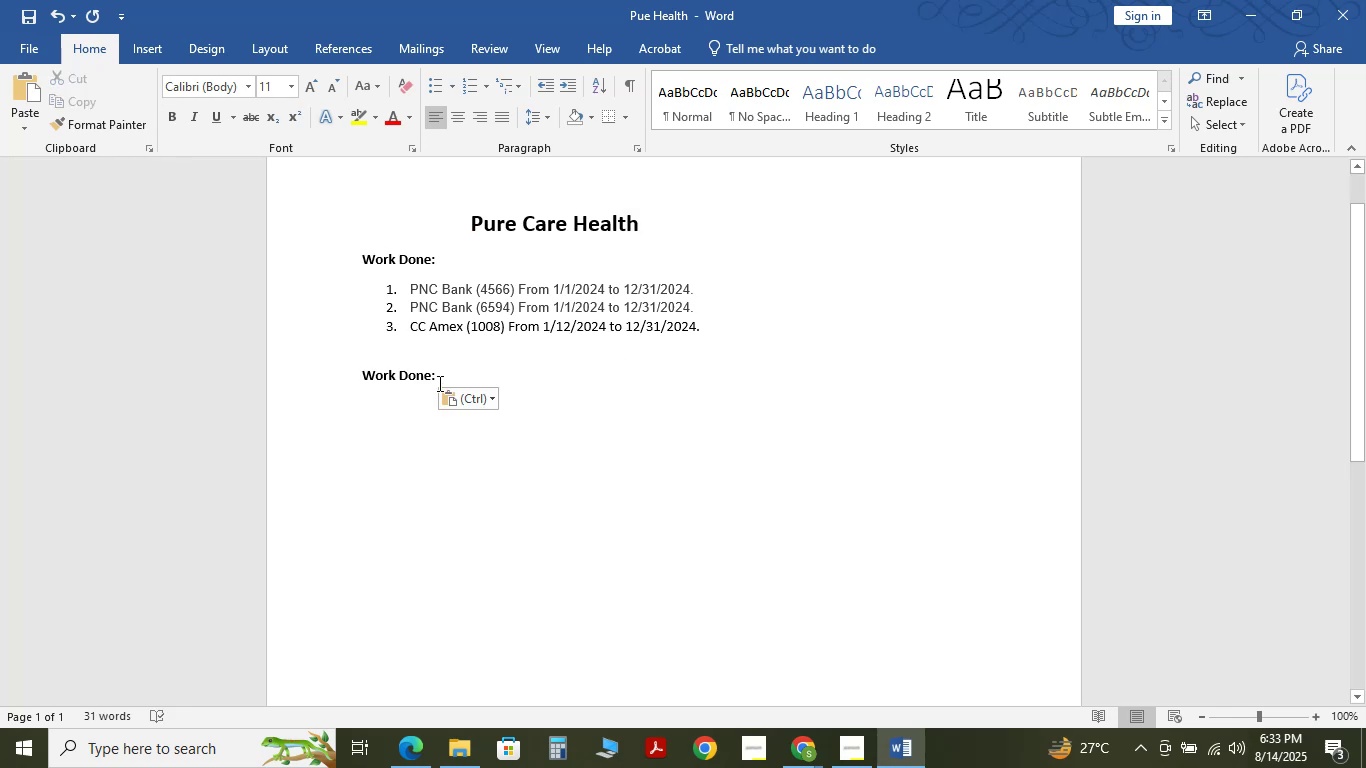 
left_click_drag(start_coordinate=[428, 380], to_coordinate=[364, 364])
 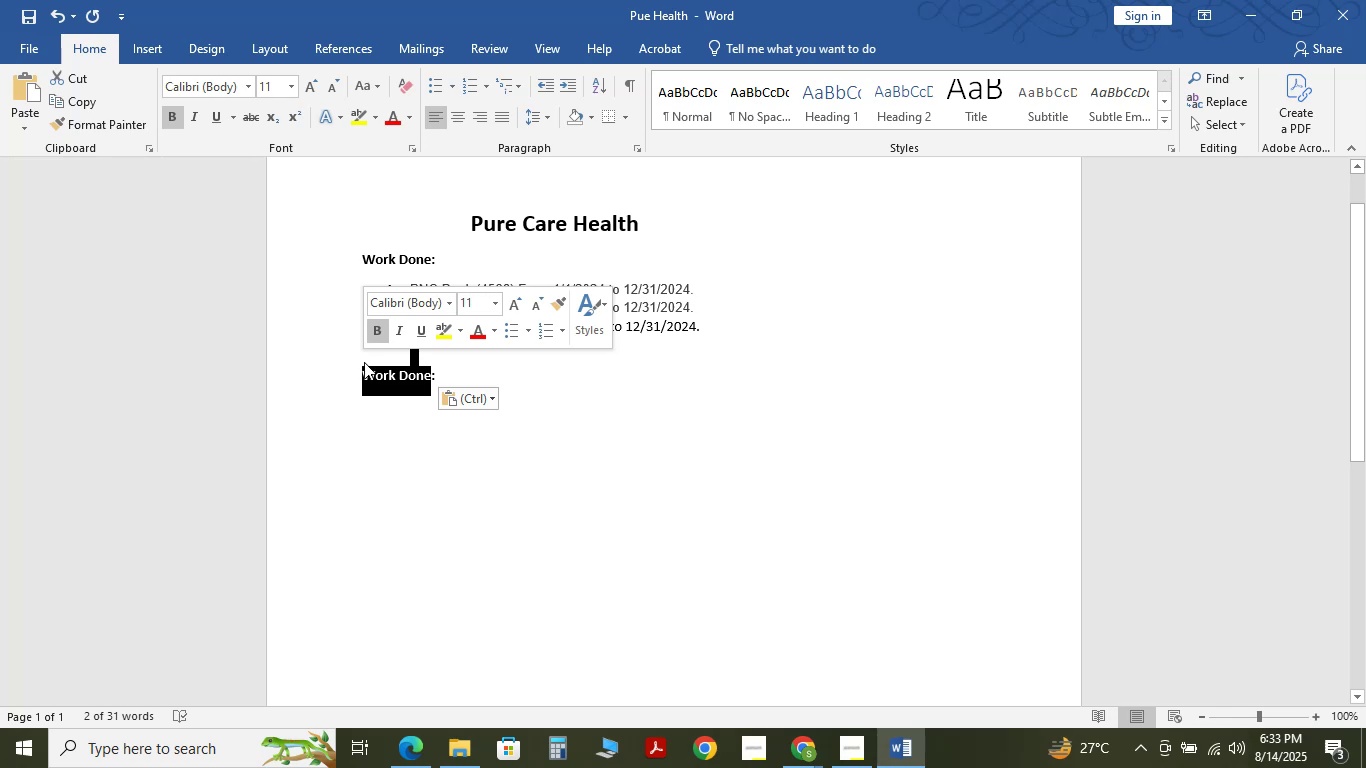 
left_click([424, 365])
 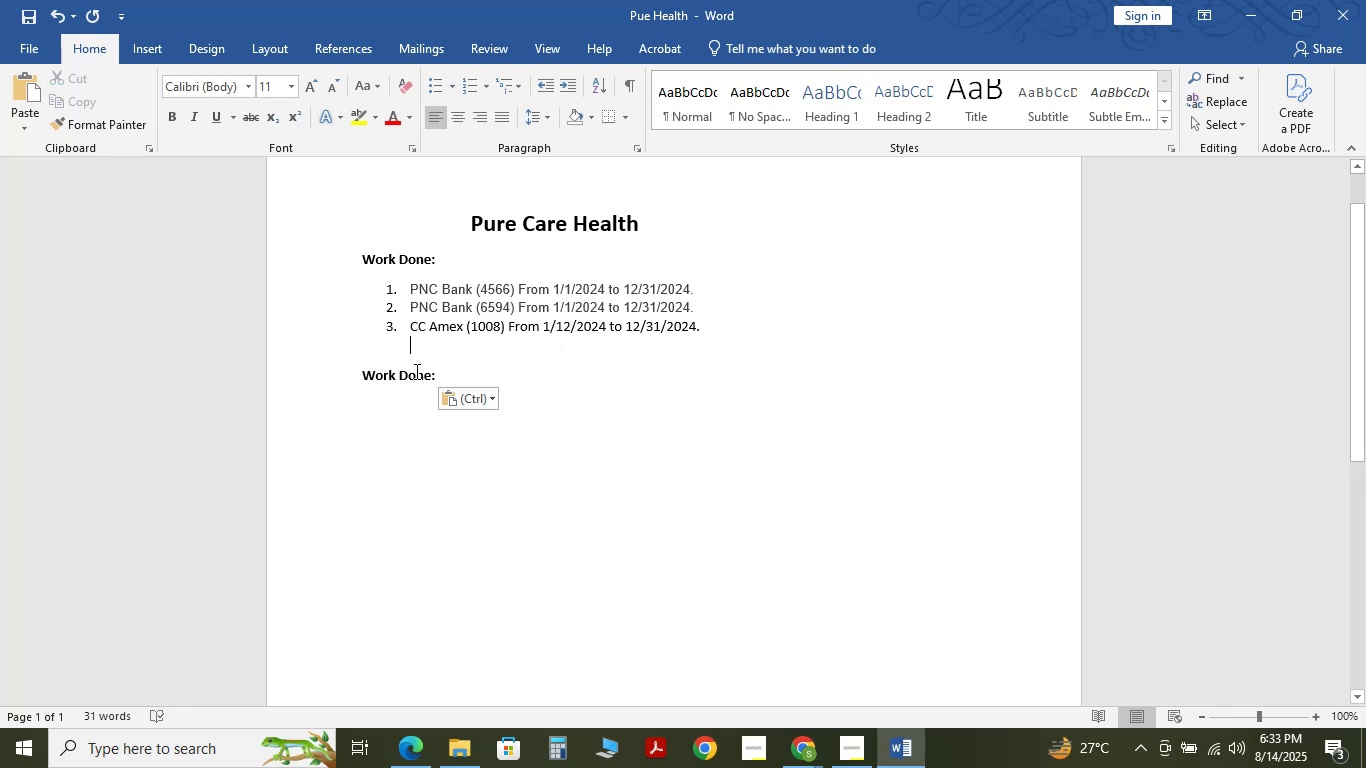 
double_click([415, 371])
 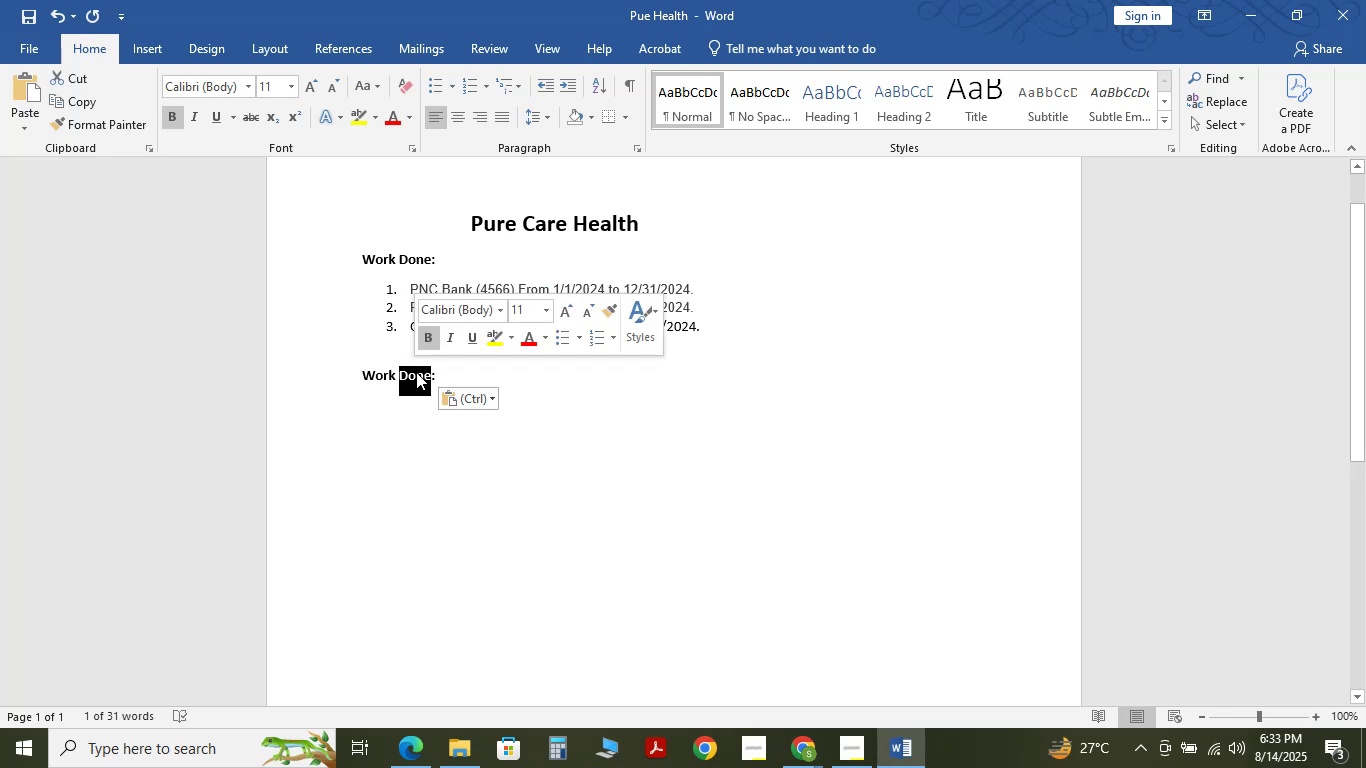 
key(Backspace)
key(Backspace)
key(Backspace)
key(Backspace)
key(Backspace)
type(Nmotes)
 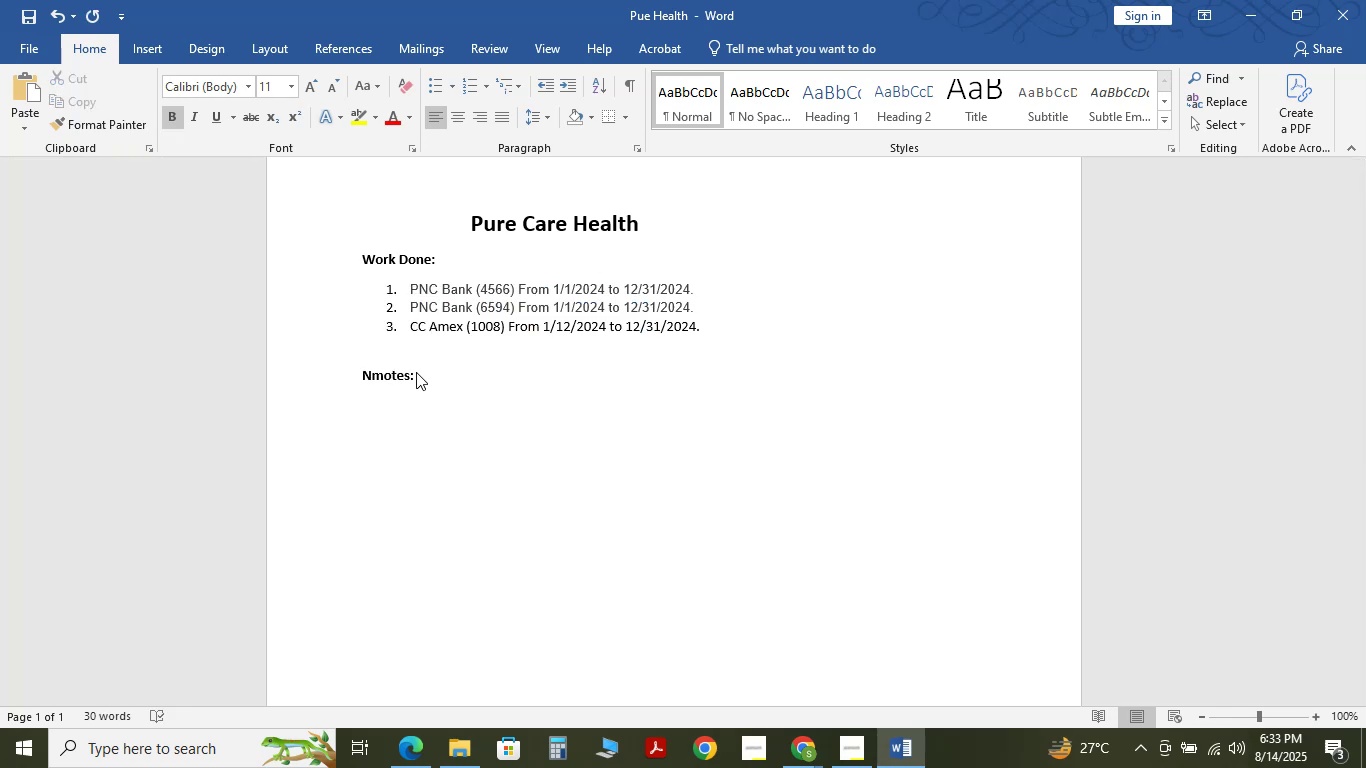 
key(ArrowLeft)
 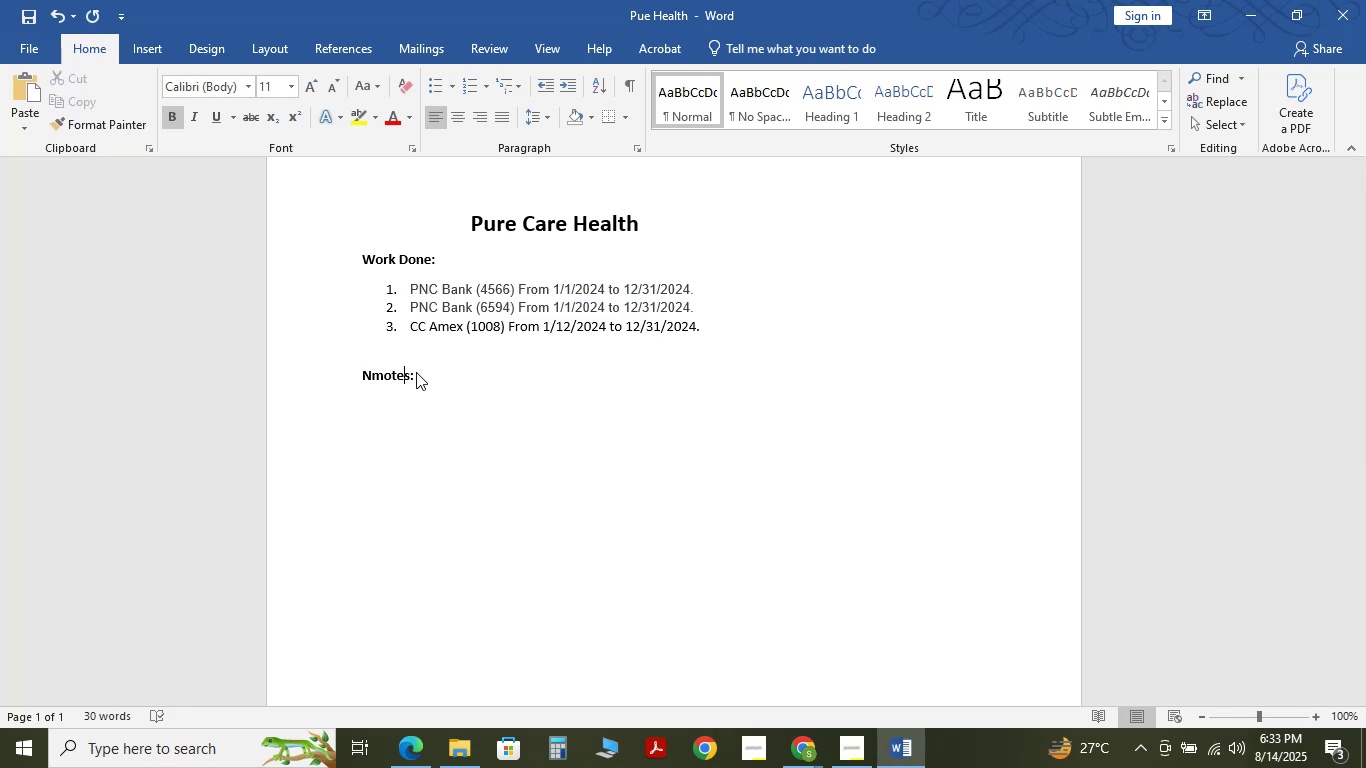 
key(ArrowLeft)
 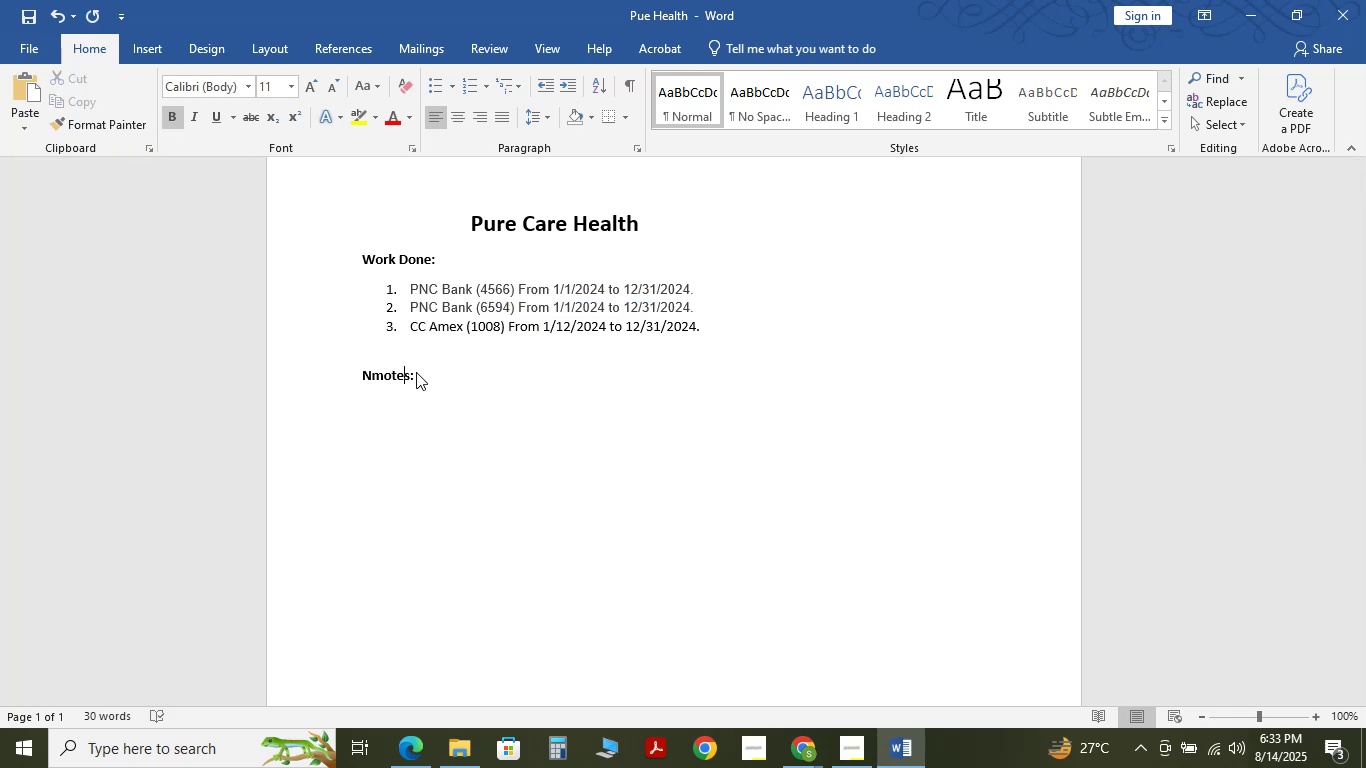 
key(ArrowLeft)
 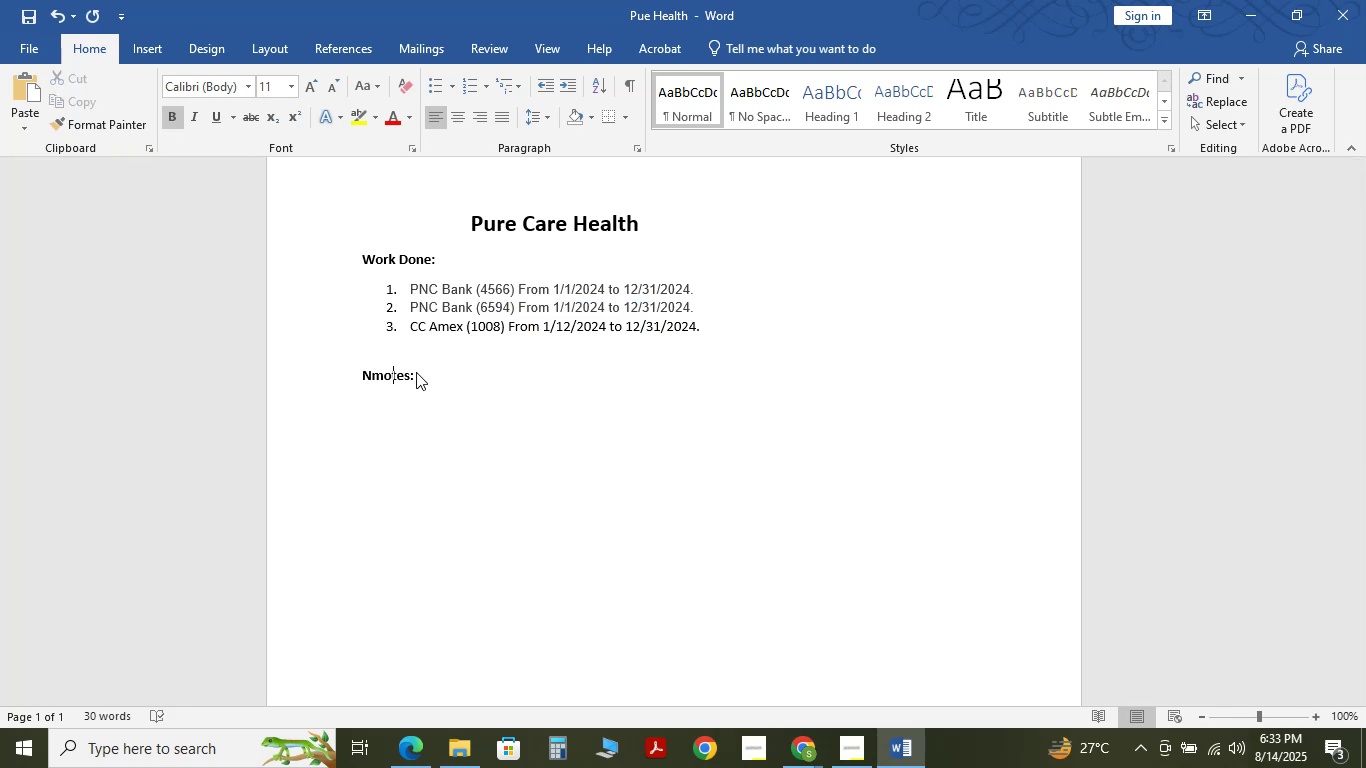 
key(ArrowLeft)
 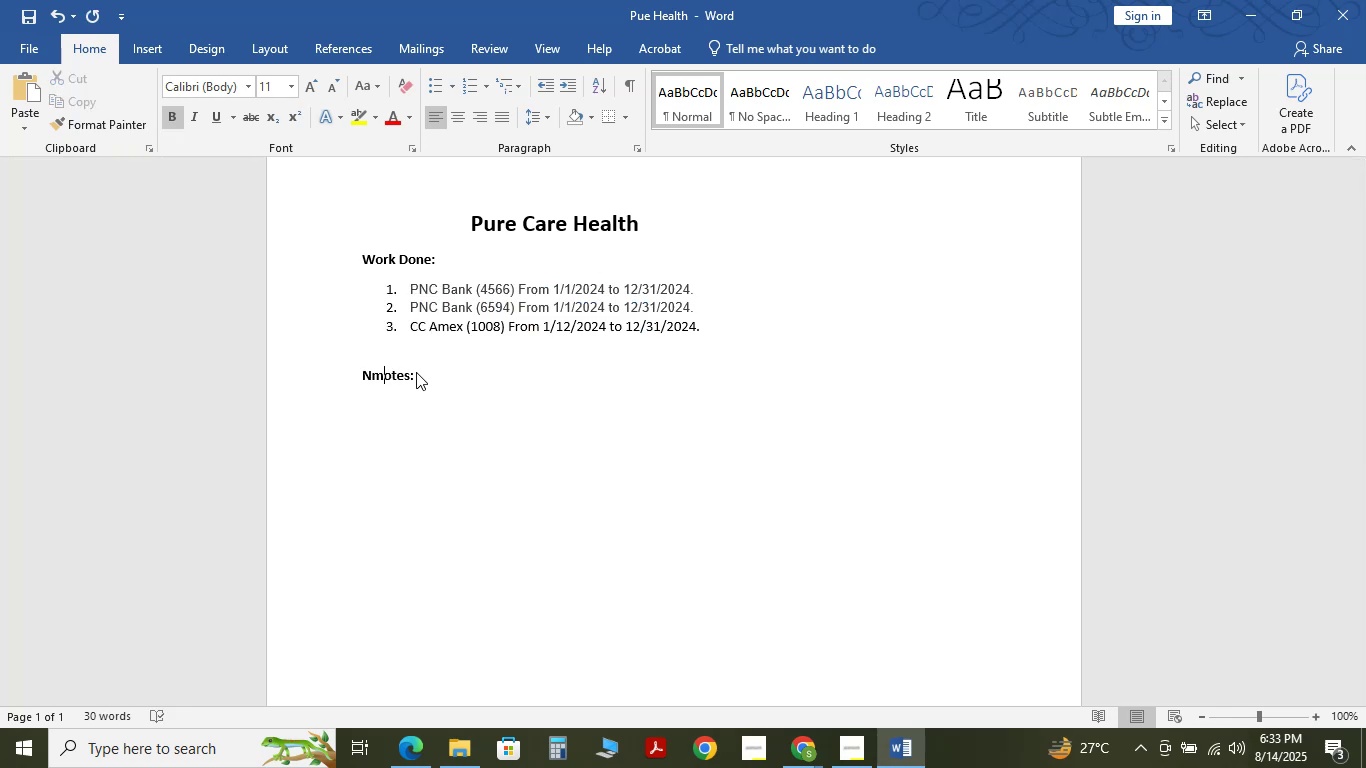 
key(Backspace)
 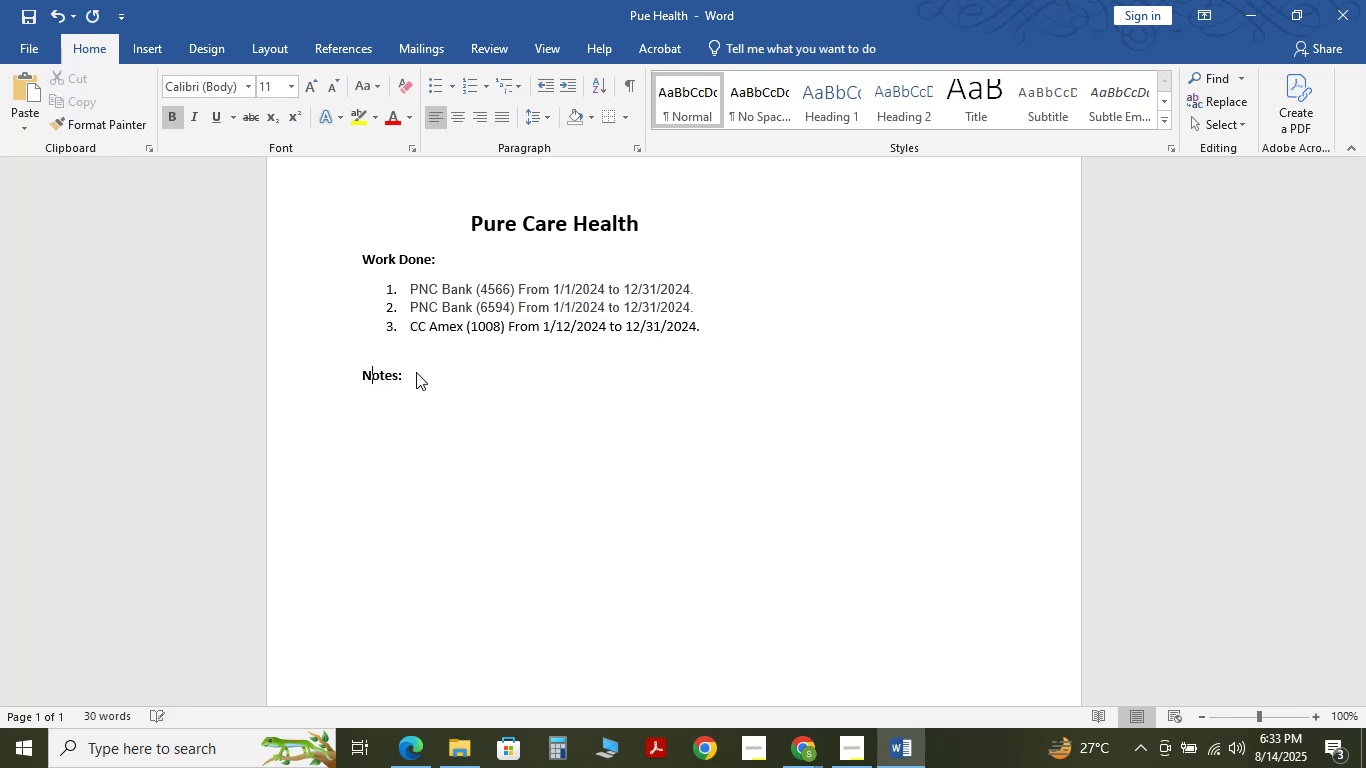 
key(ArrowRight)
 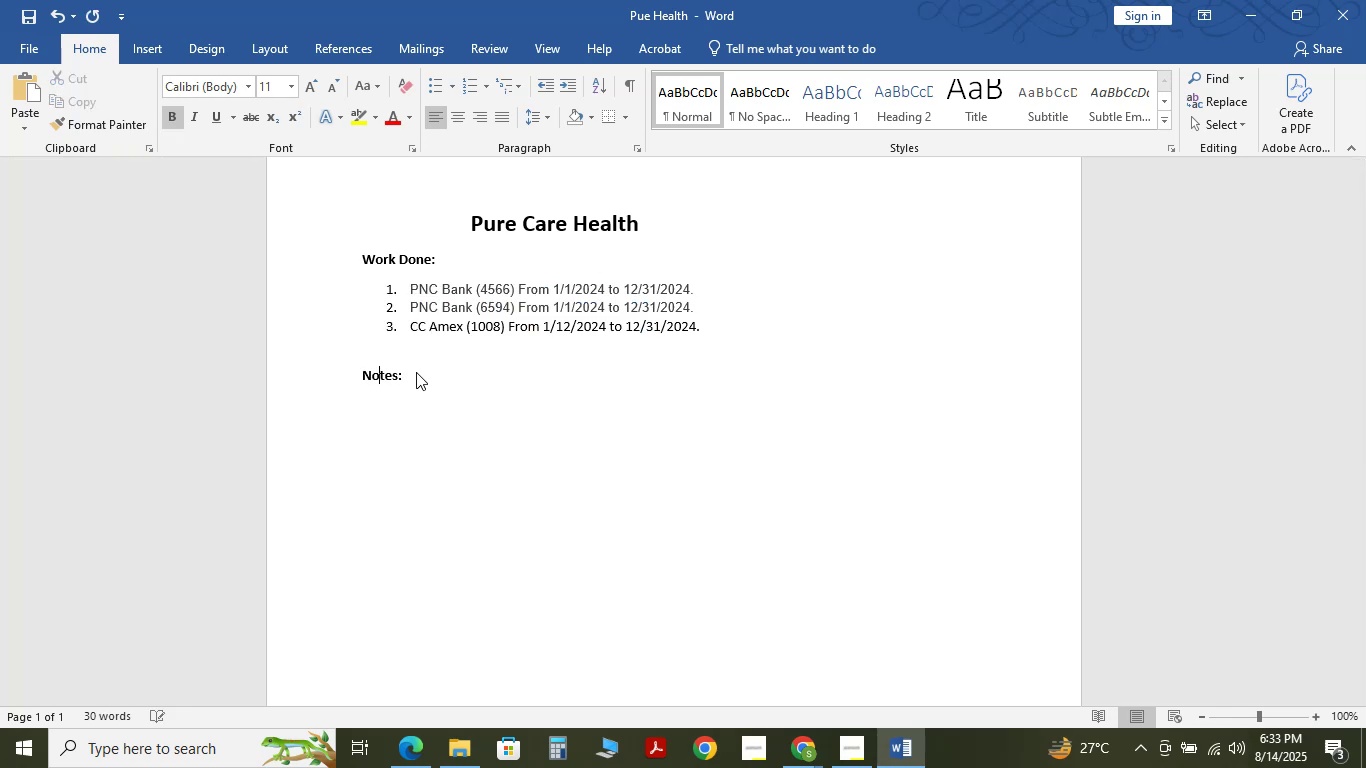 
key(ArrowRight)
 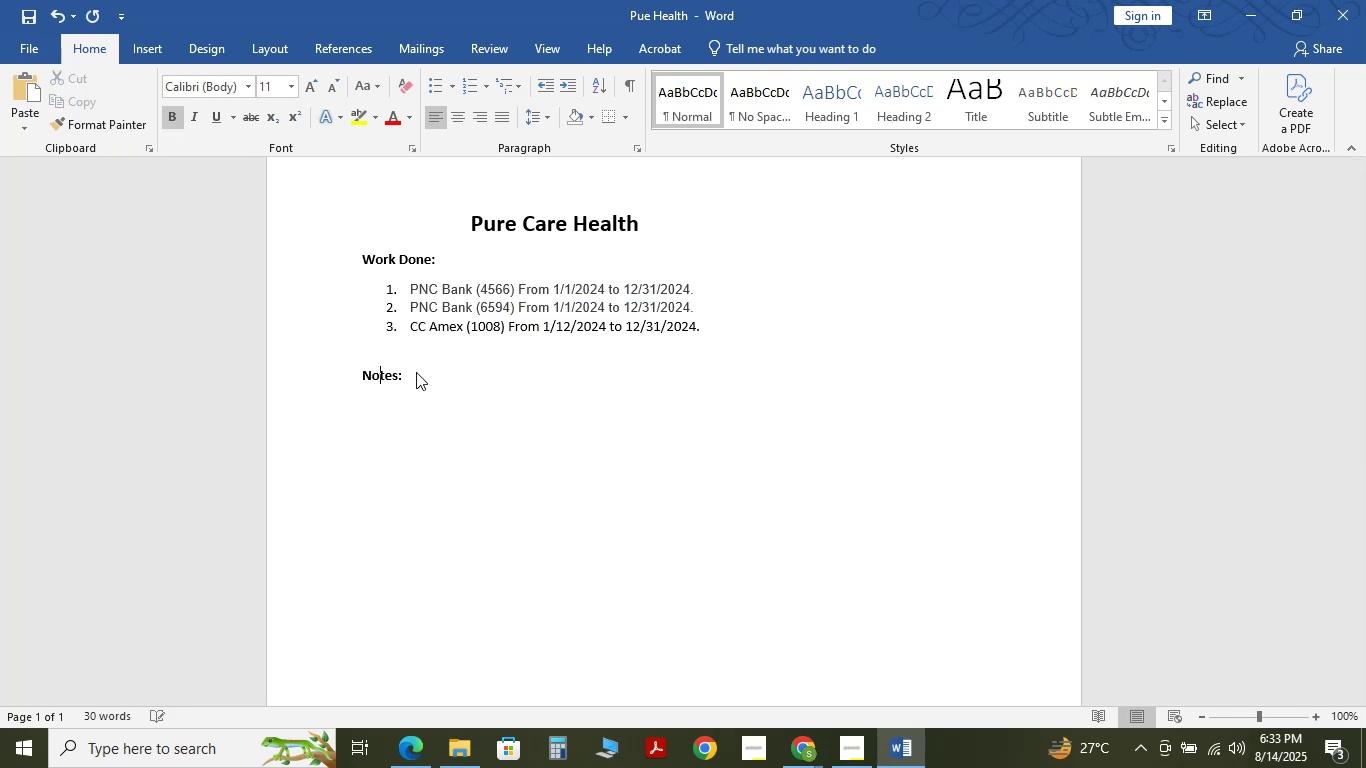 
key(ArrowRight)
 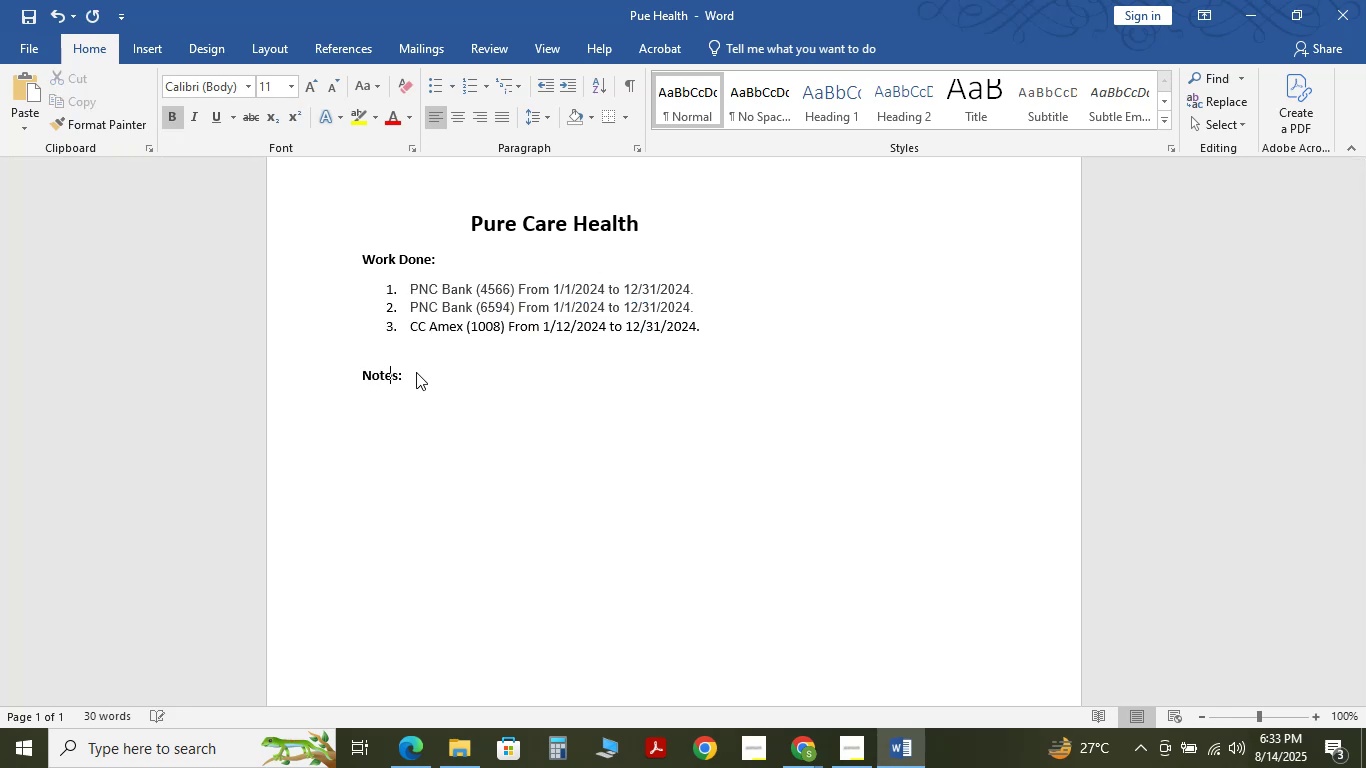 
key(ArrowRight)
 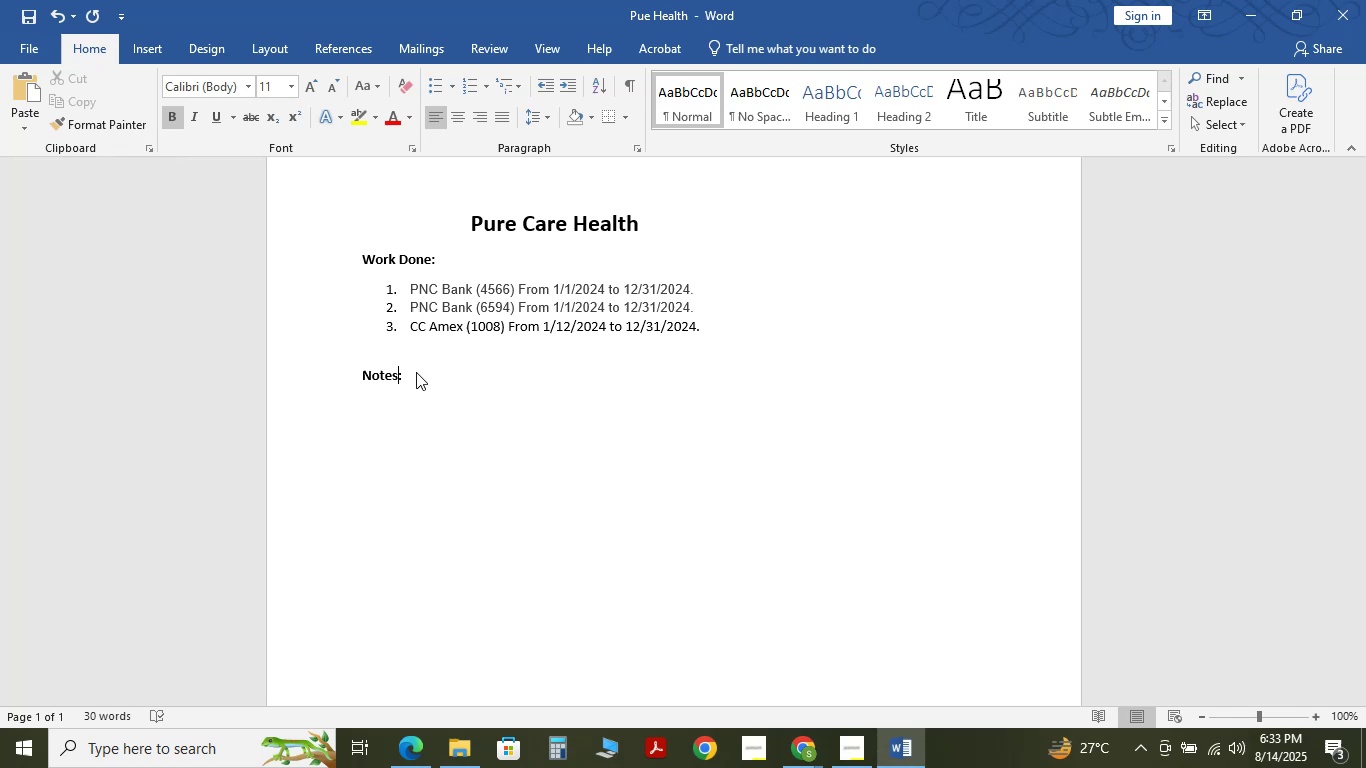 
key(ArrowRight)
 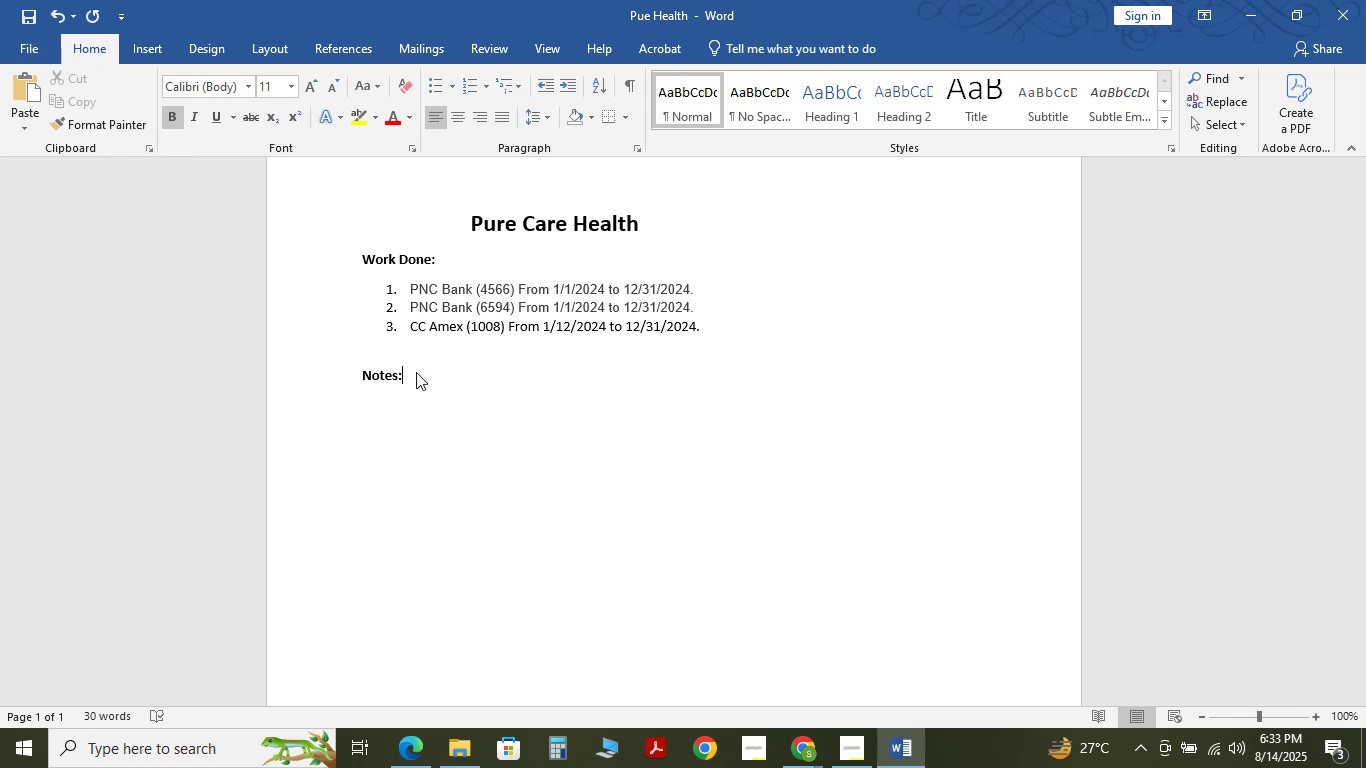 
key(Enter)
 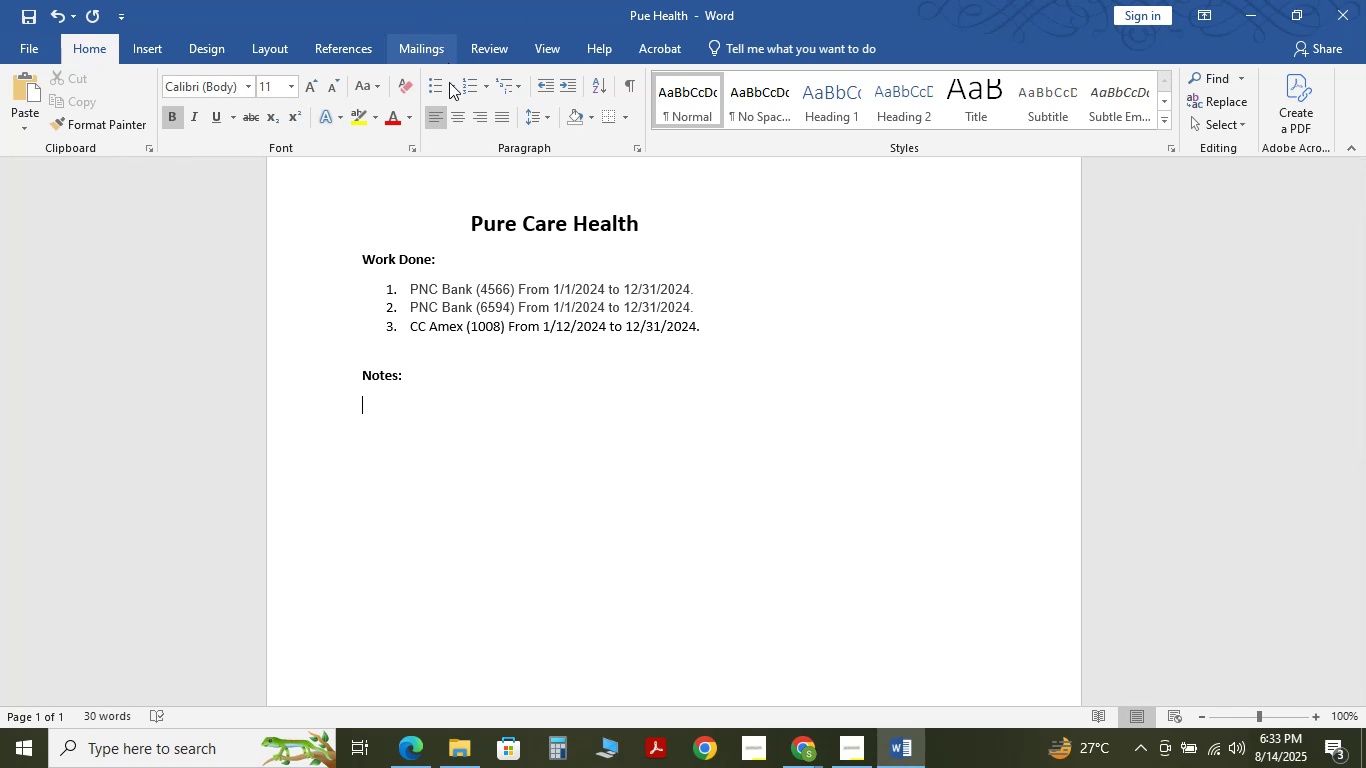 
left_click([476, 92])
 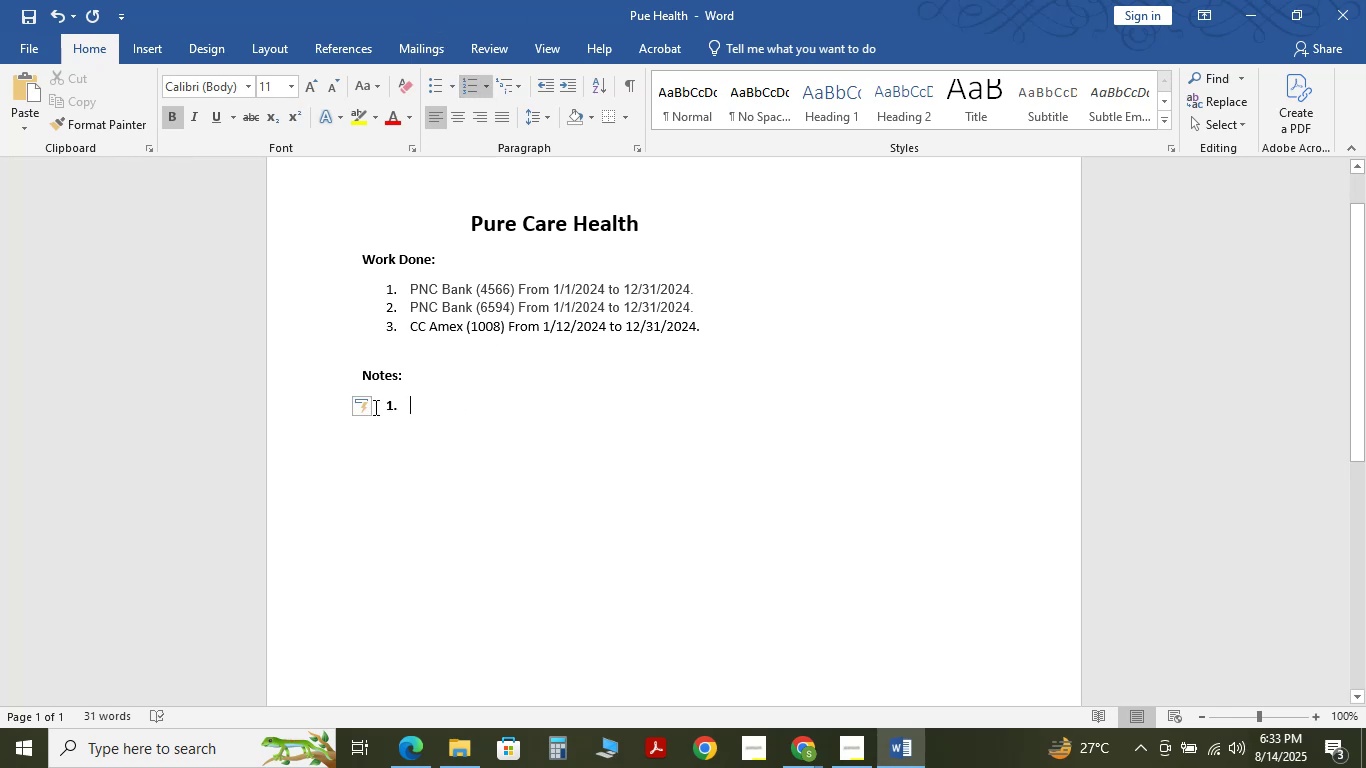 
key(Control+Z)
 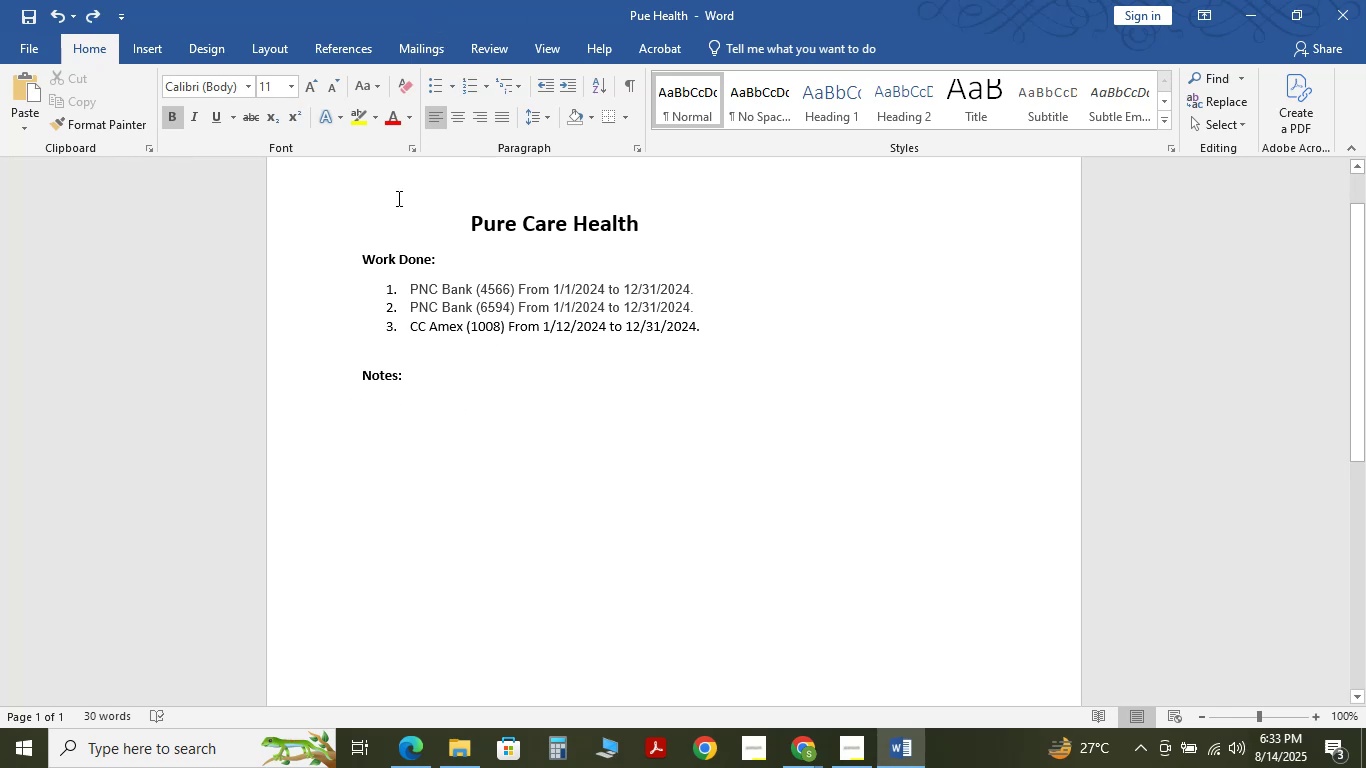 
type(cbvcbc\)
key(Backspace)
key(Backspace)
key(Backspace)
key(Backspace)
key(Backspace)
key(Backspace)
key(Backspace)
 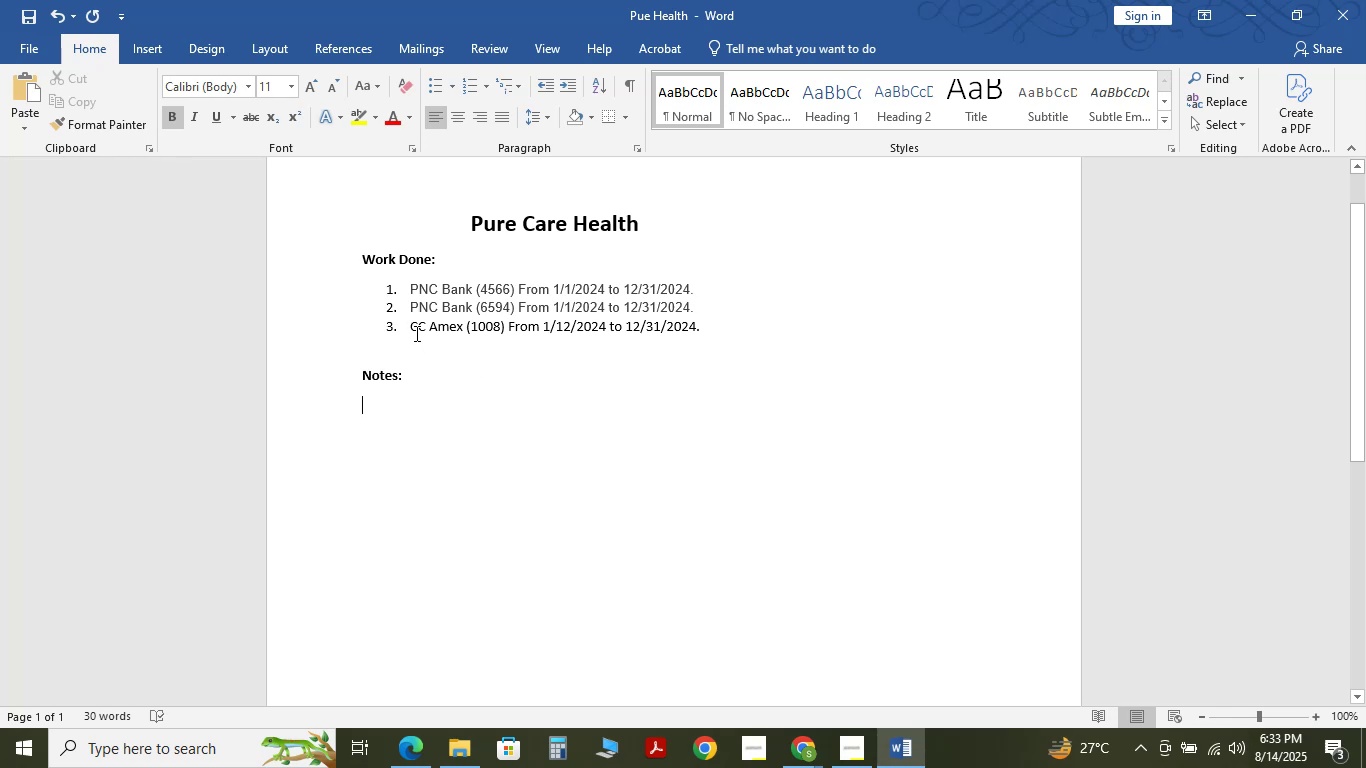 
left_click_drag(start_coordinate=[406, 289], to_coordinate=[703, 295])
 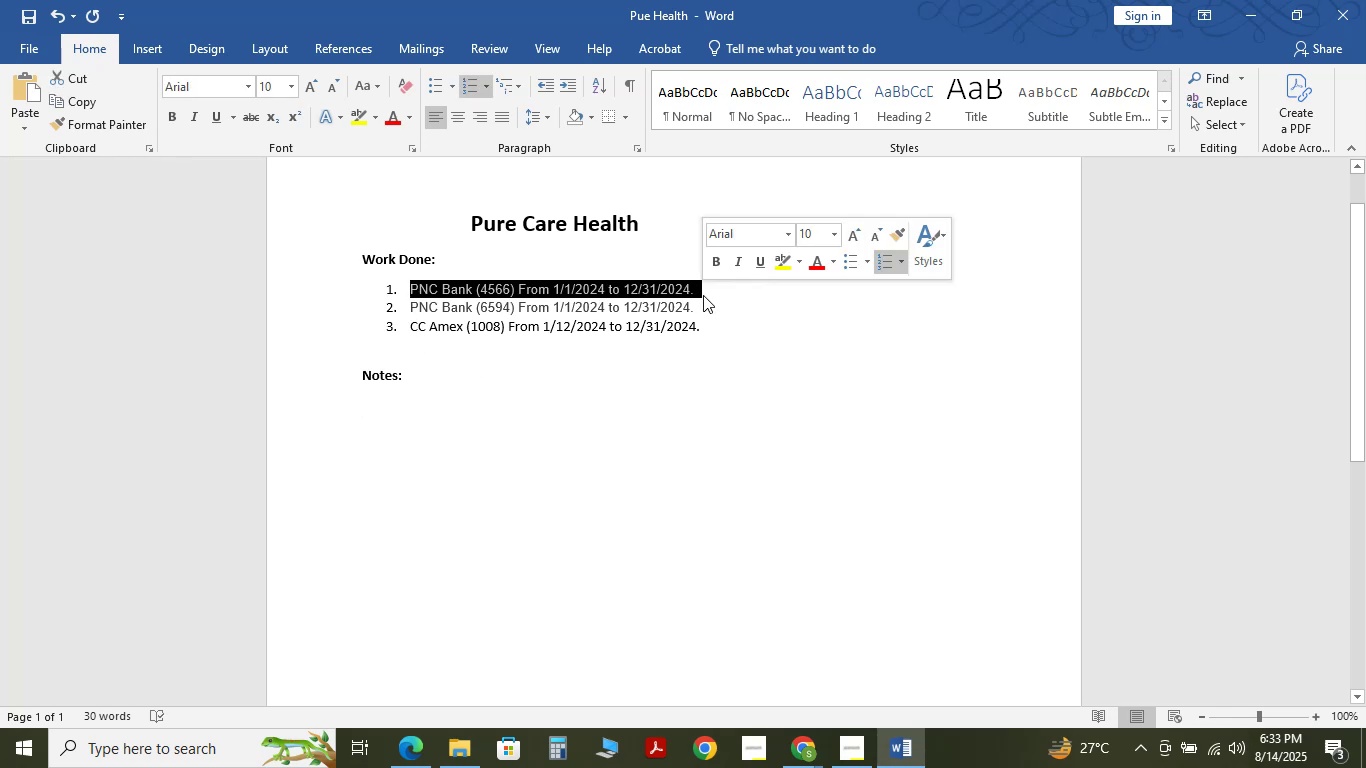 
key(Control+C)
 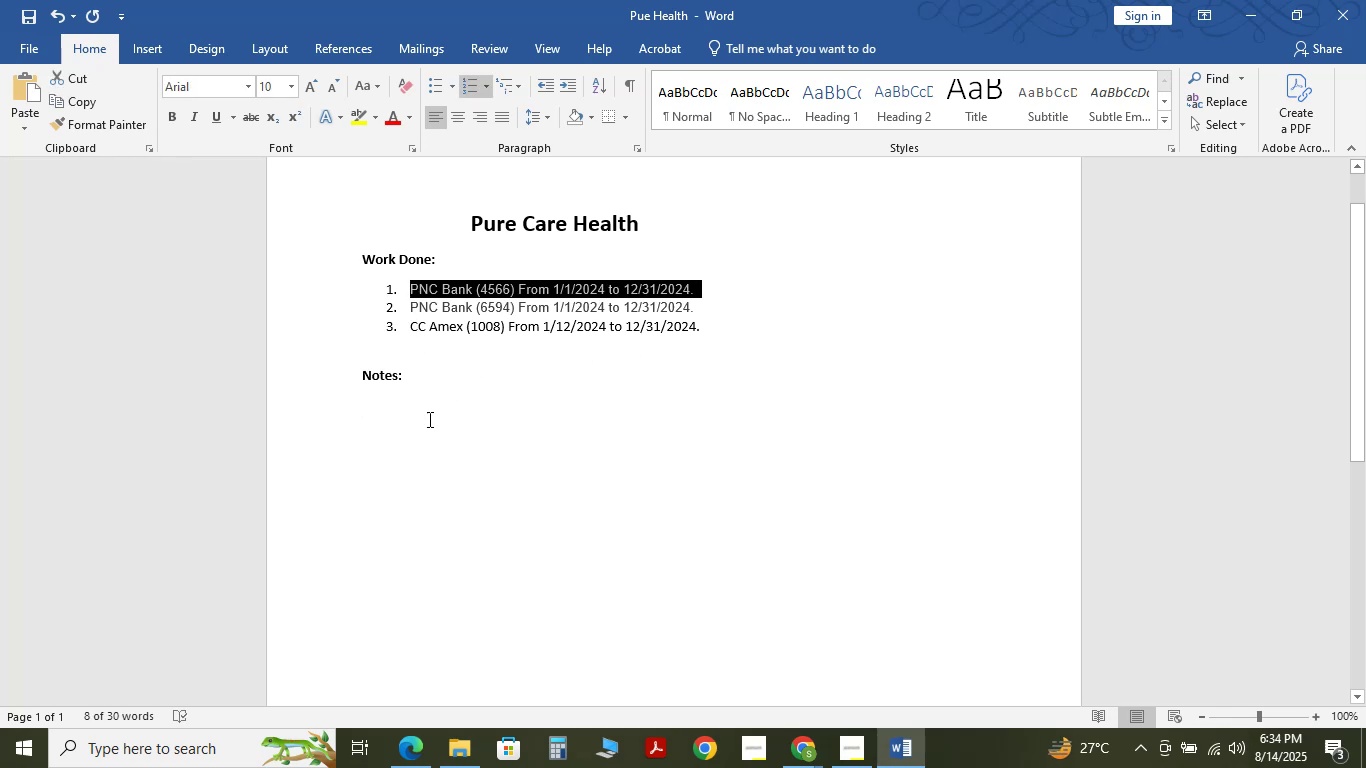 
left_click([418, 419])
 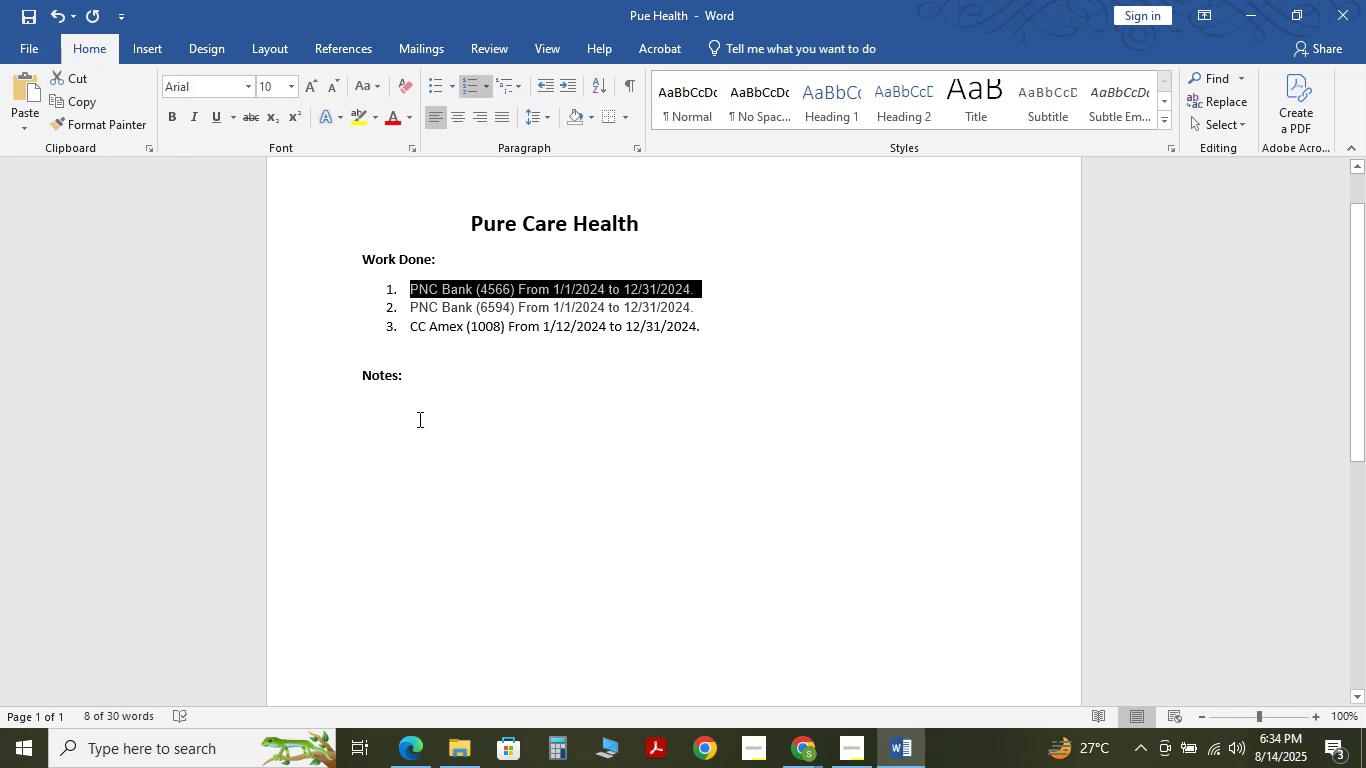 
key(Control+V)
 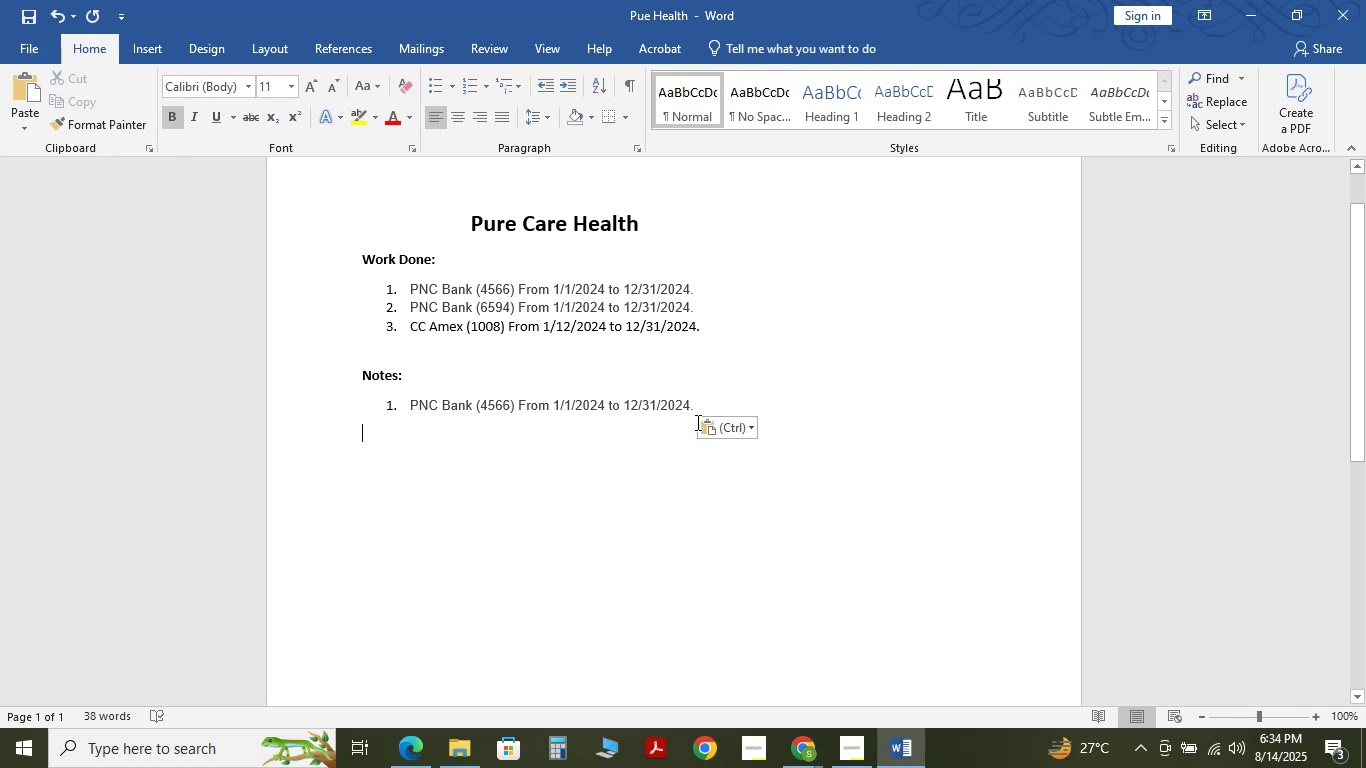 
left_click([700, 398])
 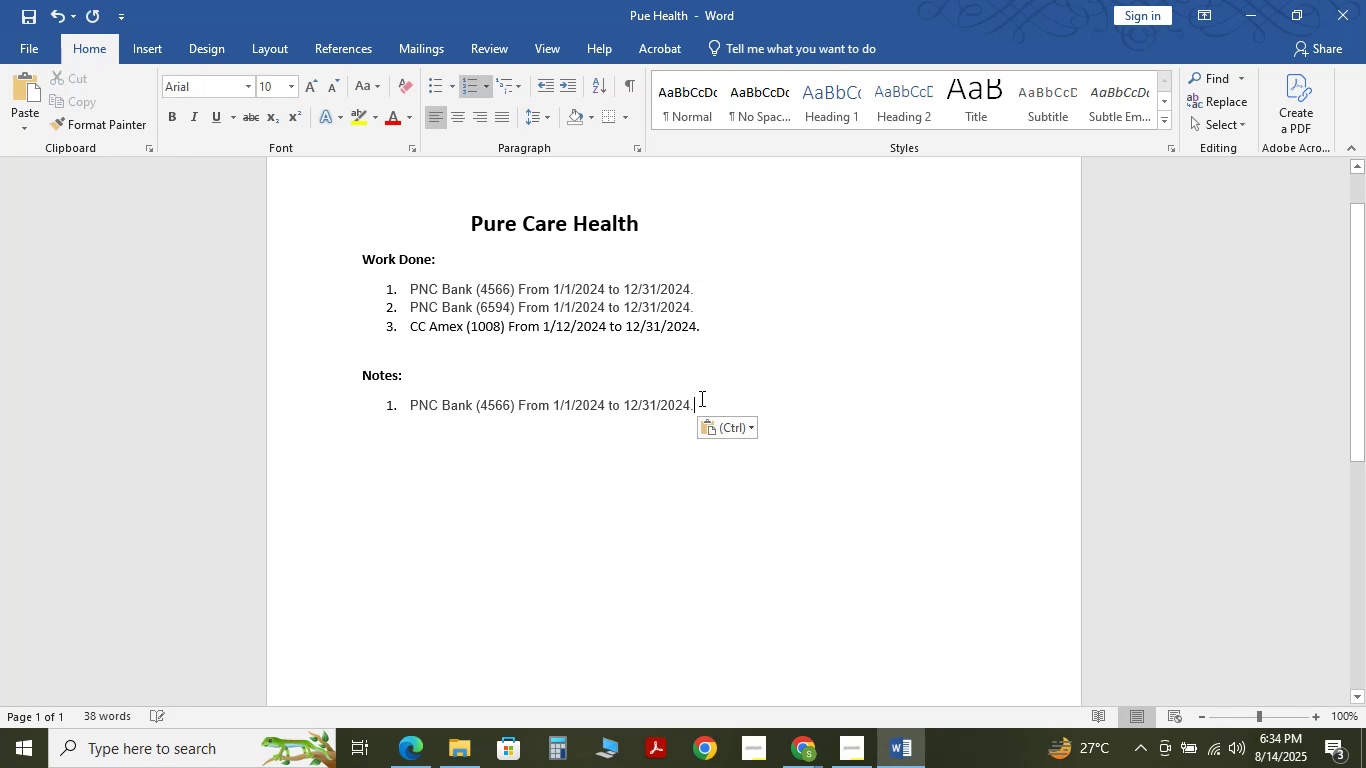 
key(Enter)
 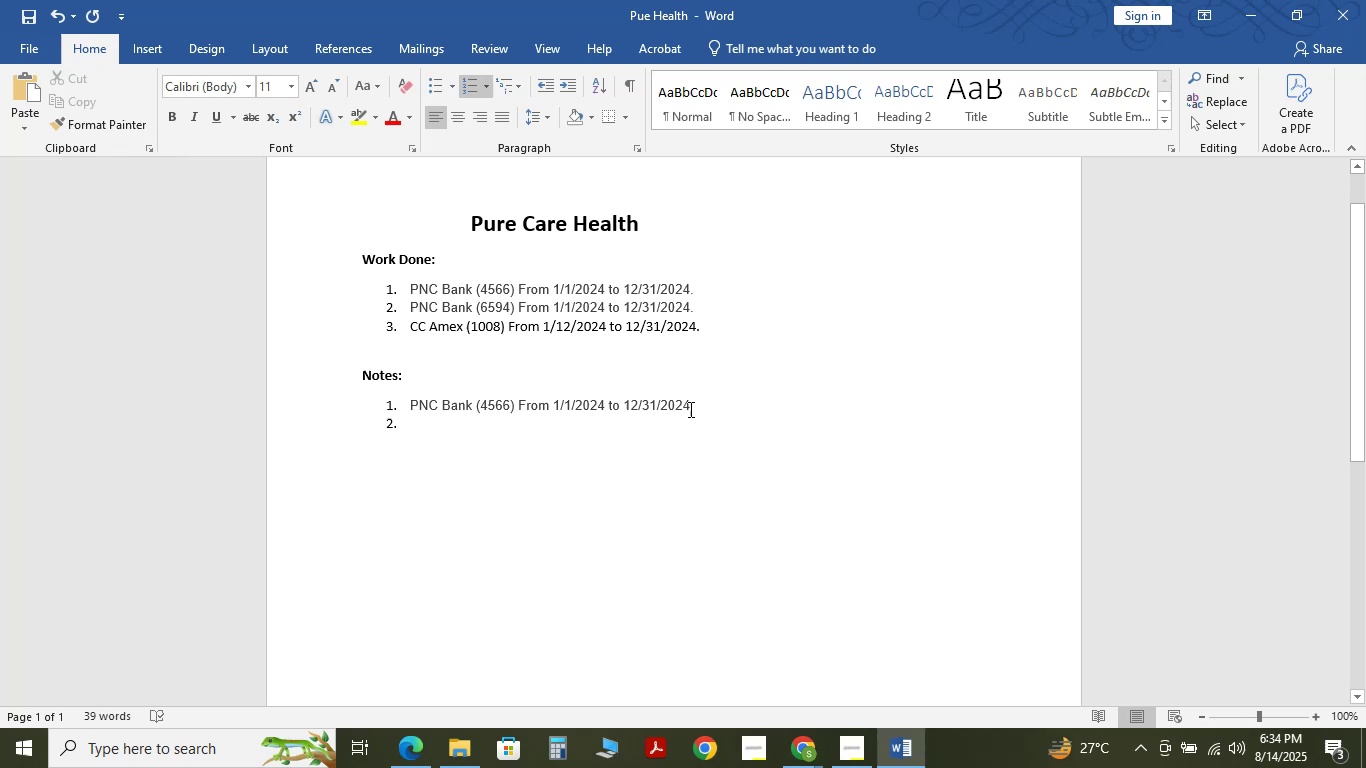 
left_click([689, 409])
 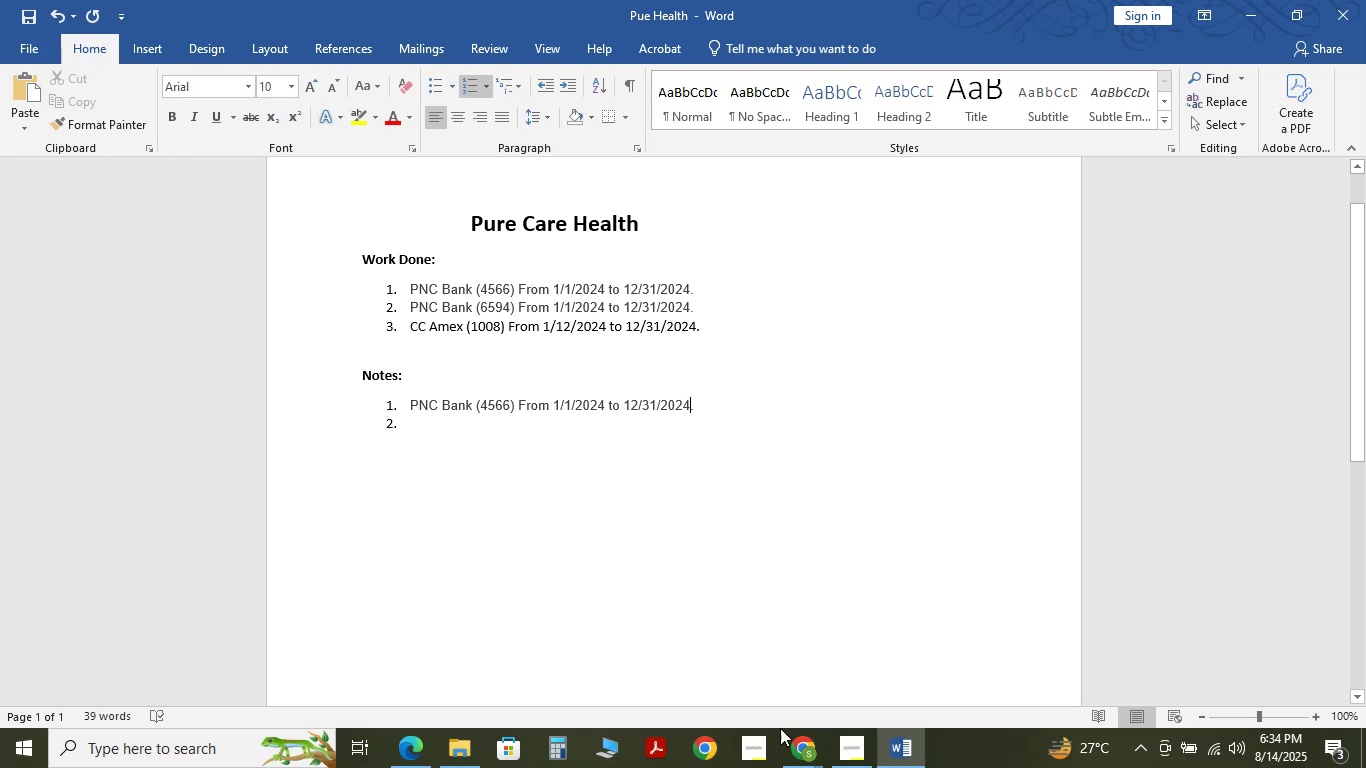 
left_click([799, 749])
 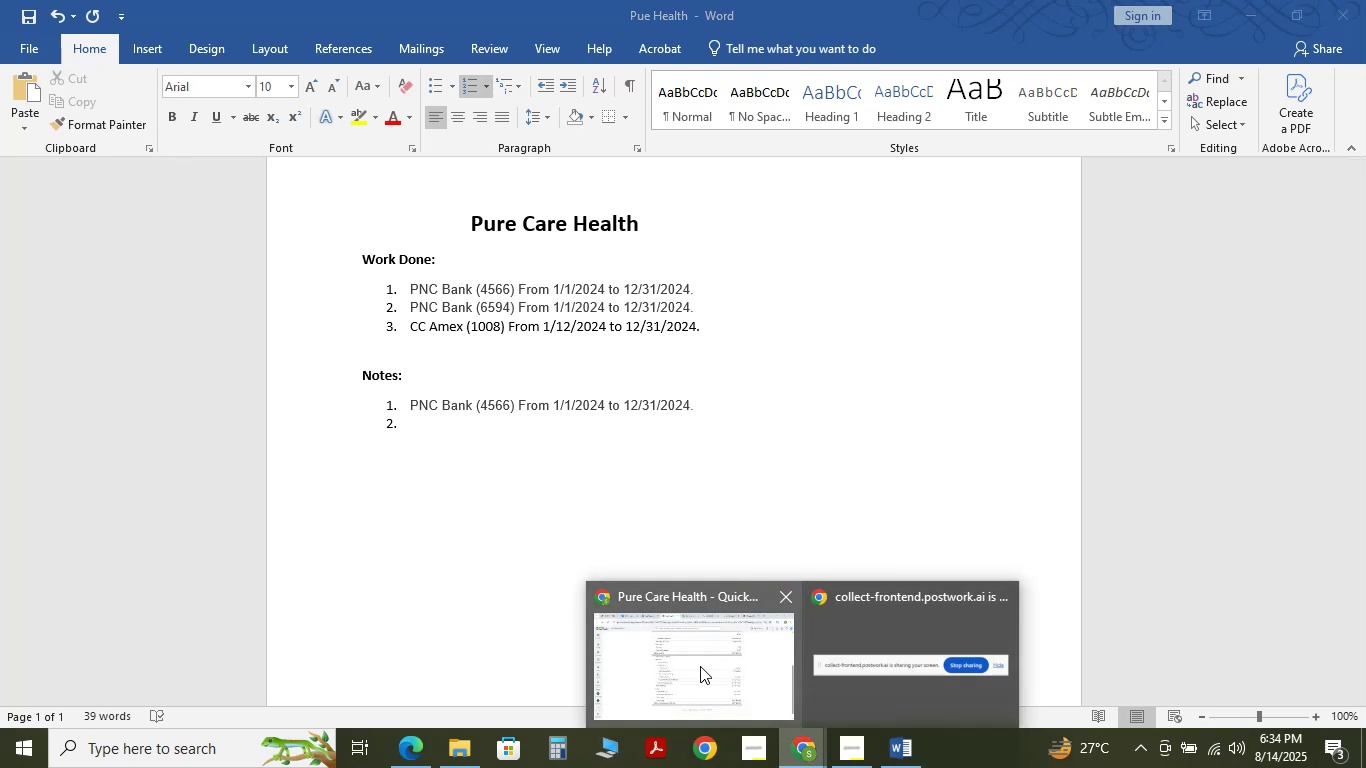 
left_click([699, 664])
 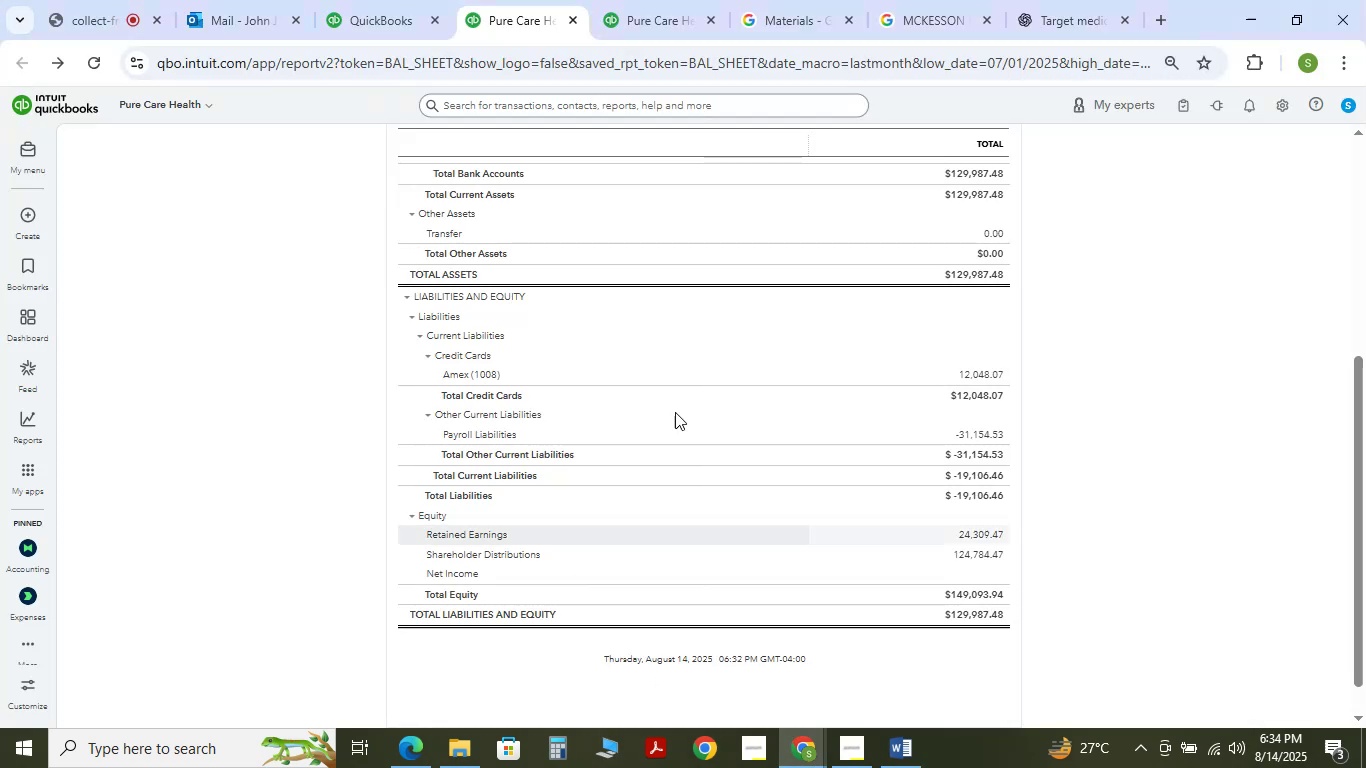 
scroll: coordinate [759, 361], scroll_direction: up, amount: 9.0
 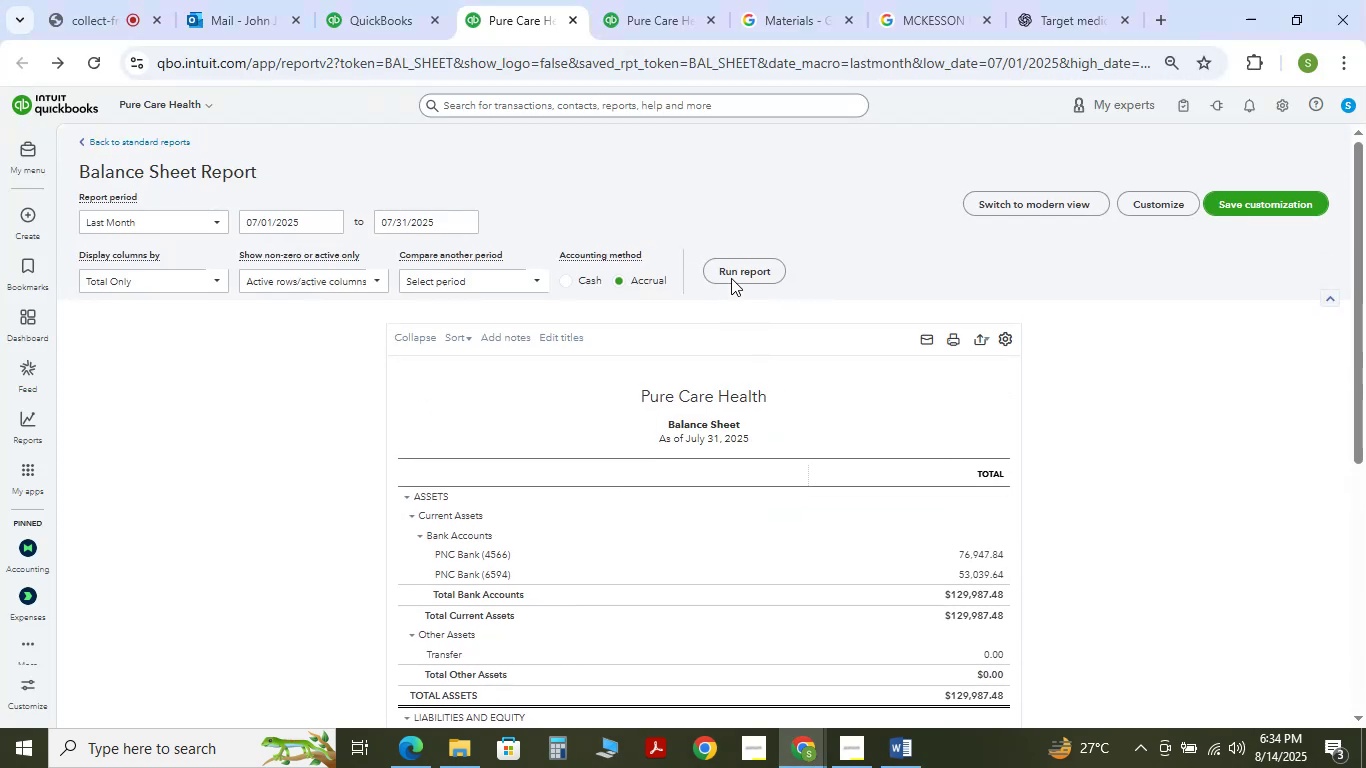 
left_click([733, 274])
 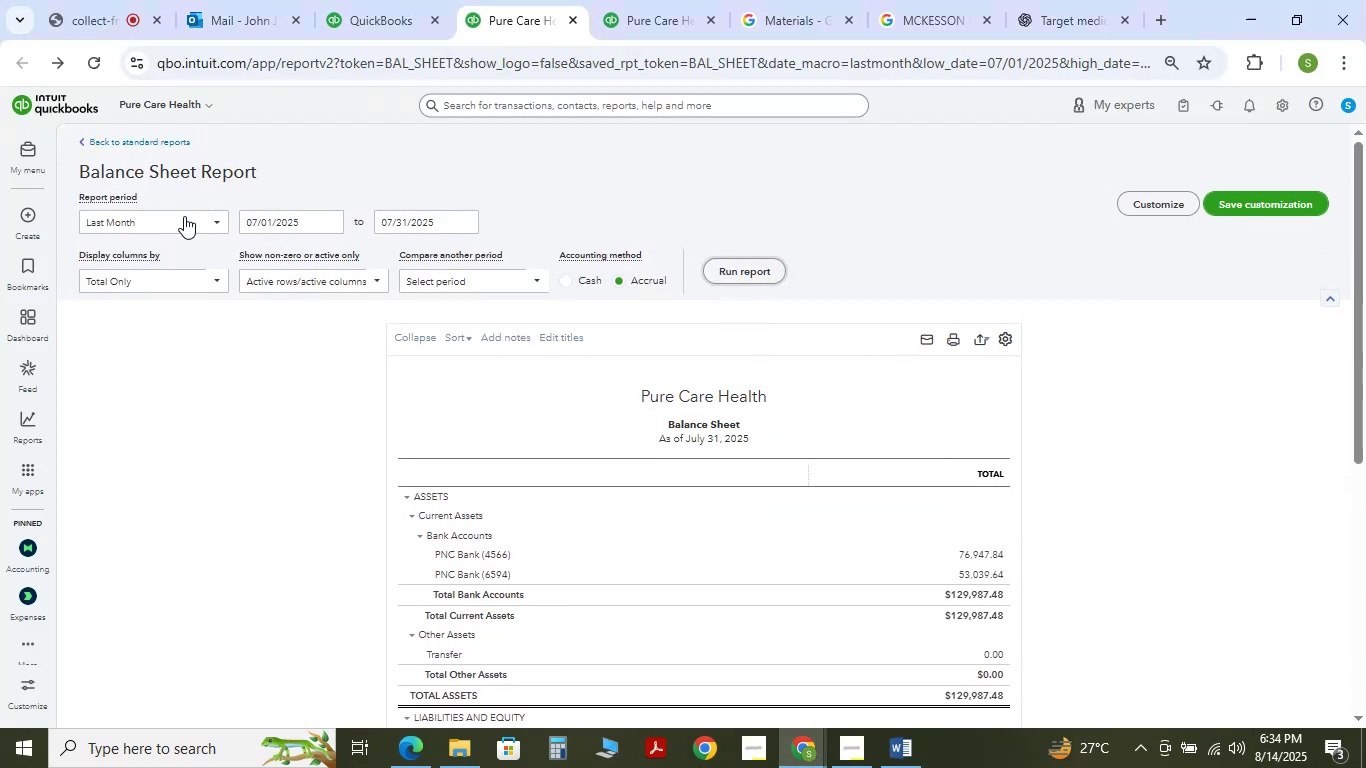 
left_click([184, 216])
 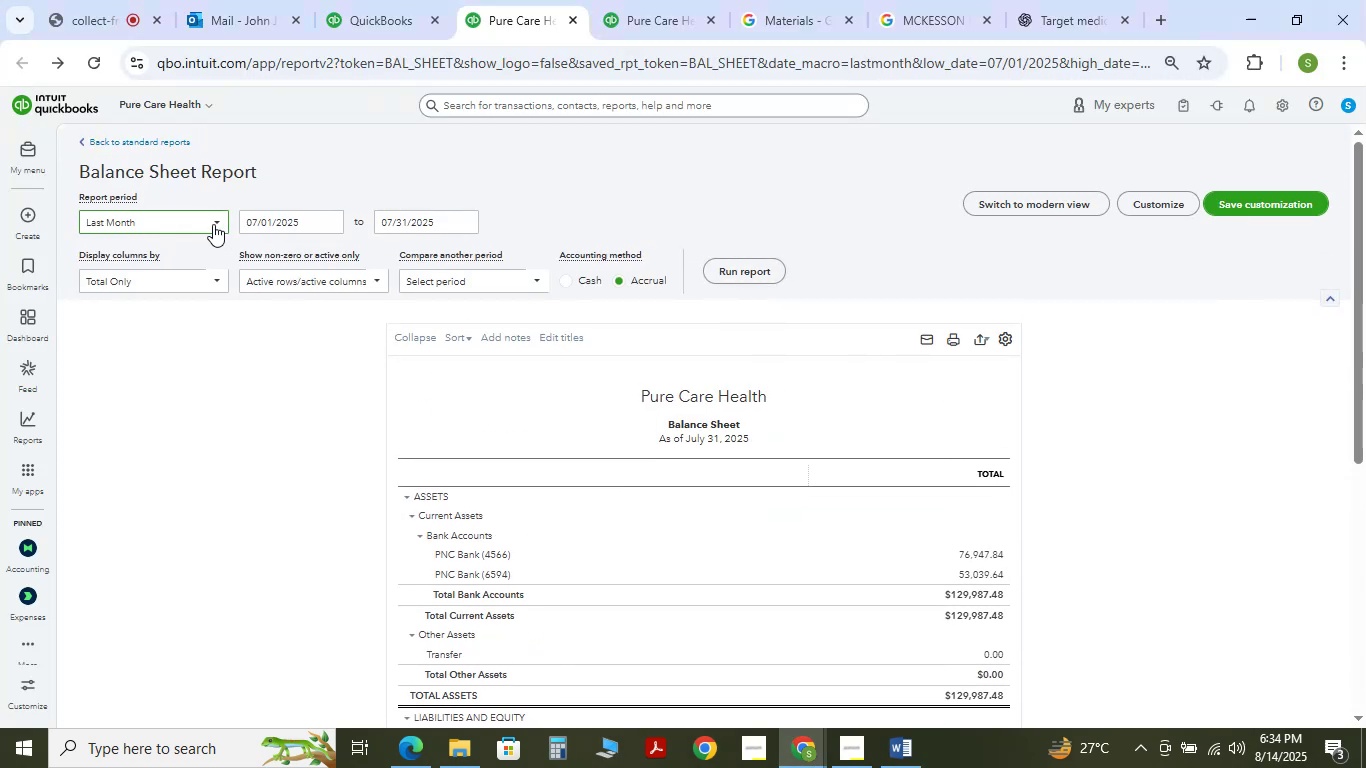 
left_click([210, 223])
 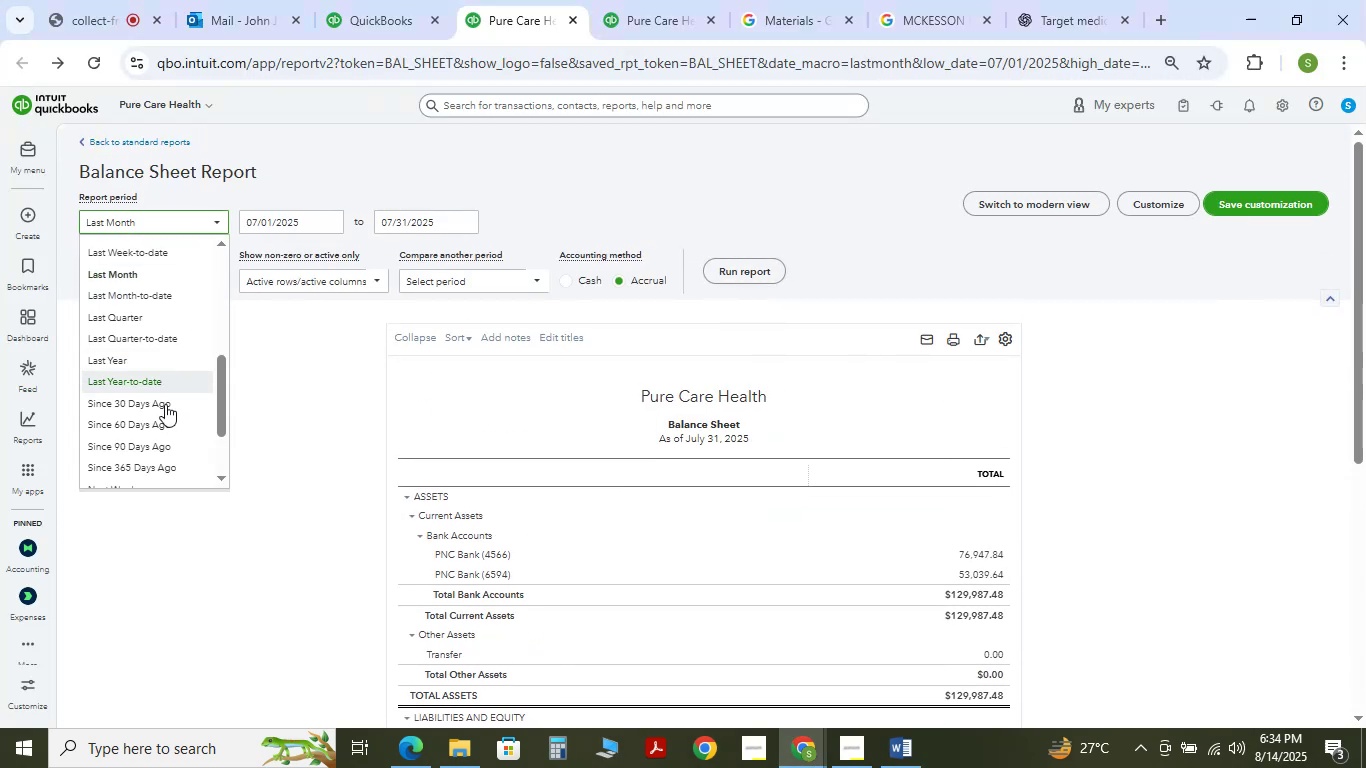 
scroll: coordinate [158, 298], scroll_direction: down, amount: 13.0
 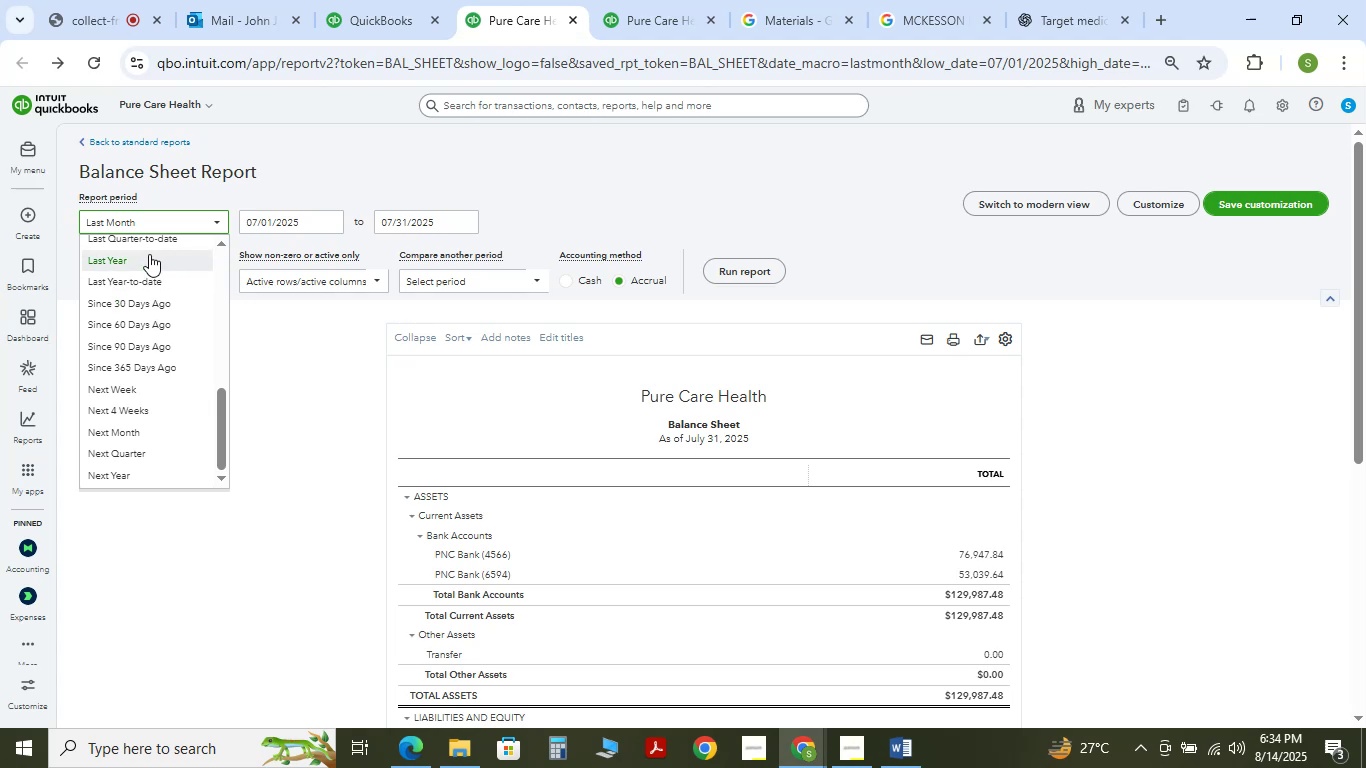 
left_click([149, 254])
 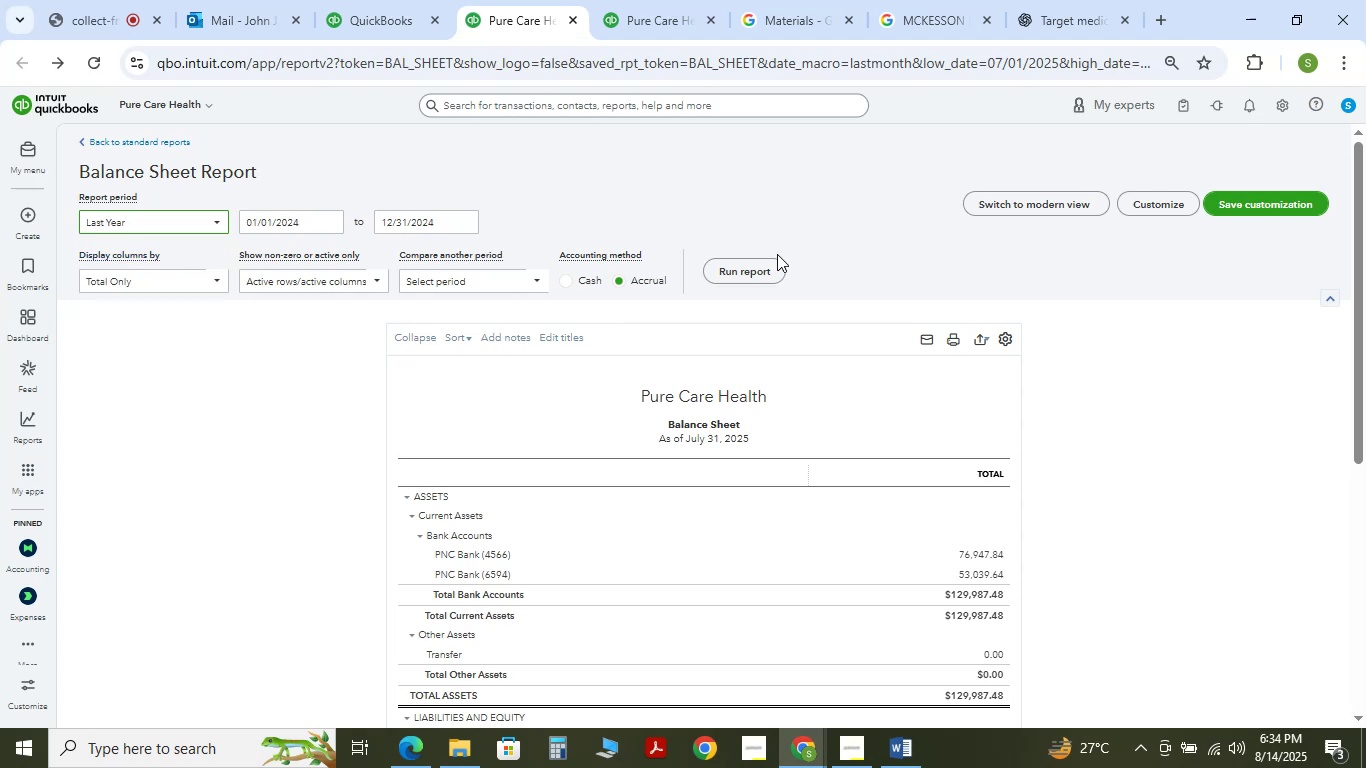 
left_click([760, 268])
 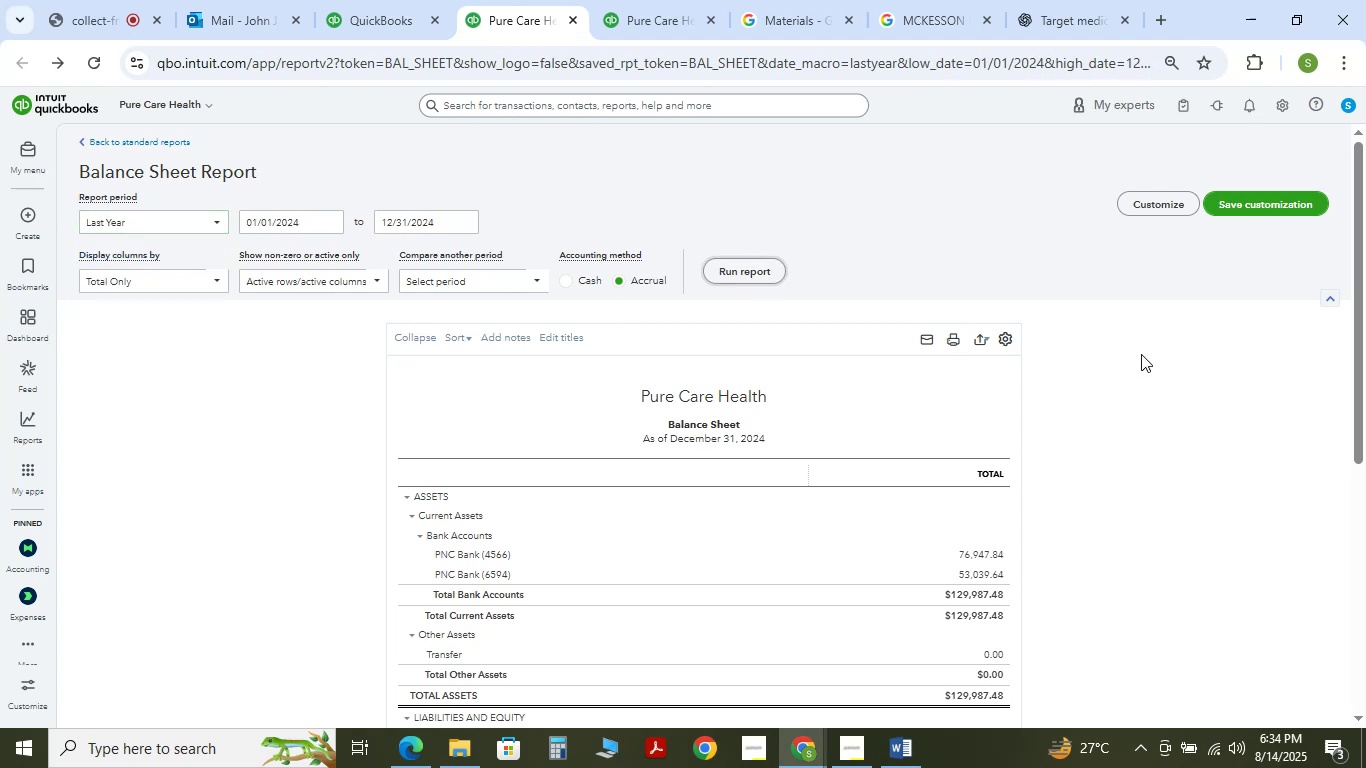 
scroll: coordinate [1076, 471], scroll_direction: down, amount: 14.0
 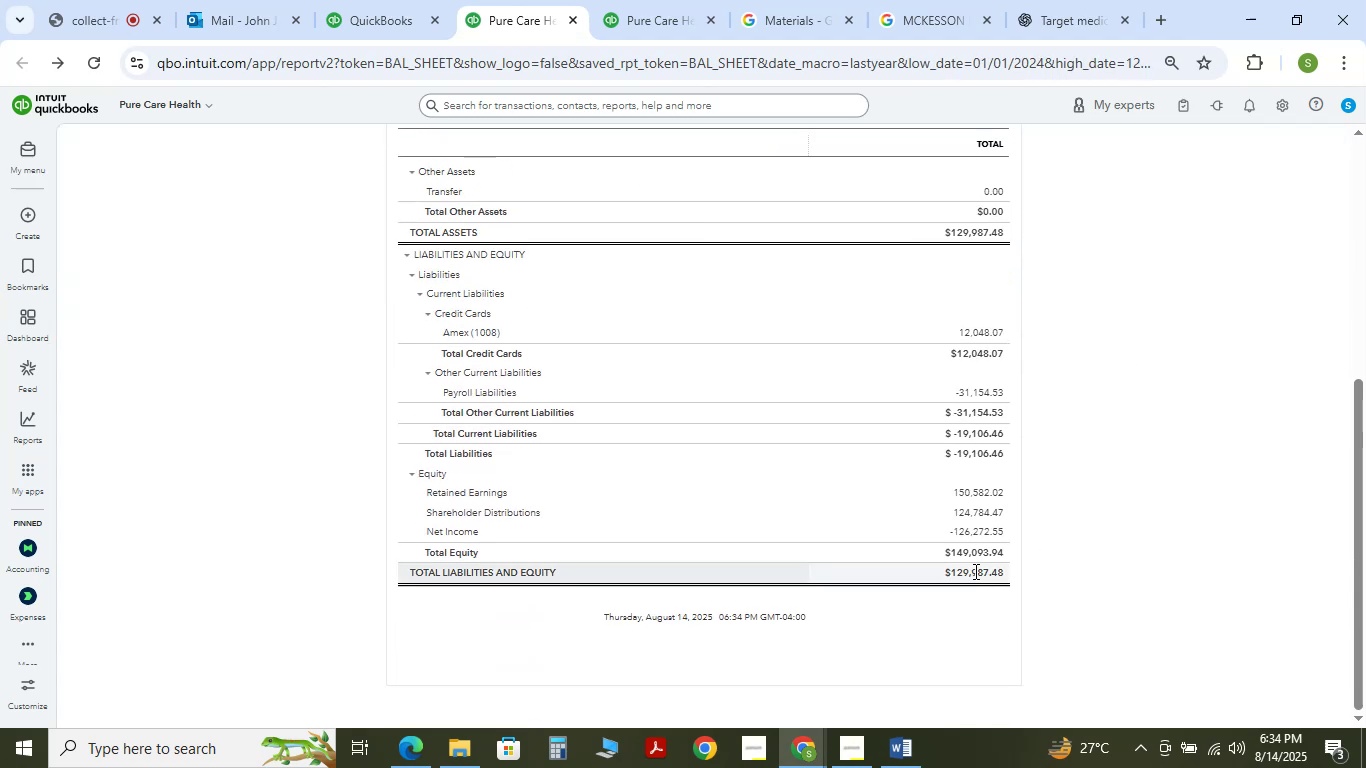 
left_click([973, 571])
 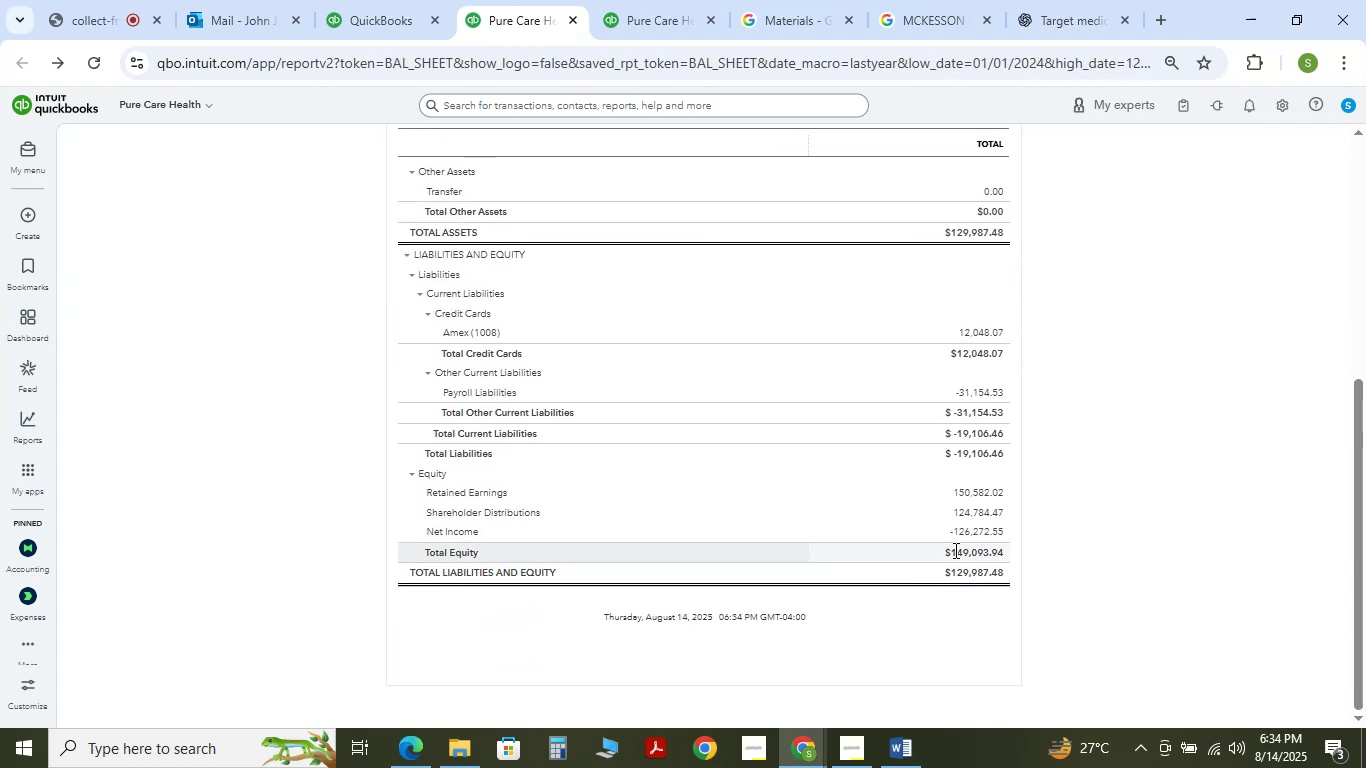 
scroll: coordinate [980, 413], scroll_direction: up, amount: 8.0
 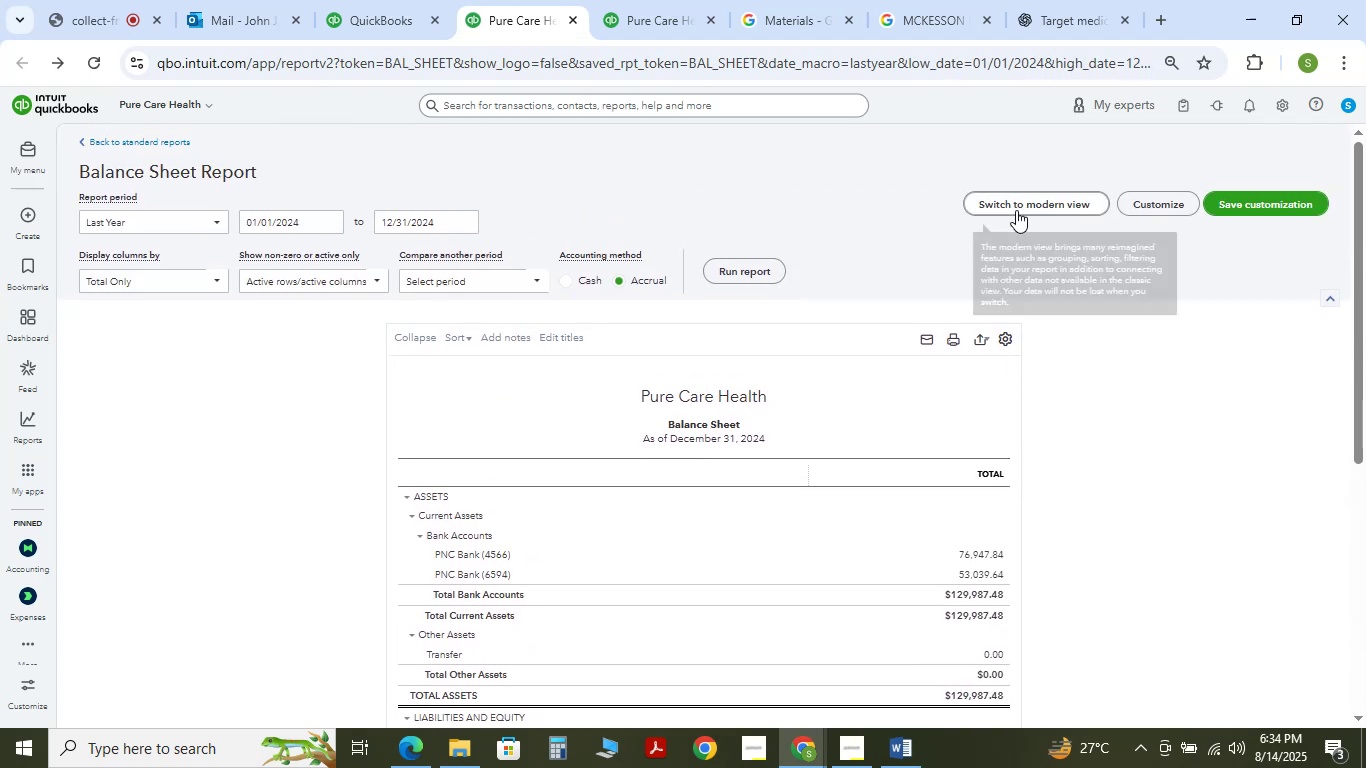 
scroll: coordinate [973, 437], scroll_direction: down, amount: 6.0
 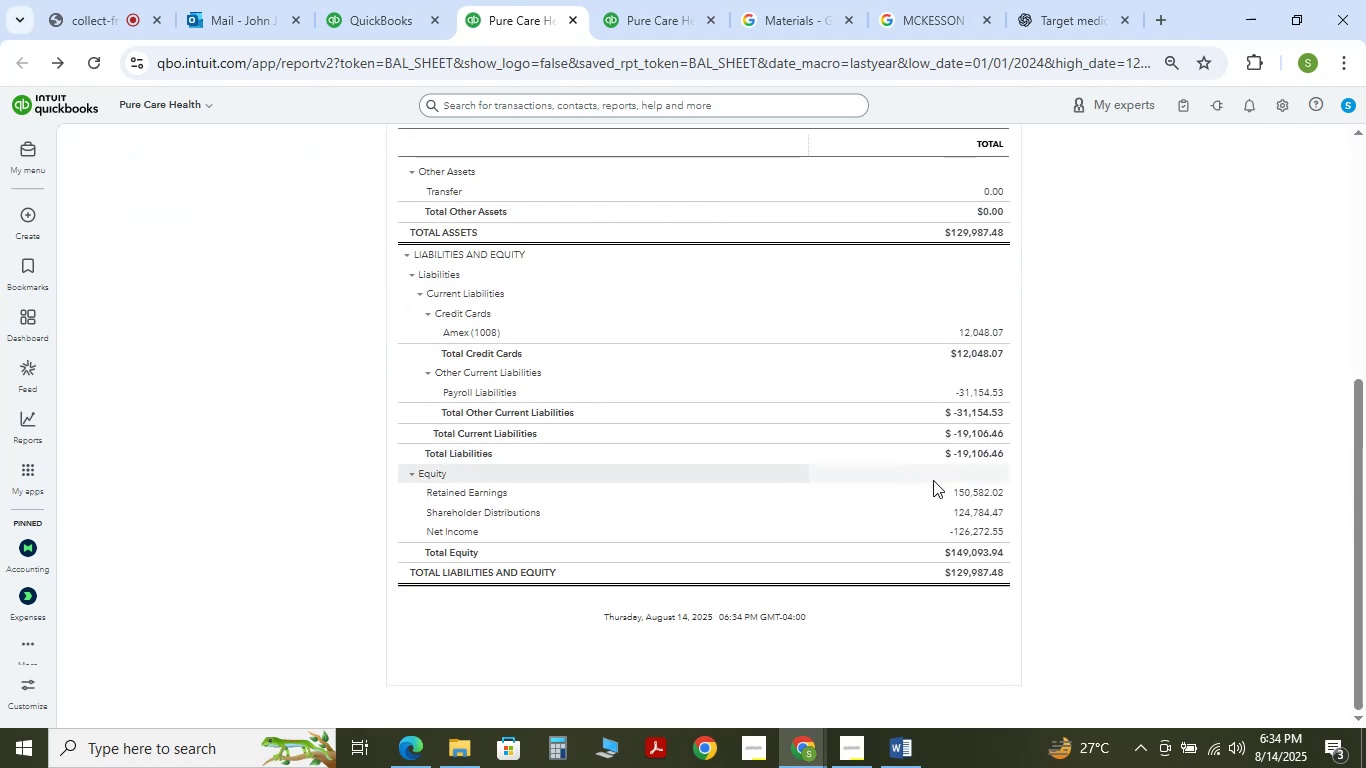 
scroll: coordinate [664, 305], scroll_direction: up, amount: 3.0
 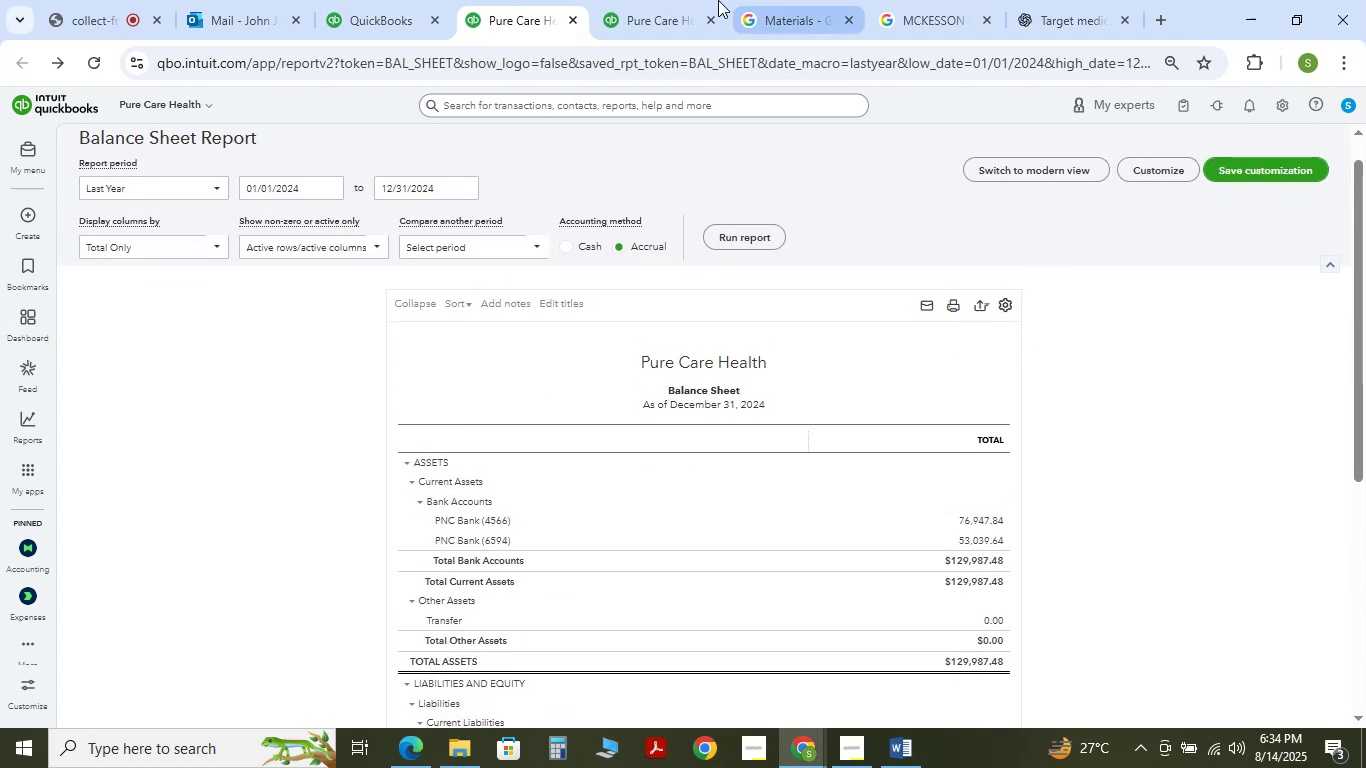 
left_click([698, 0])
 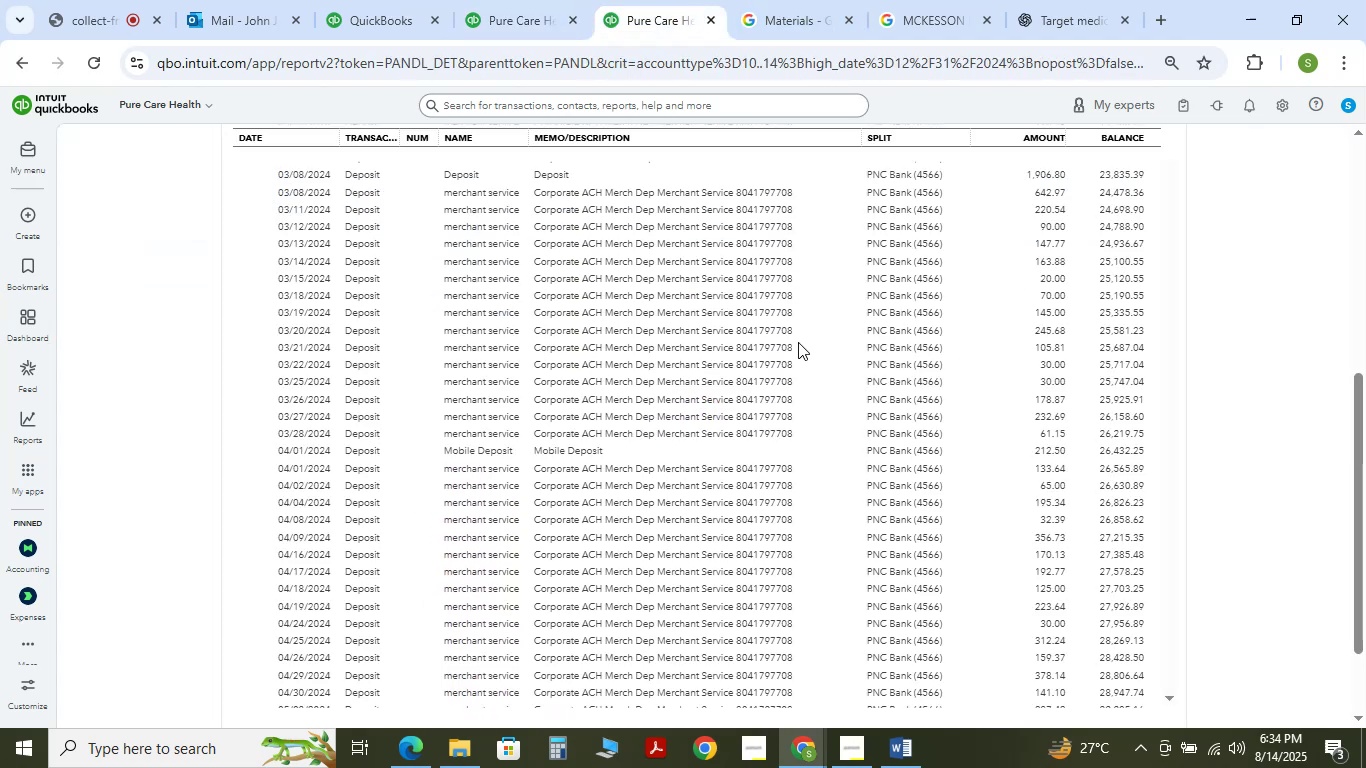 
scroll: coordinate [802, 371], scroll_direction: up, amount: 5.0
 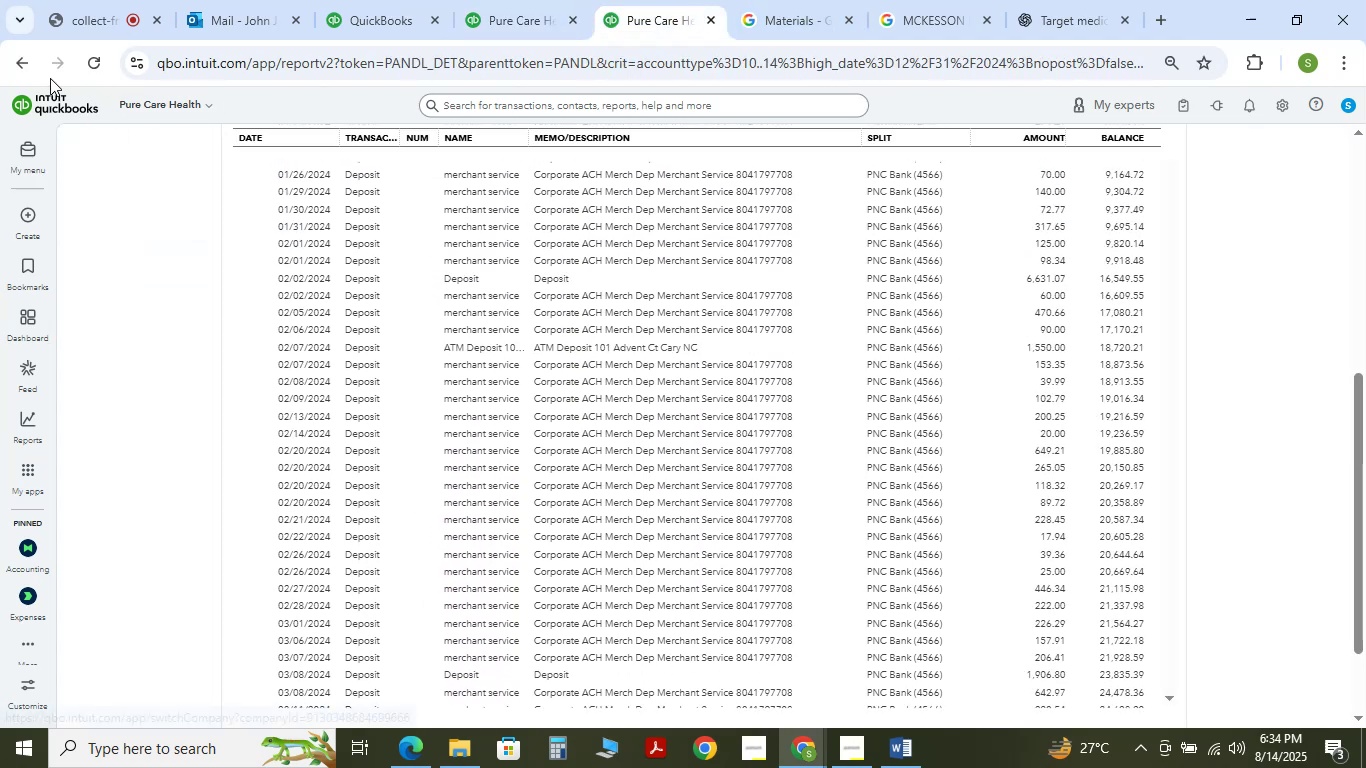 
left_click([30, 76])
 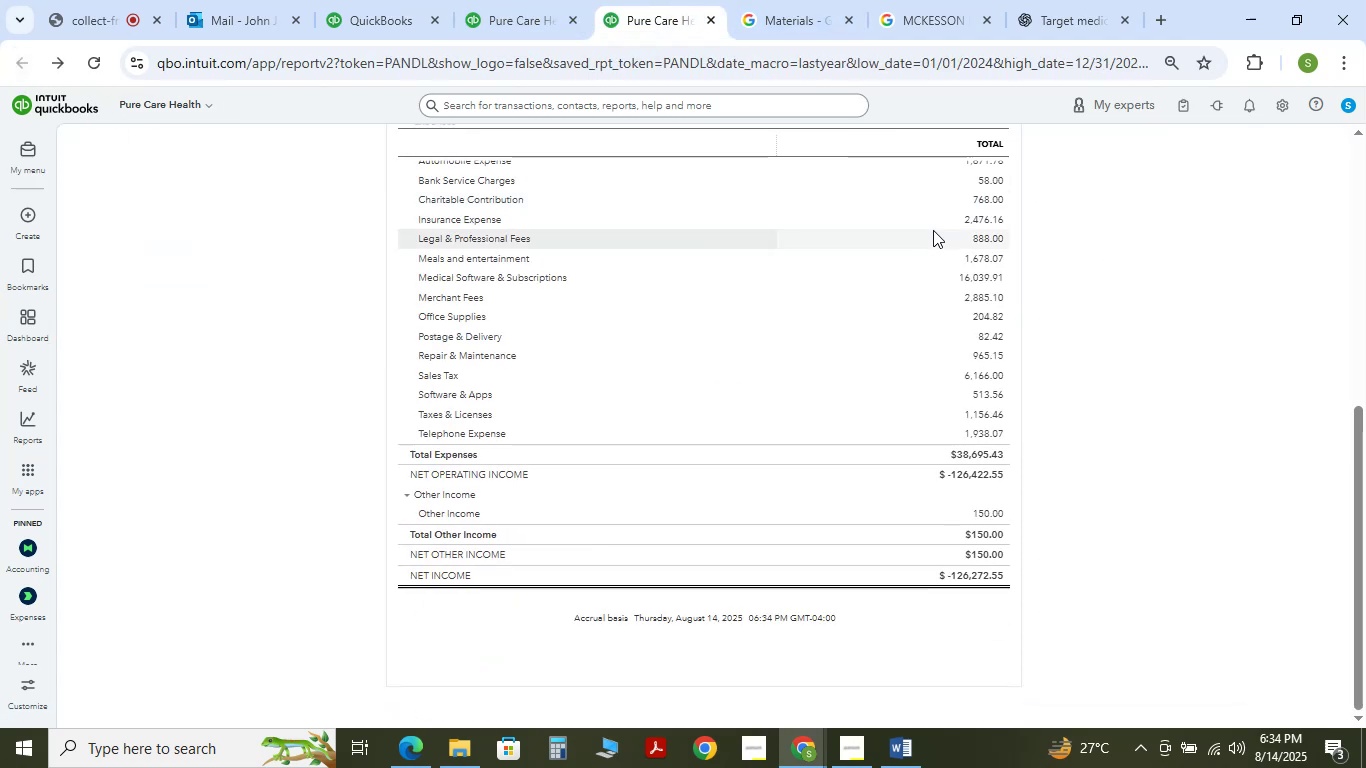 
scroll: coordinate [970, 550], scroll_direction: up, amount: 7.0
 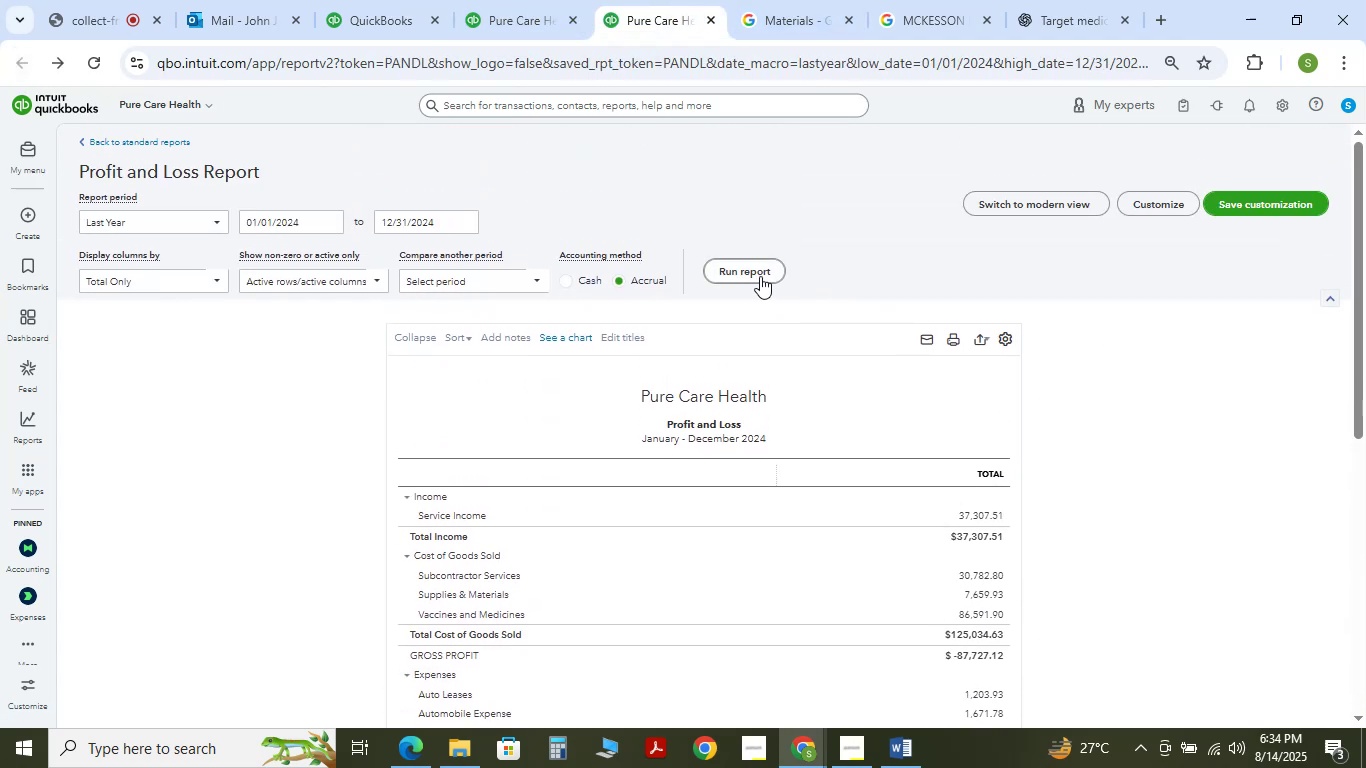 
double_click([760, 276])
 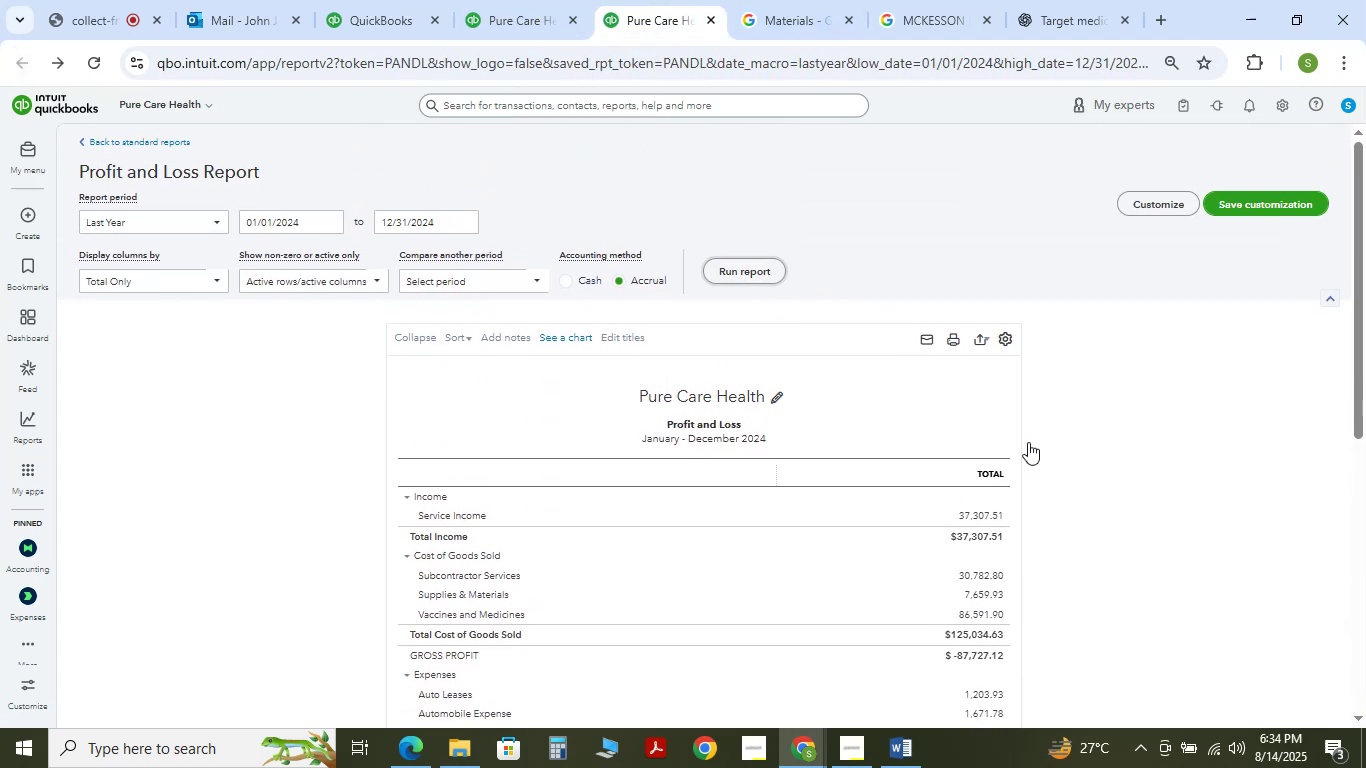 
scroll: coordinate [1073, 503], scroll_direction: down, amount: 14.0
 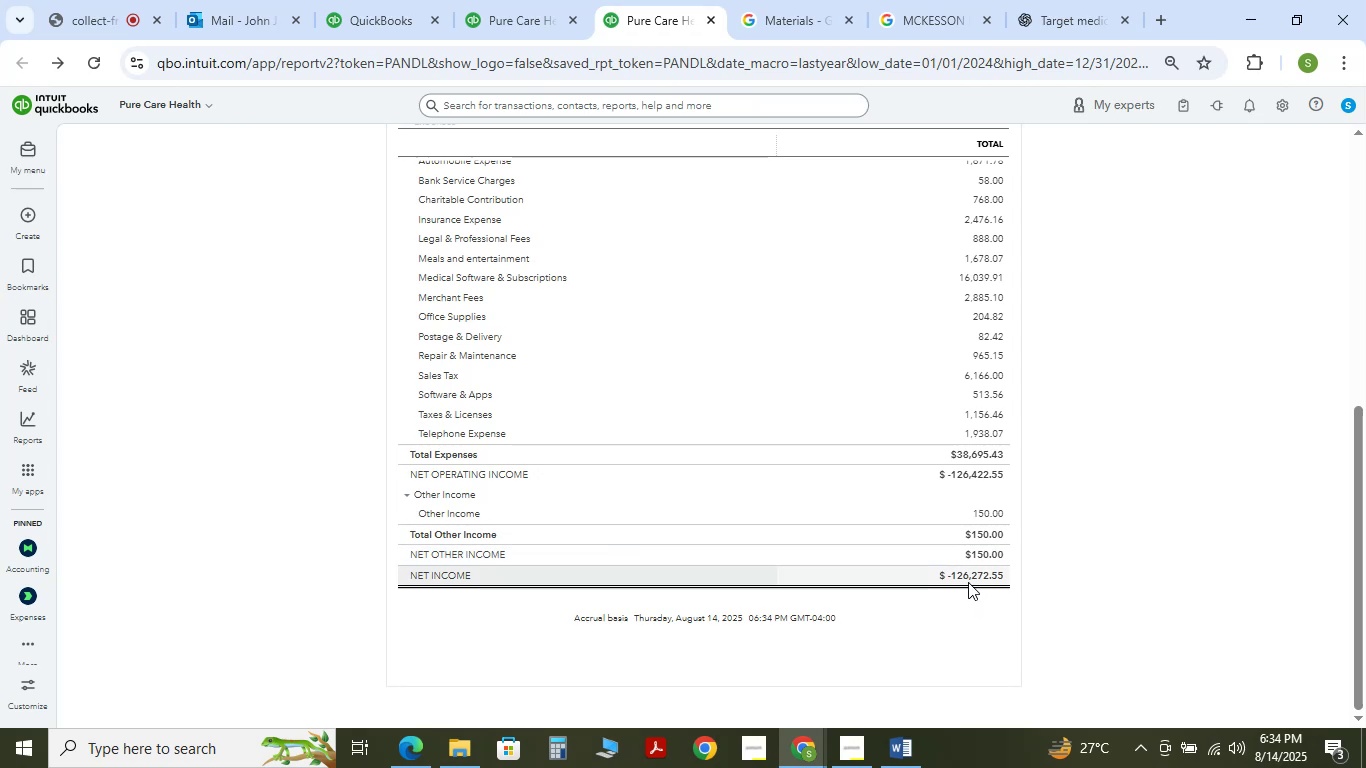 
double_click([967, 575])
 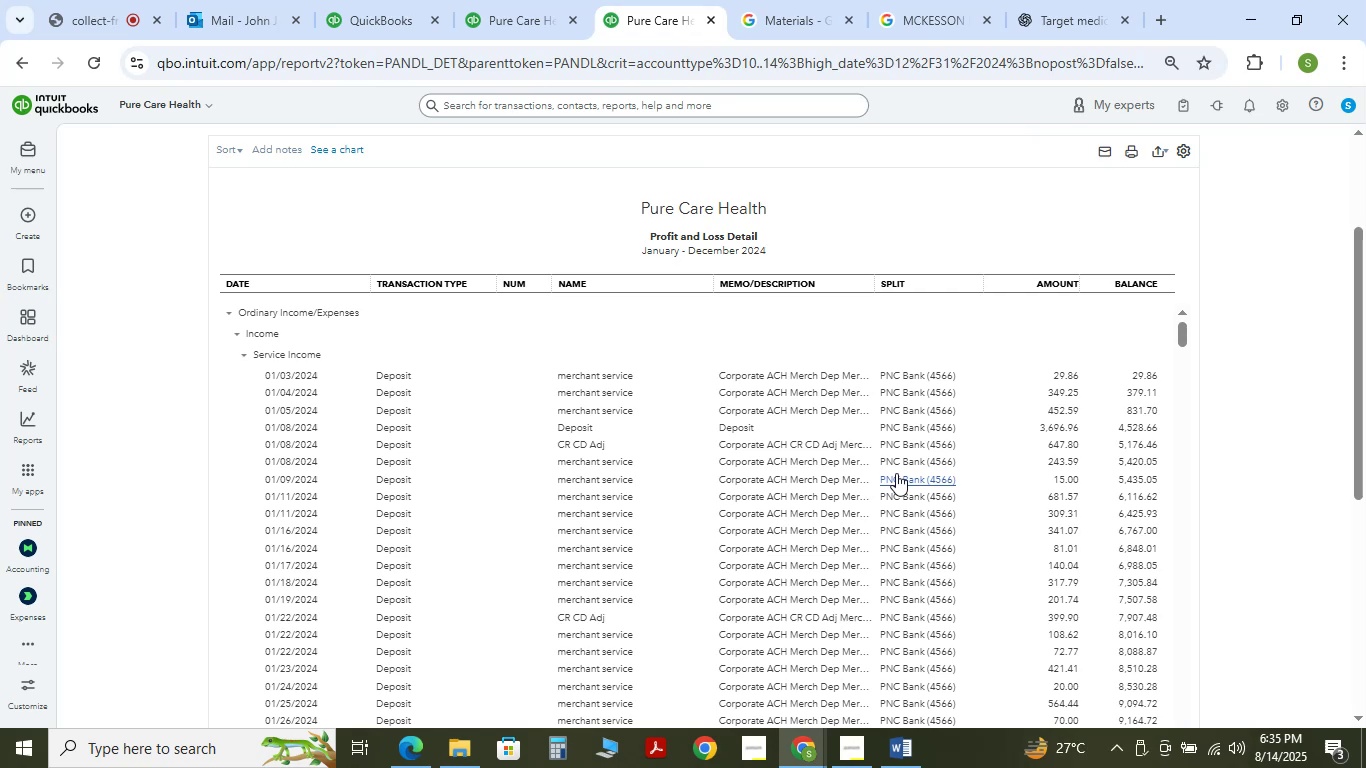 
wait(43.73)
 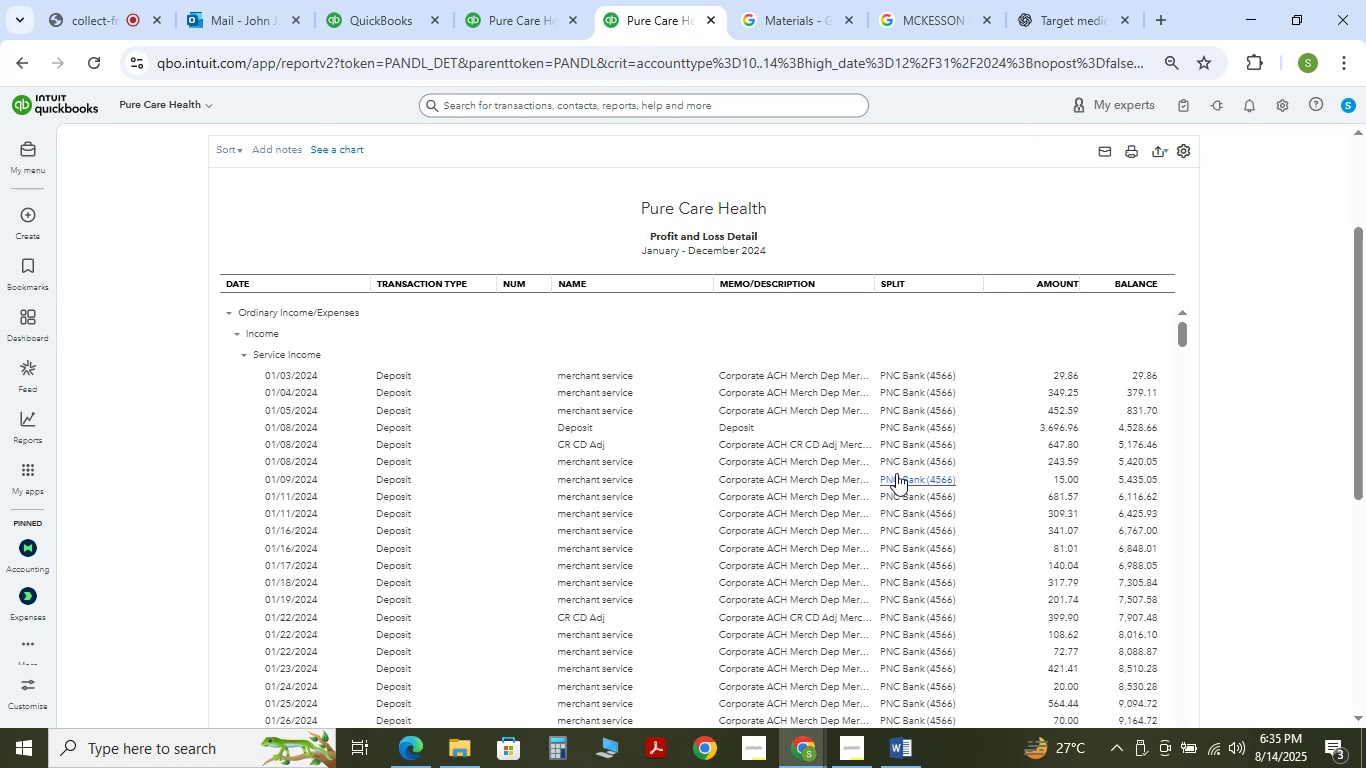 
left_click_drag(start_coordinate=[367, 289], to_coordinate=[337, 288])
 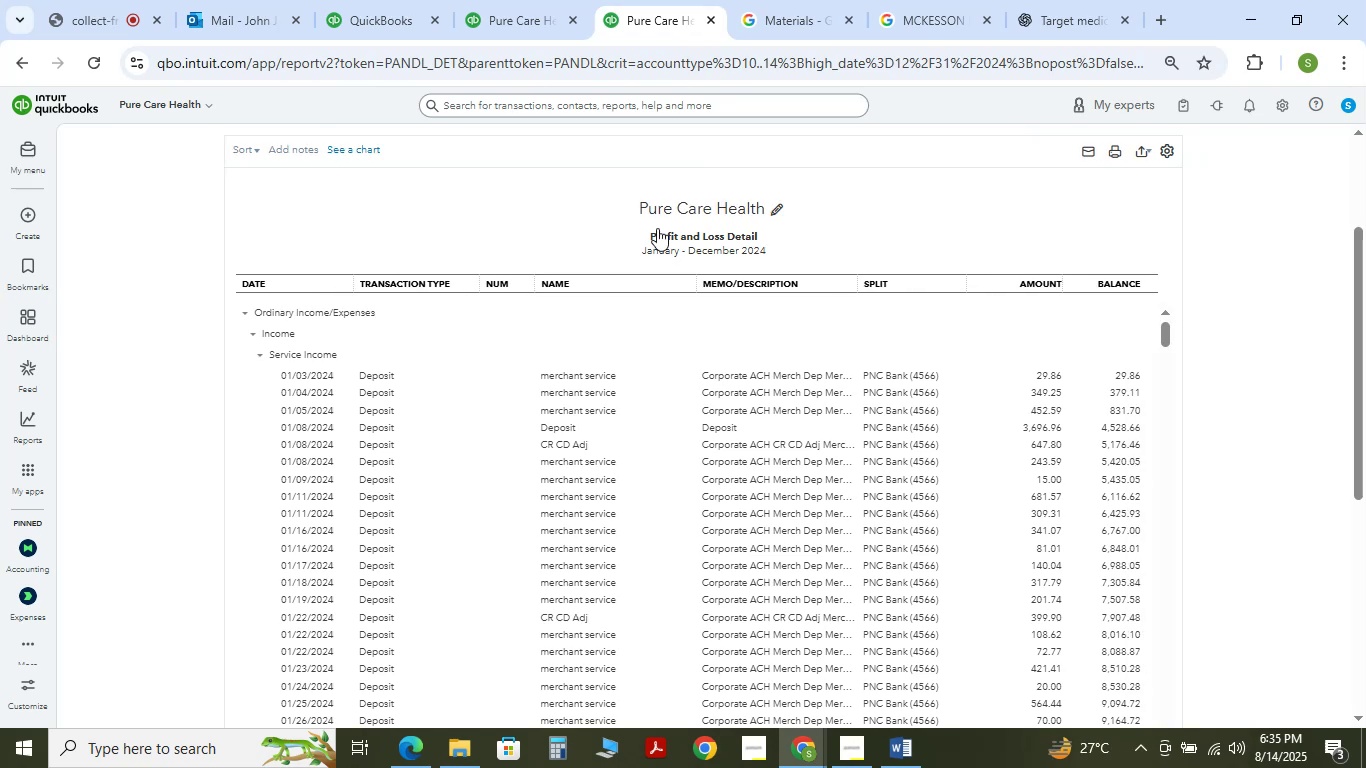 
scroll: coordinate [724, 181], scroll_direction: down, amount: 3.0
 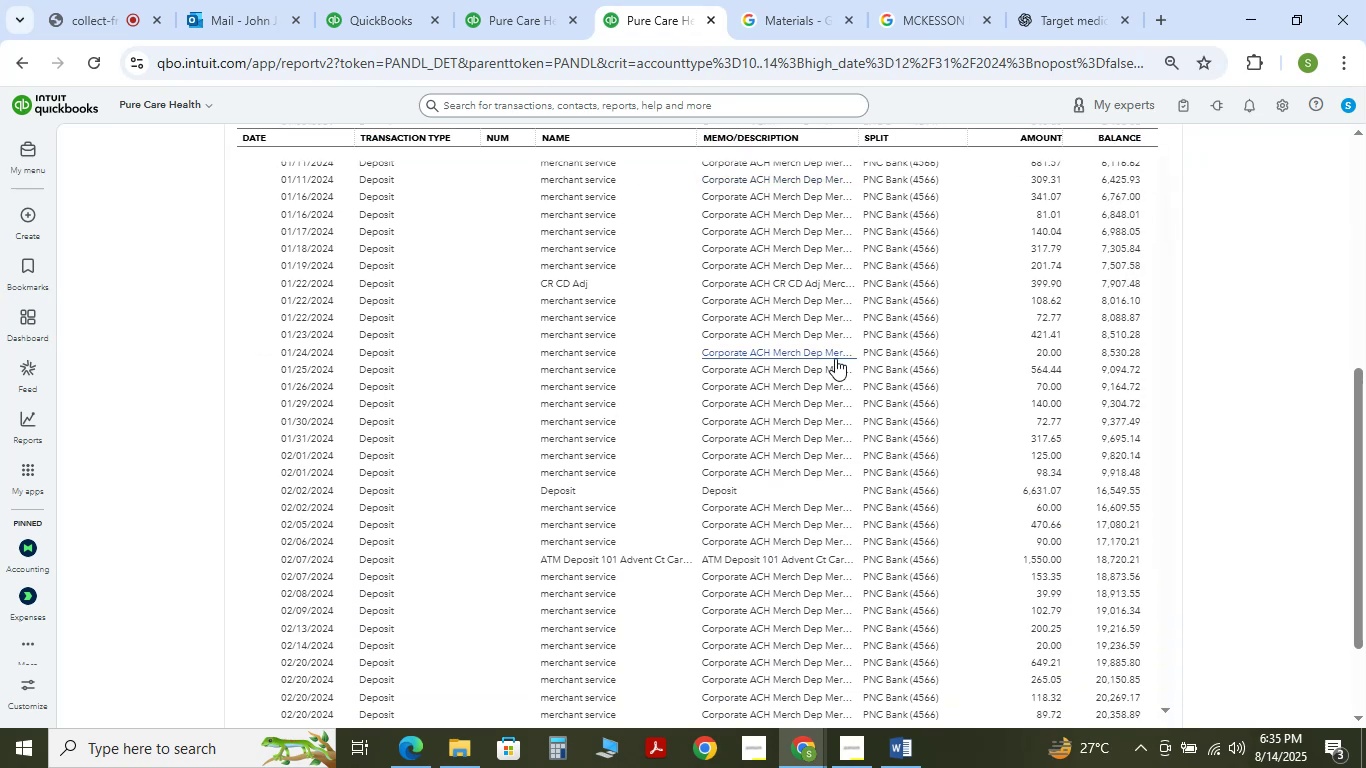 
scroll: coordinate [835, 358], scroll_direction: up, amount: 4.0
 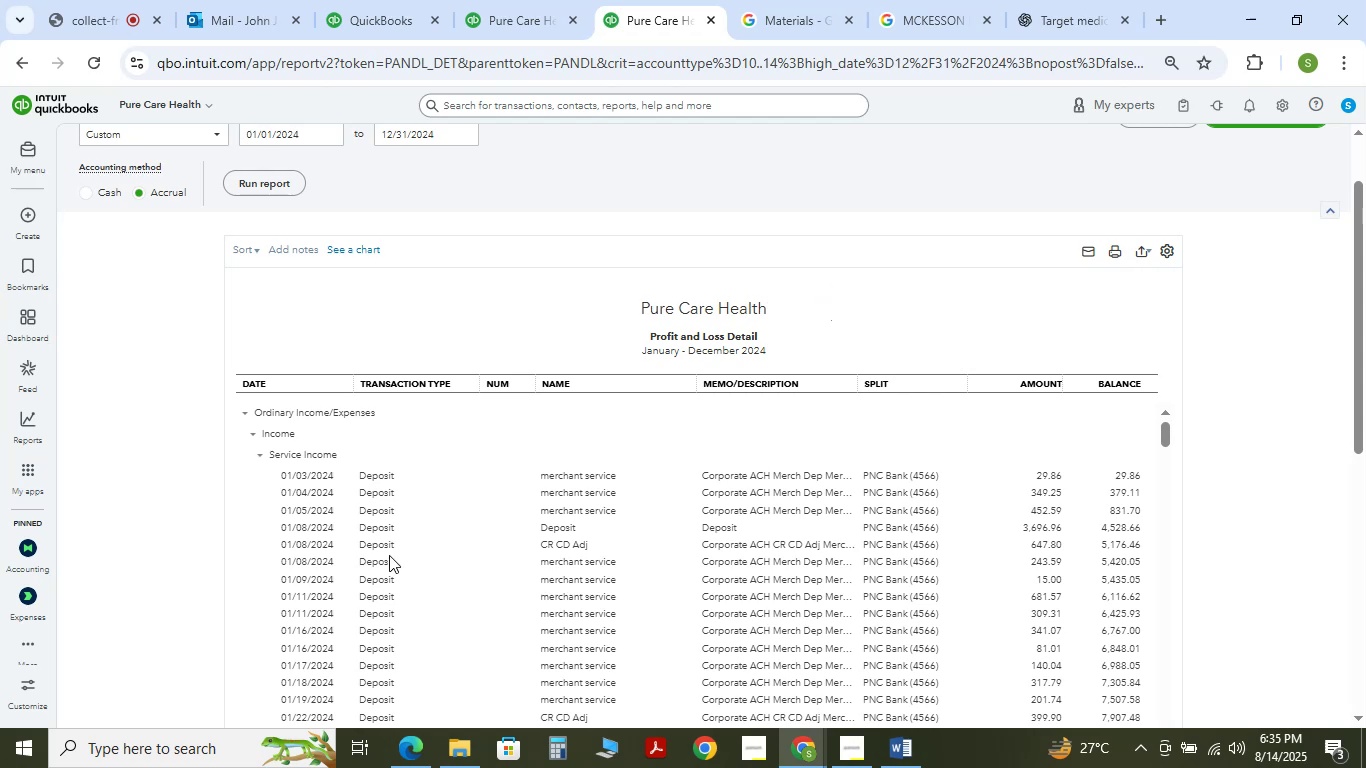 
scroll: coordinate [746, 202], scroll_direction: down, amount: 3.0
 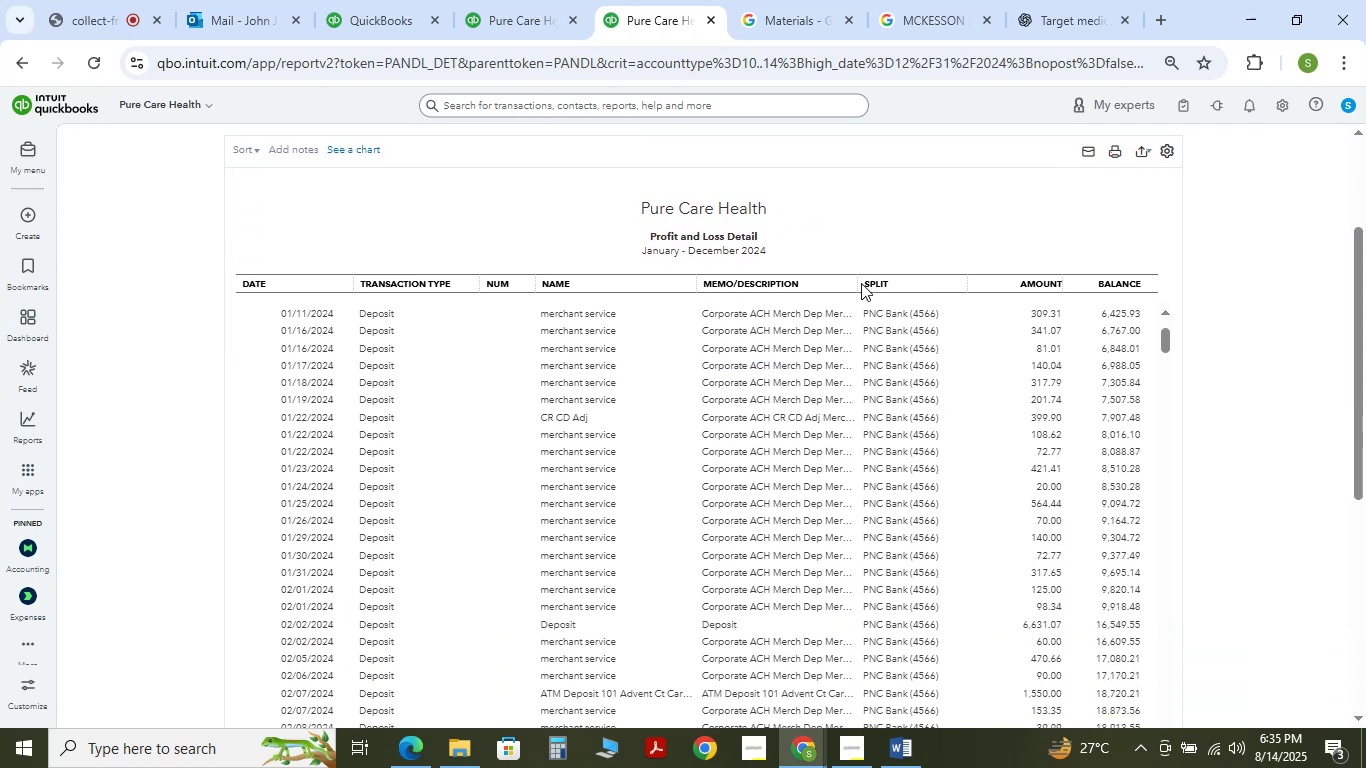 
left_click_drag(start_coordinate=[850, 284], to_coordinate=[946, 295])
 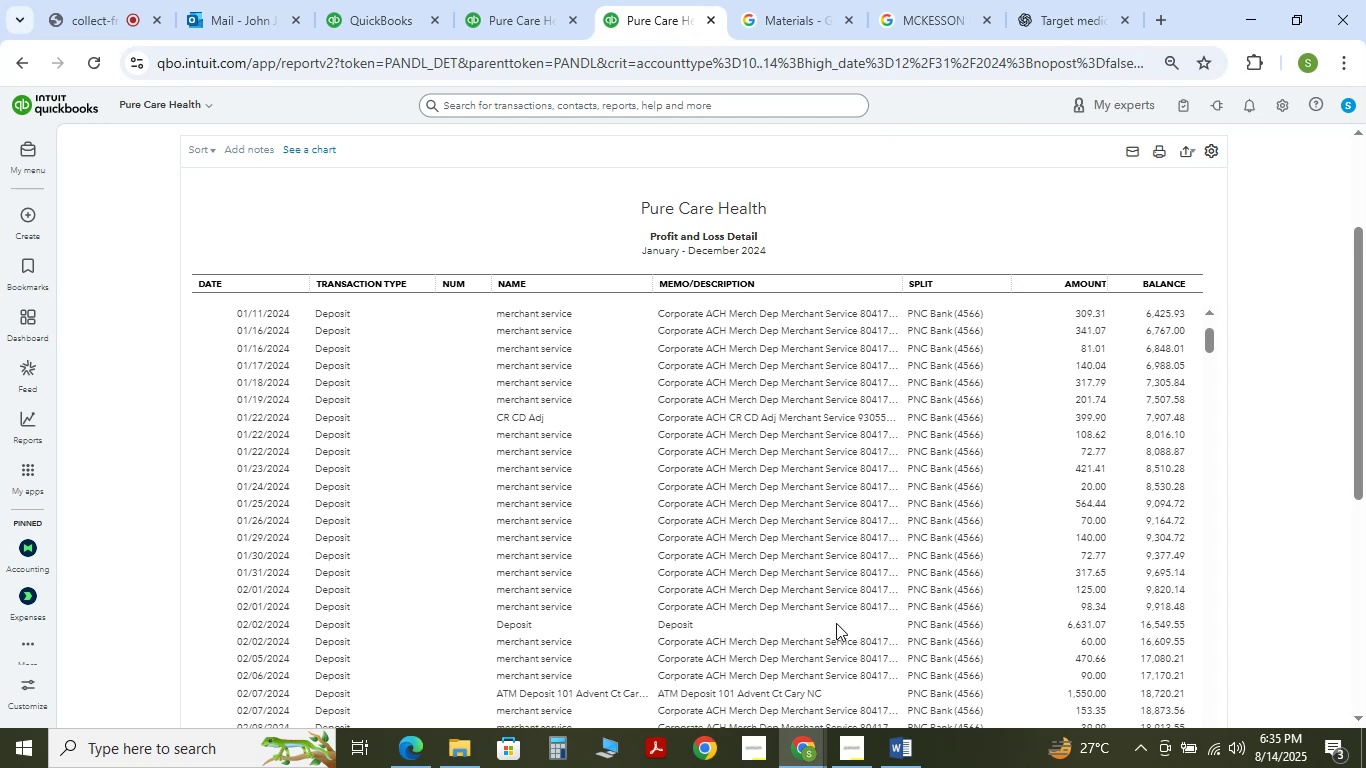 
scroll: coordinate [830, 598], scroll_direction: down, amount: 15.0
 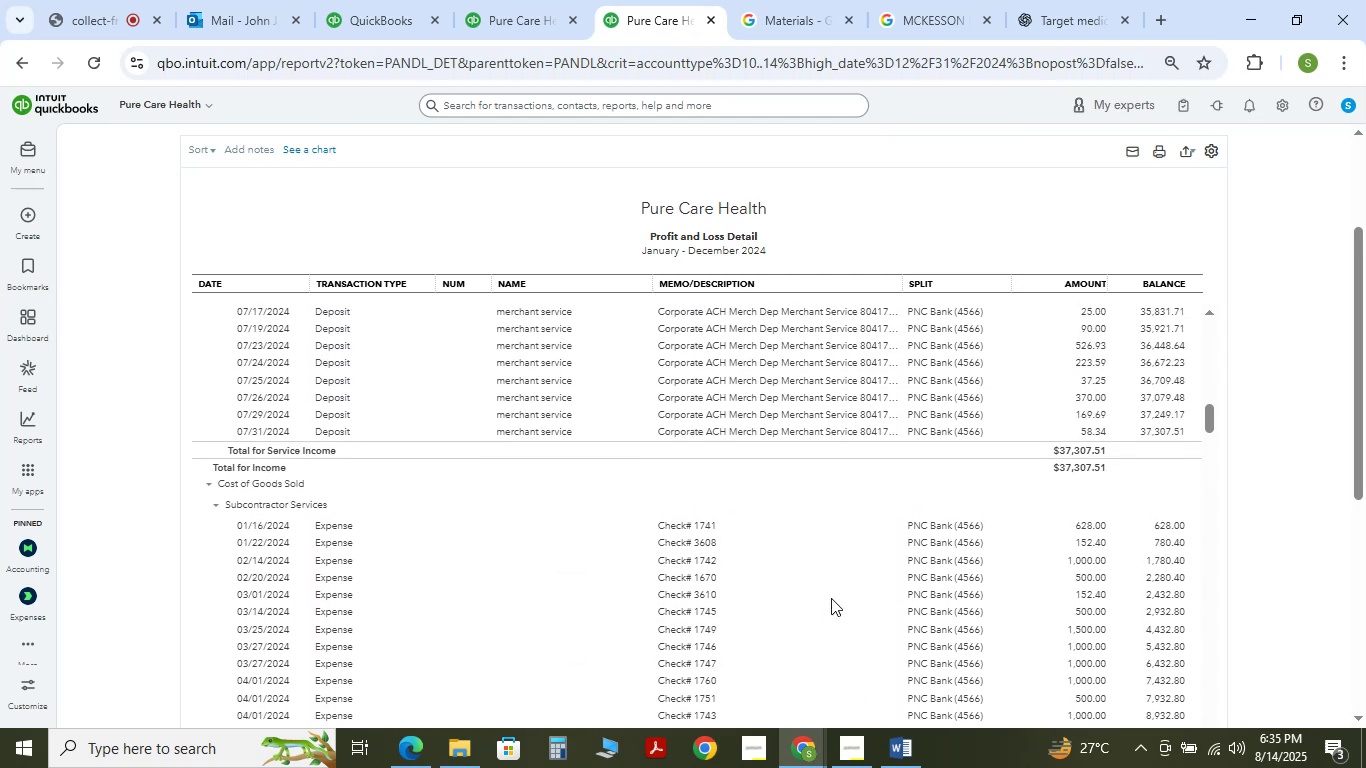 
scroll: coordinate [831, 598], scroll_direction: up, amount: 2.0
 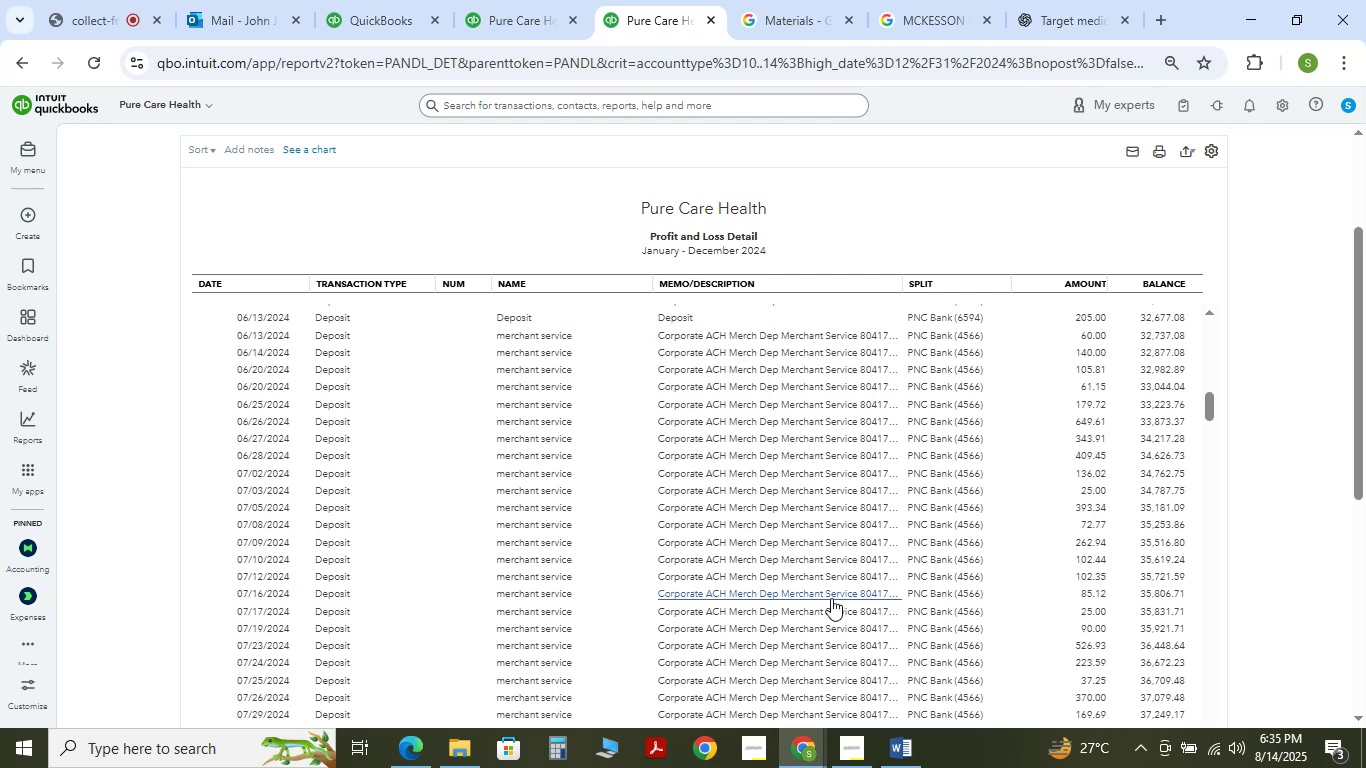 
scroll: coordinate [831, 598], scroll_direction: down, amount: 5.0
 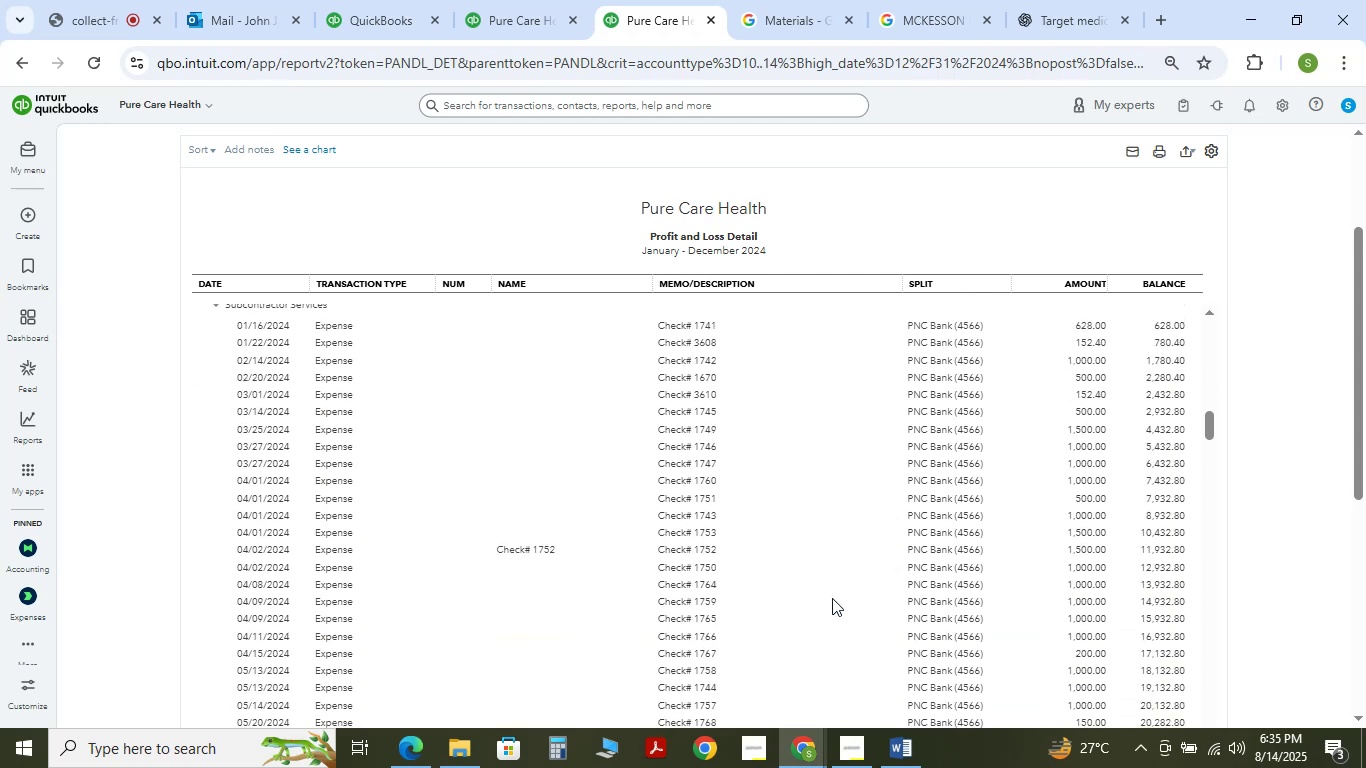 
scroll: coordinate [833, 595], scroll_direction: up, amount: 1.0
 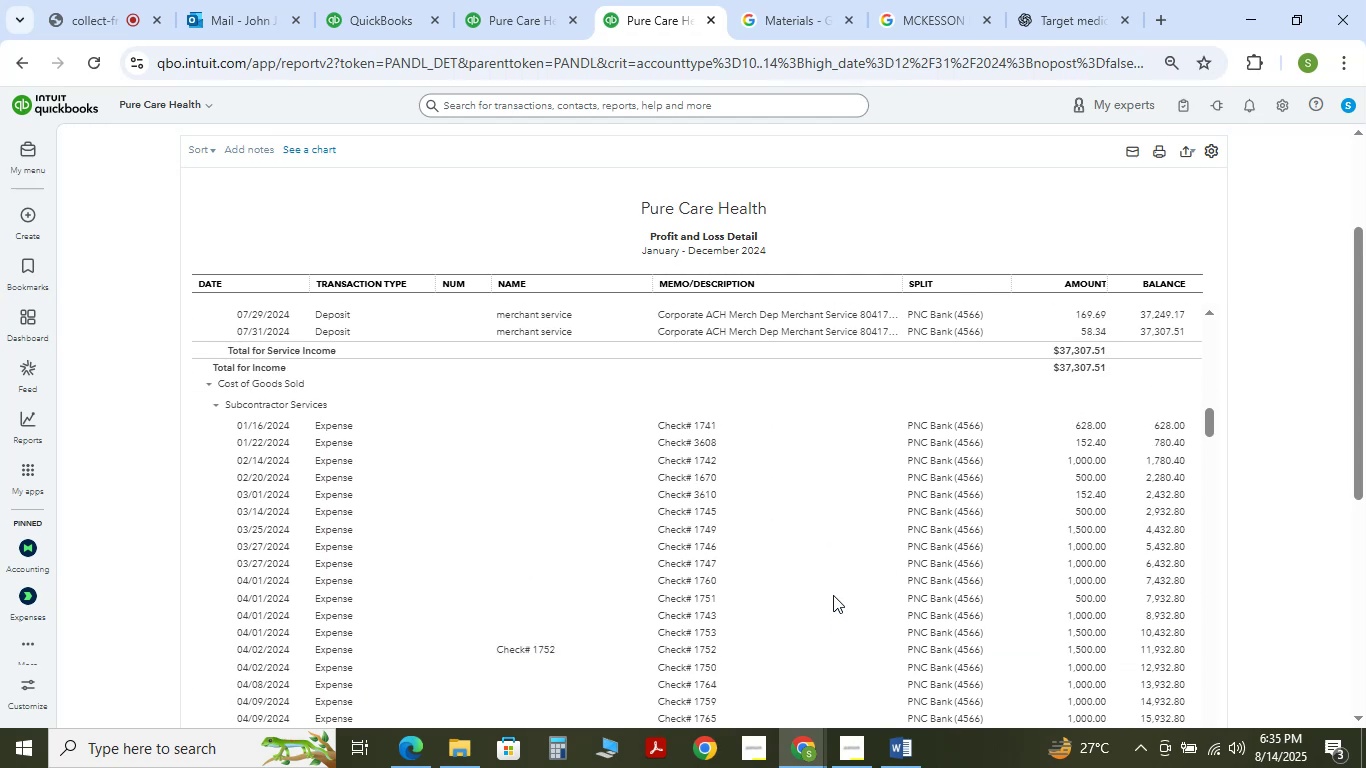 
scroll: coordinate [837, 596], scroll_direction: down, amount: 7.0
 